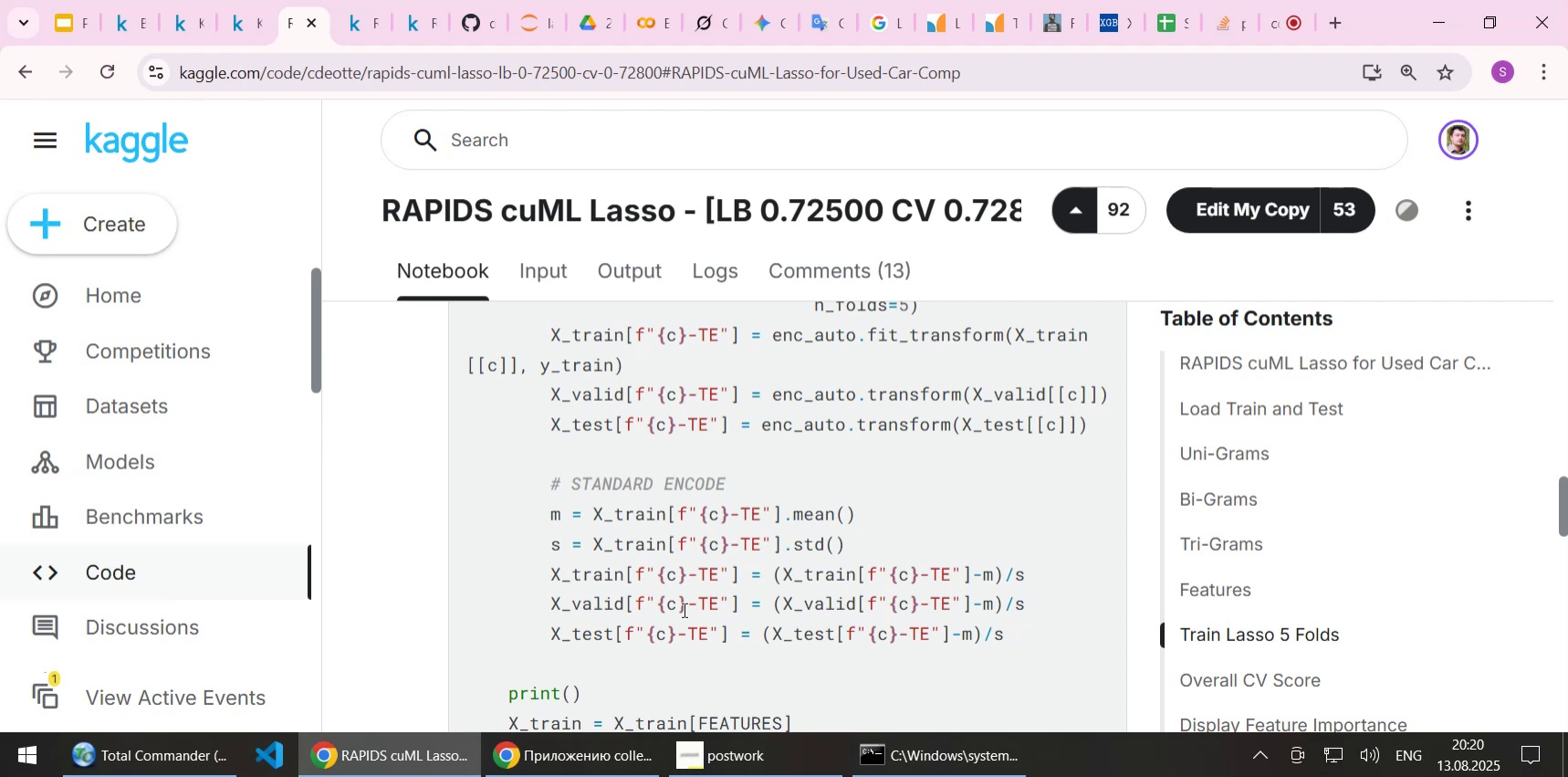 
wait(14.03)
 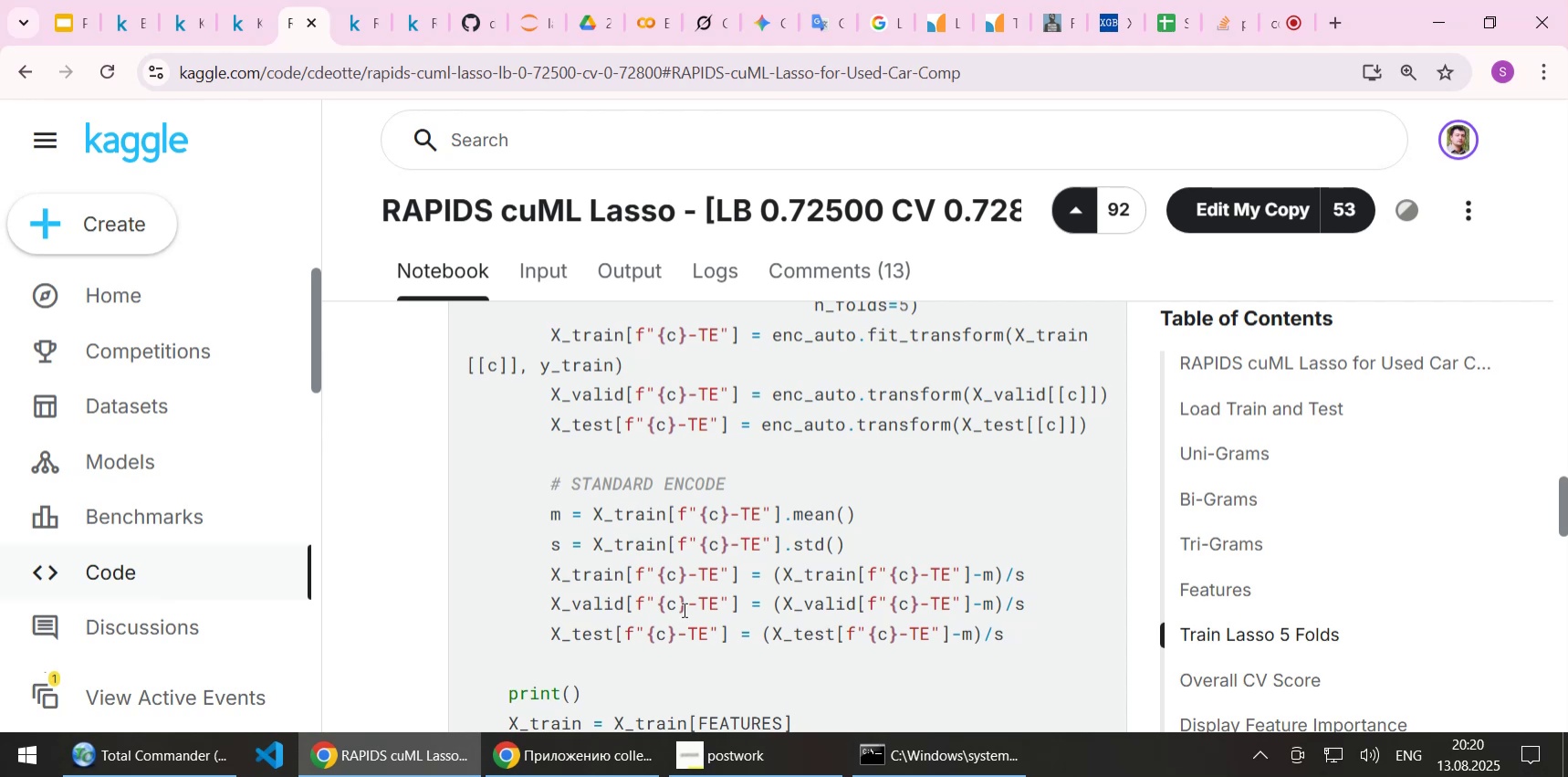 
scroll: coordinate [683, 609], scroll_direction: down, amount: 3.0
 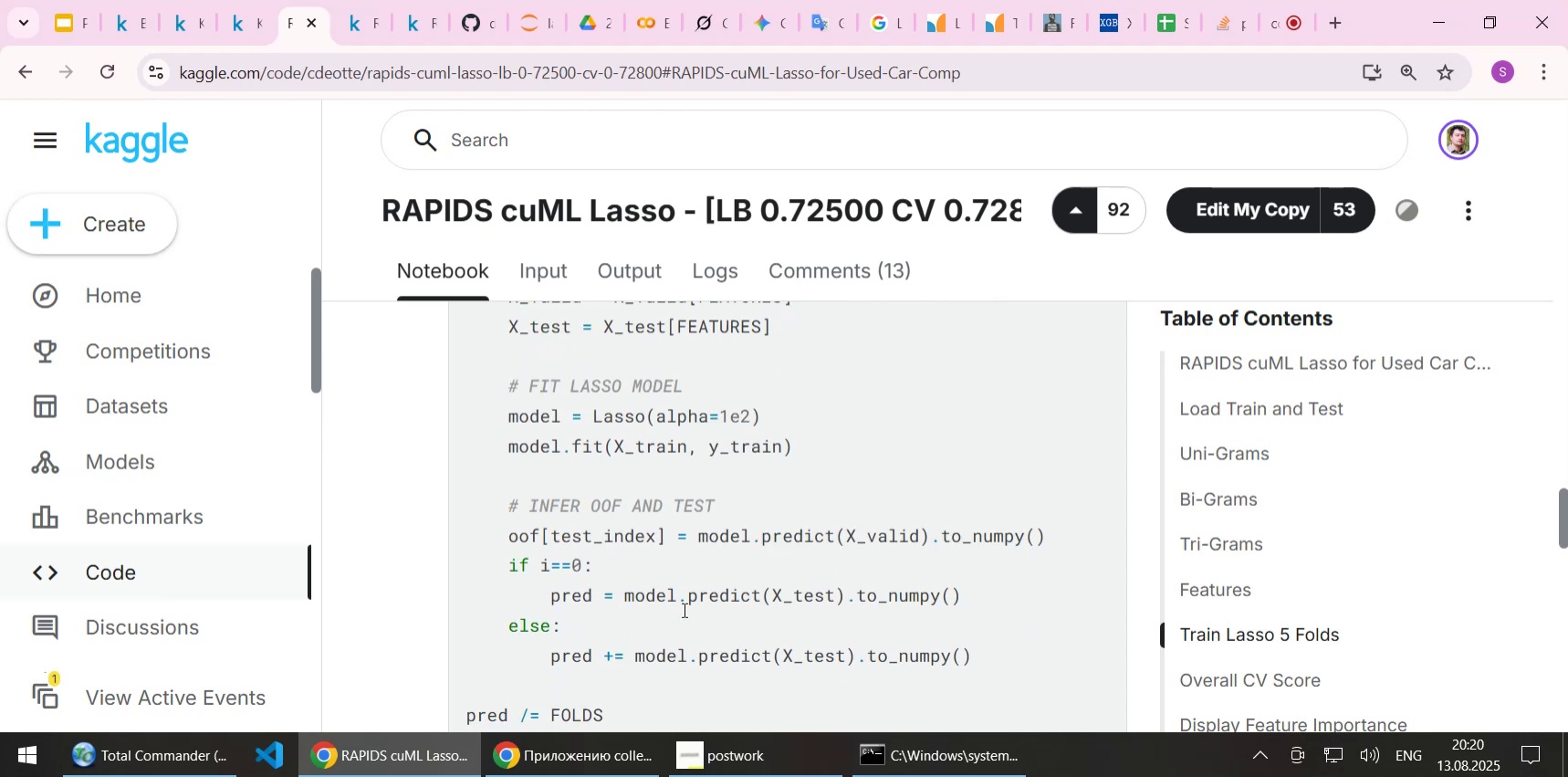 
scroll: coordinate [683, 609], scroll_direction: up, amount: 1.0
 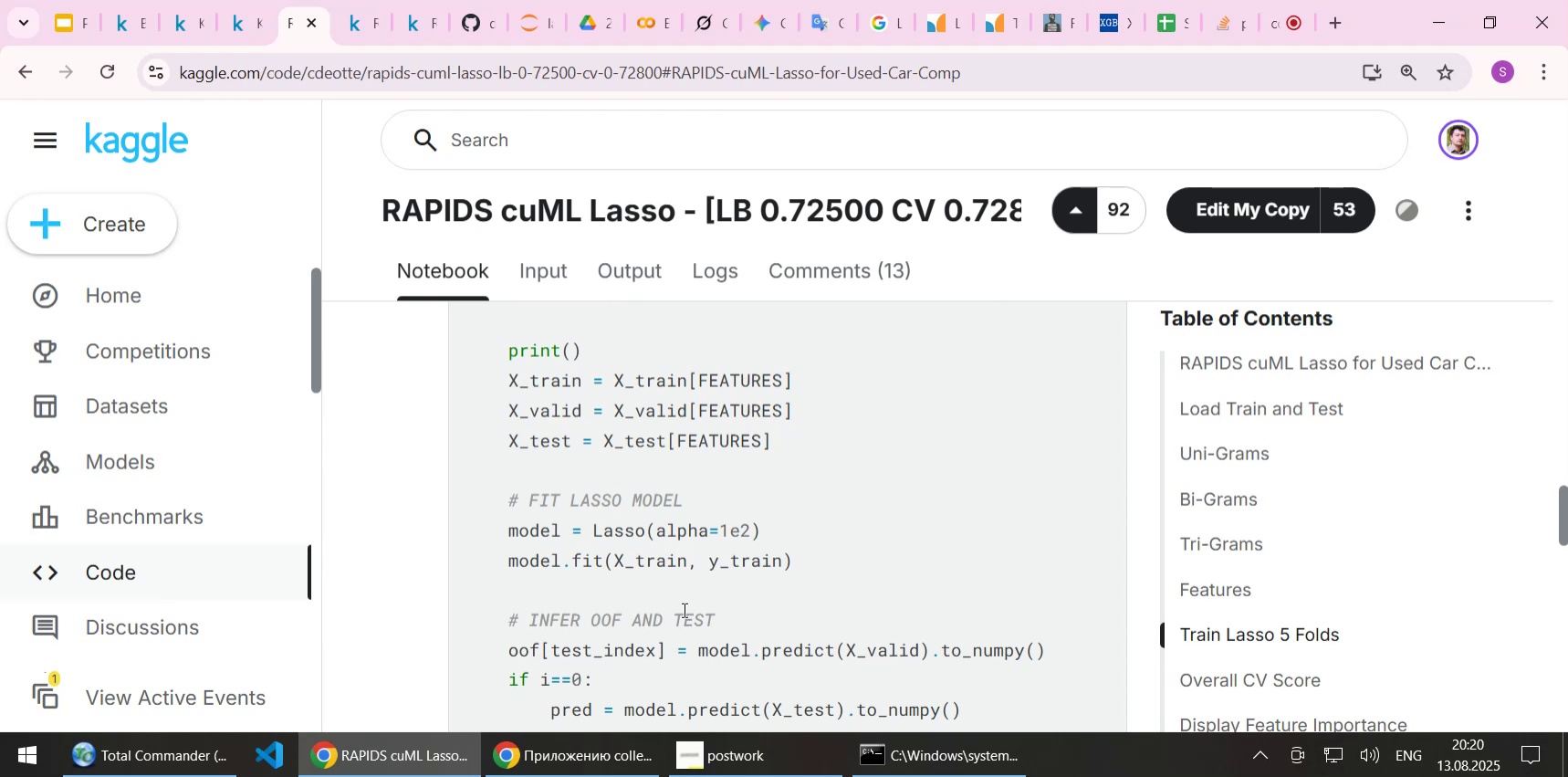 
wait(20.55)
 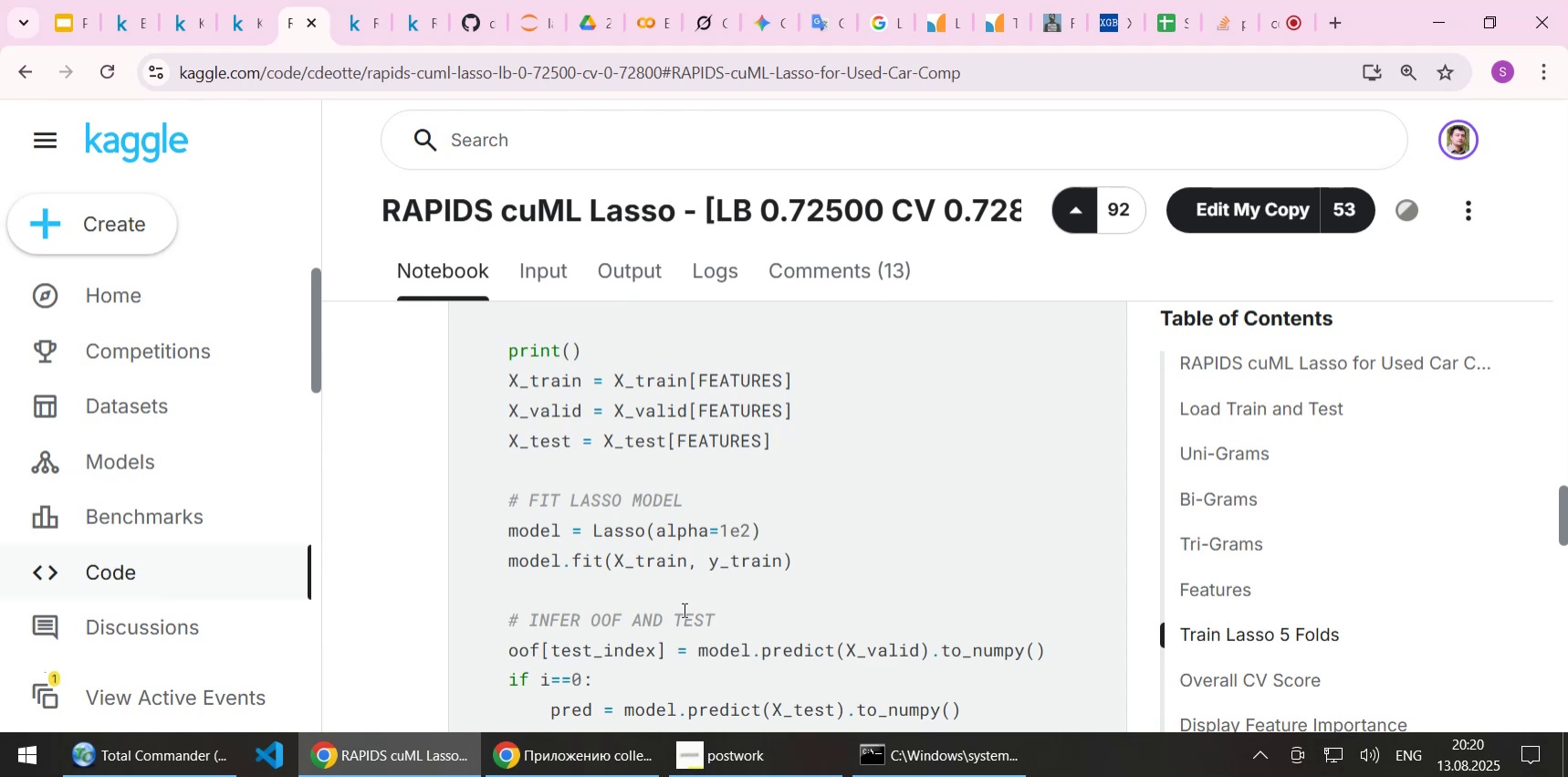 
scroll: coordinate [683, 609], scroll_direction: down, amount: 2.0
 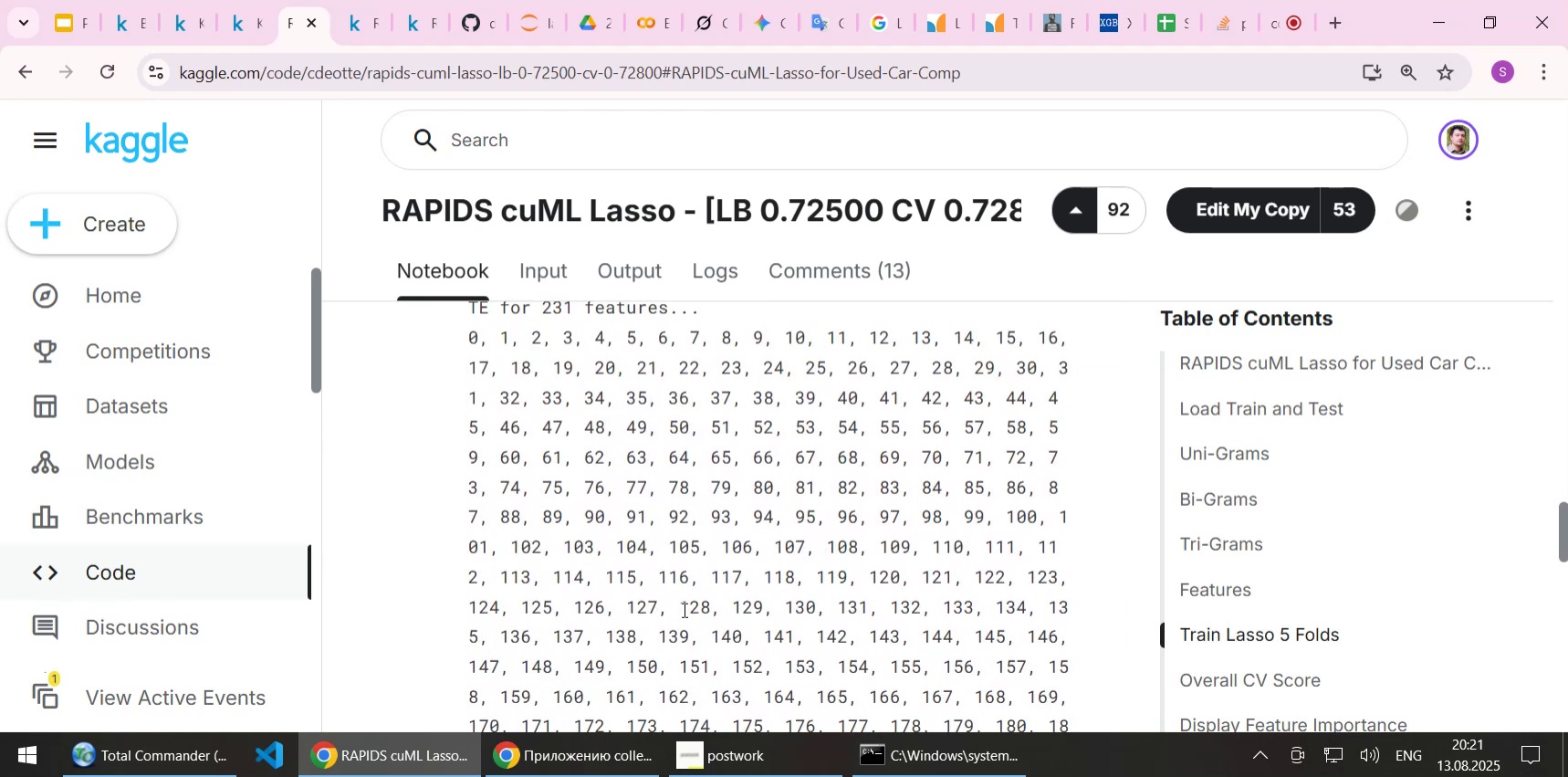 
scroll: coordinate [683, 609], scroll_direction: up, amount: 5.0
 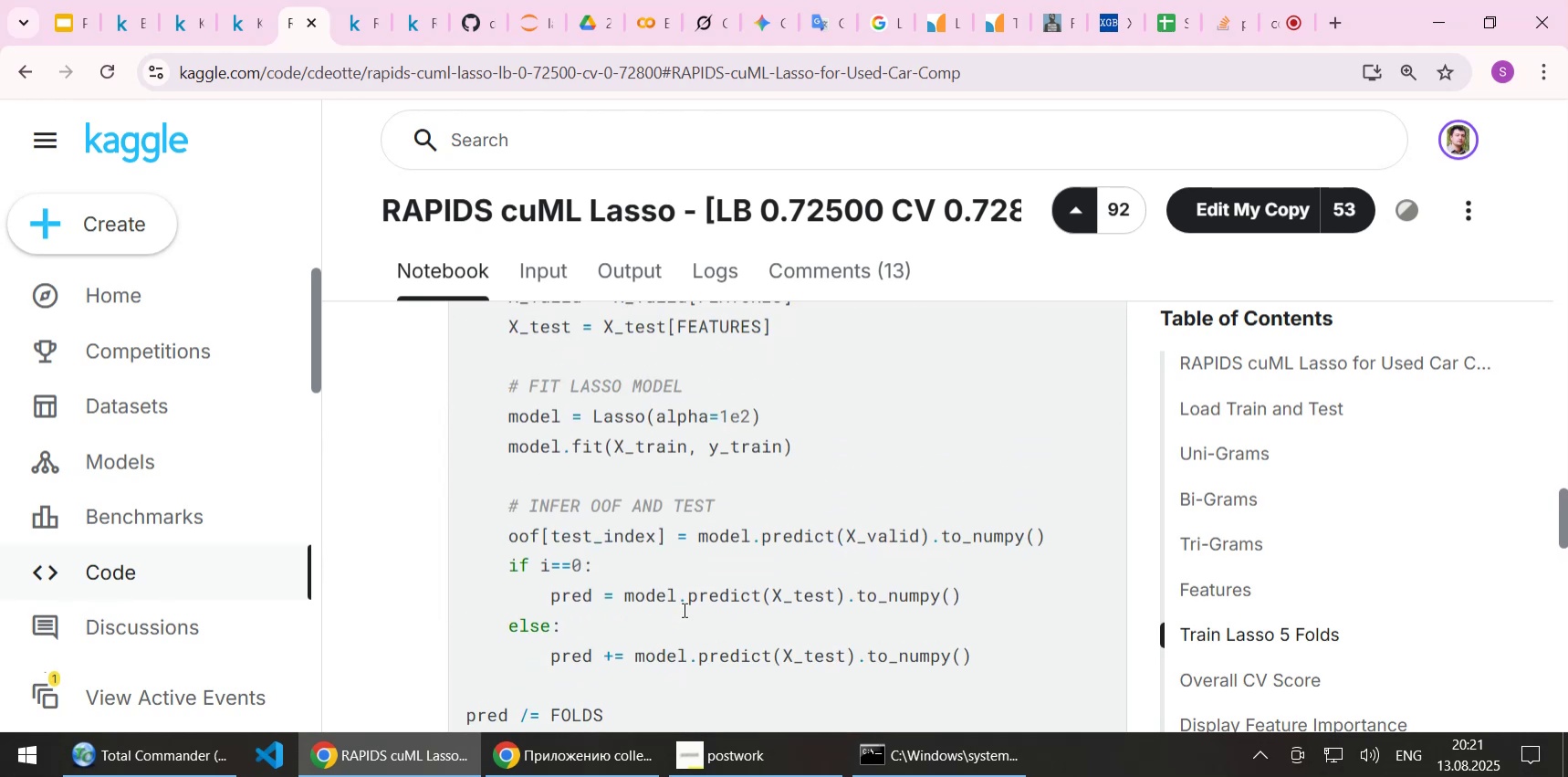 
scroll: coordinate [683, 609], scroll_direction: down, amount: 1.0
 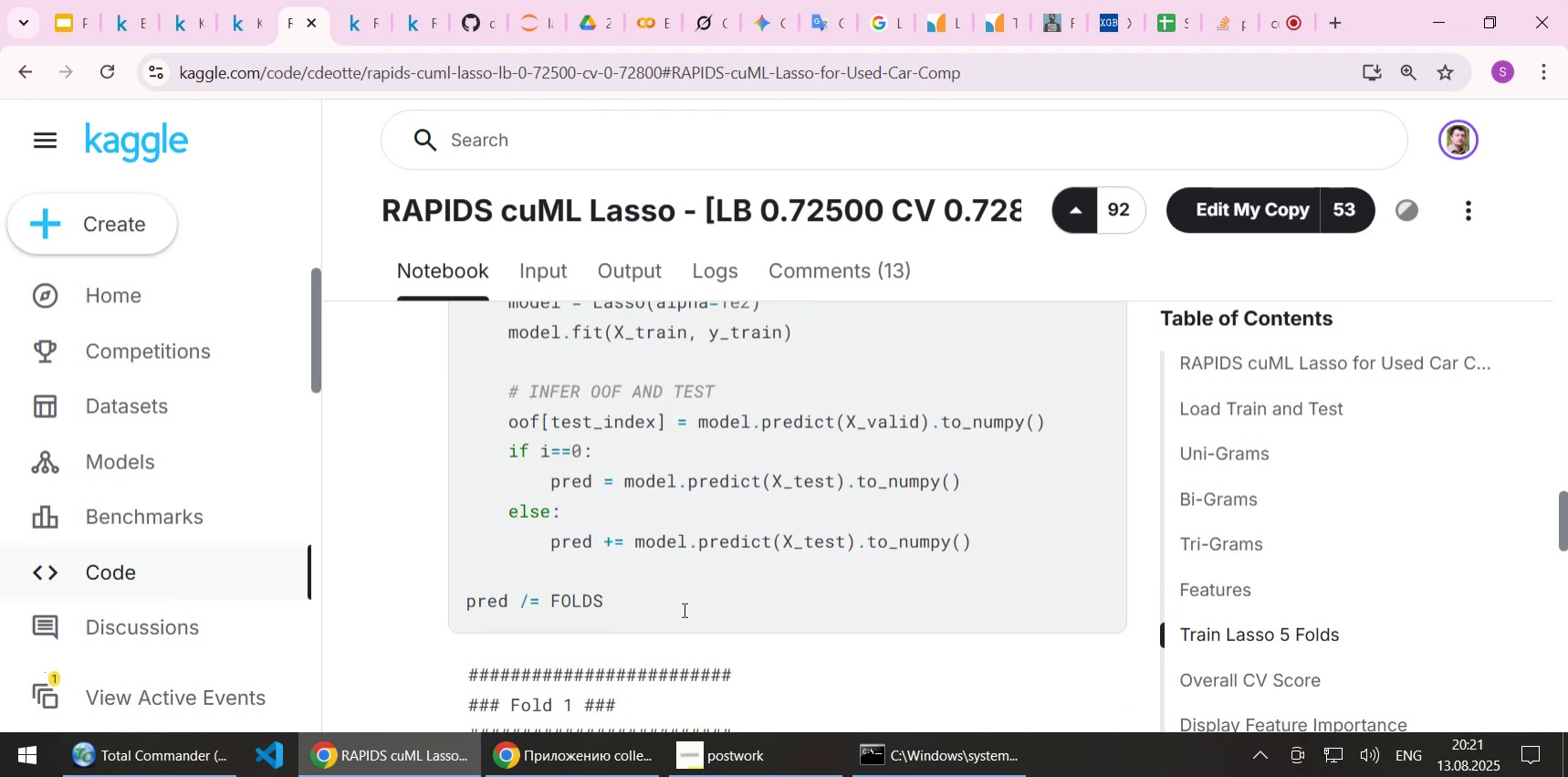 
wait(6.17)
 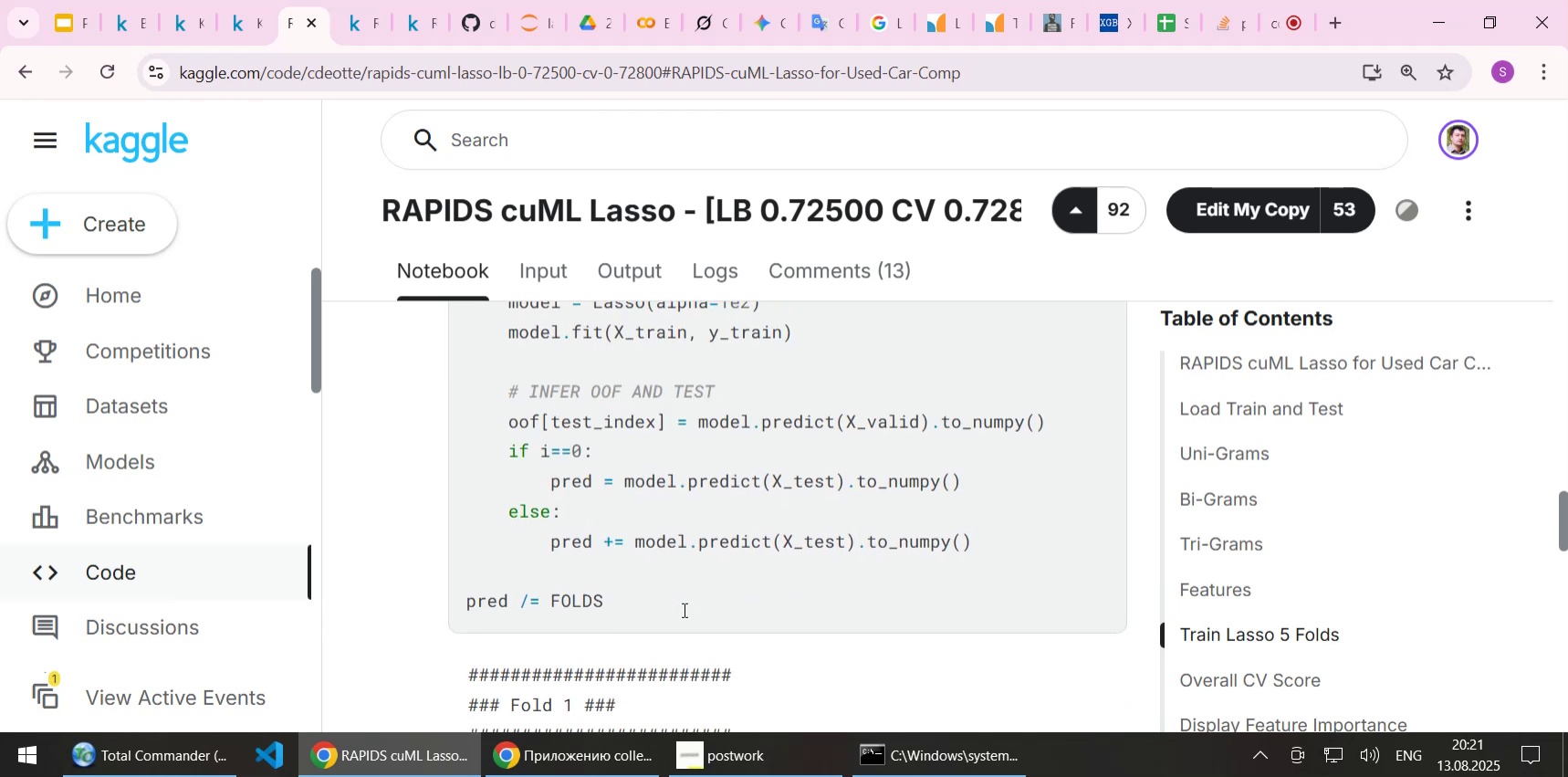 
scroll: coordinate [717, 533], scroll_direction: down, amount: 20.0
 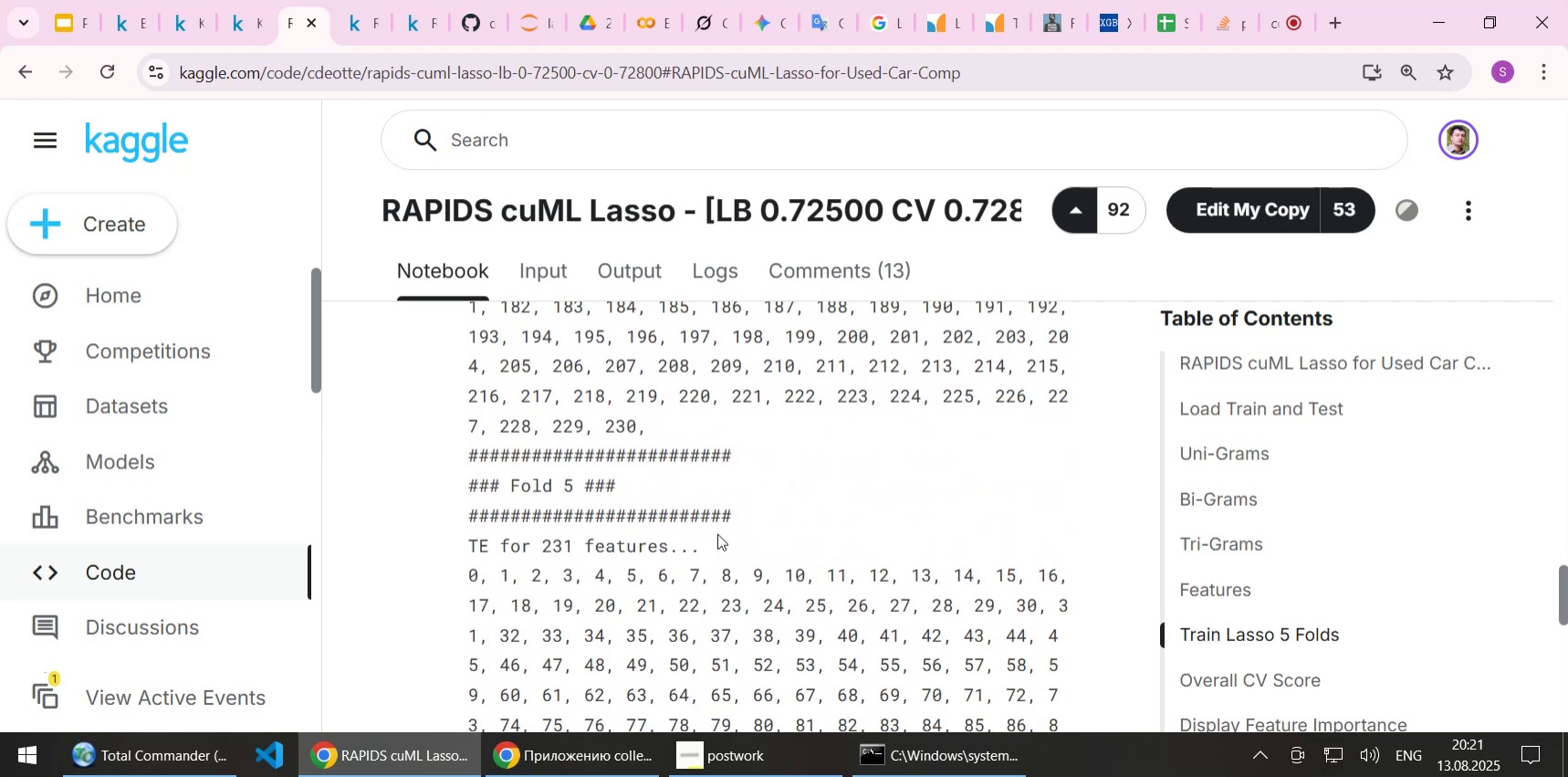 
scroll: coordinate [715, 532], scroll_direction: up, amount: 29.0
 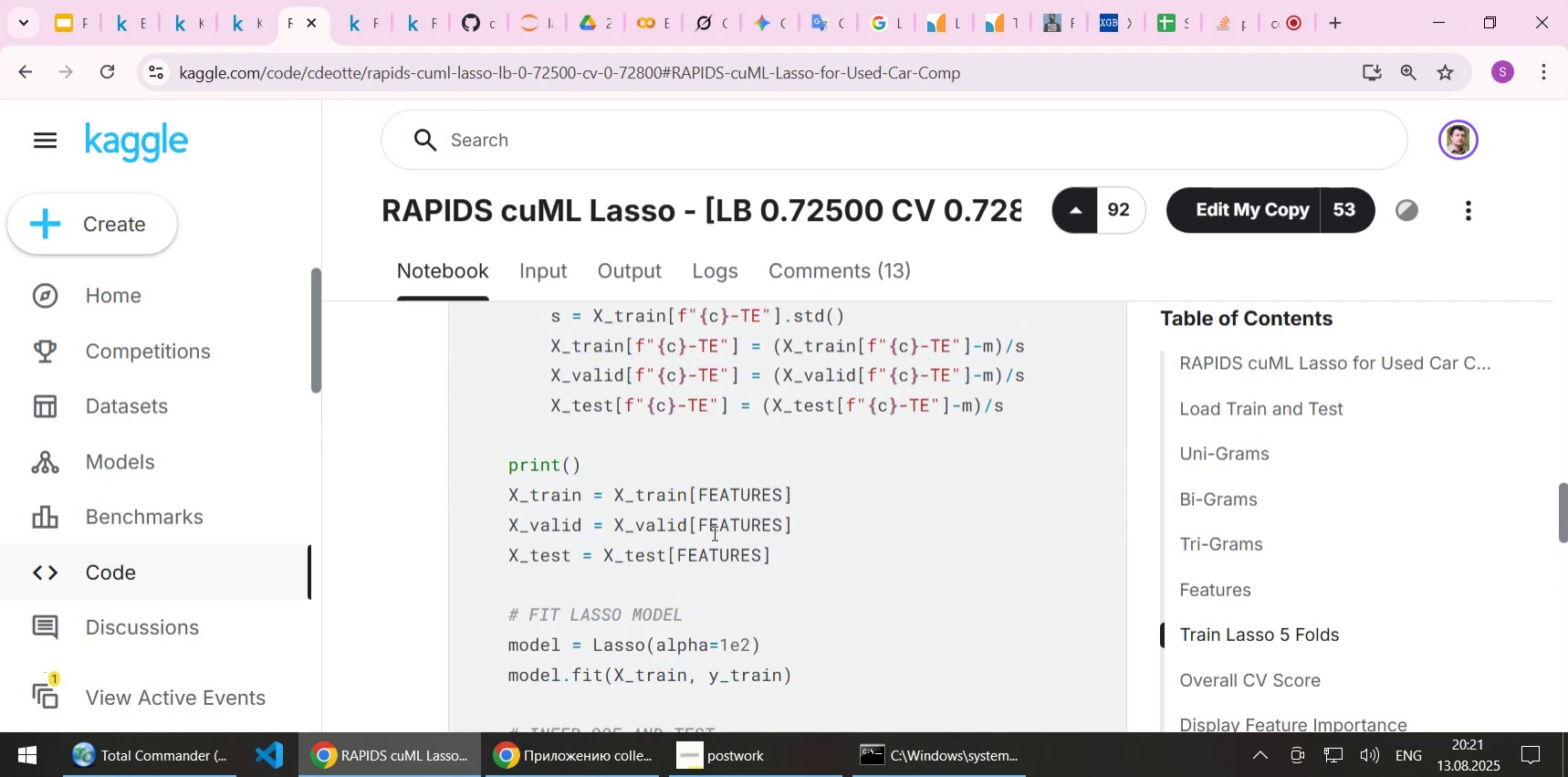 
scroll: coordinate [713, 532], scroll_direction: down, amount: 4.0
 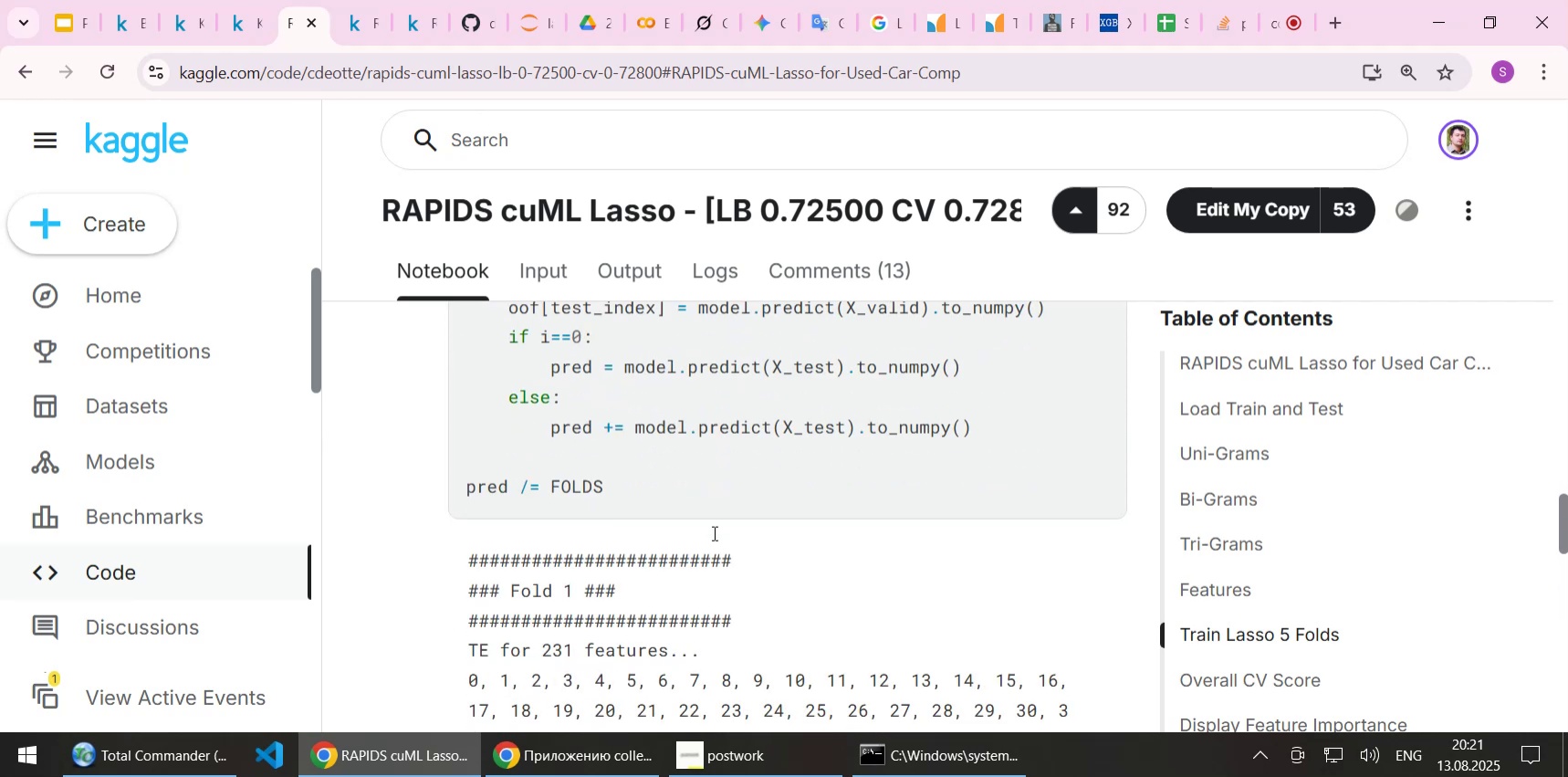 
scroll: coordinate [713, 532], scroll_direction: up, amount: 2.0
 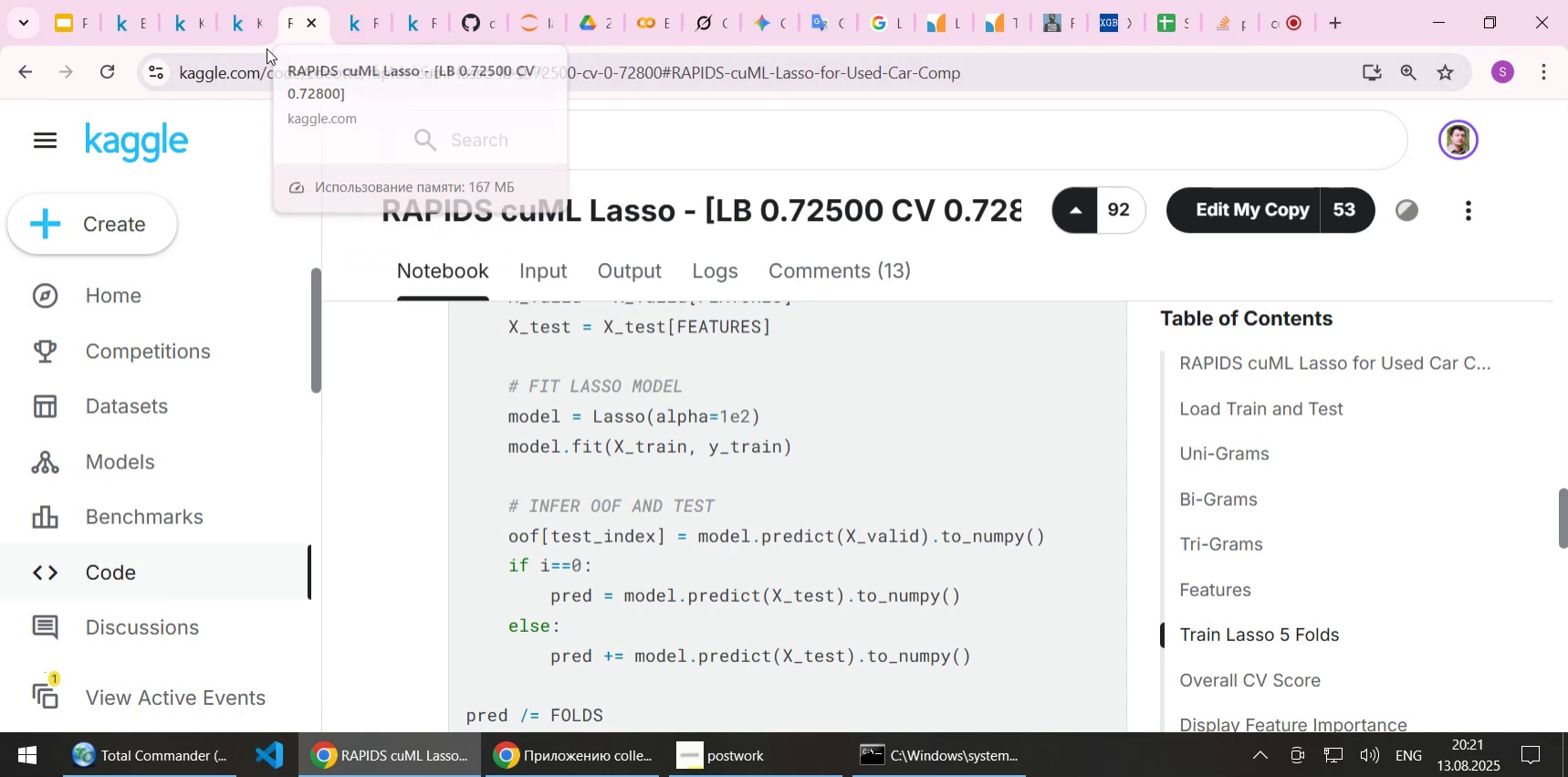 
left_click([250, 34])
 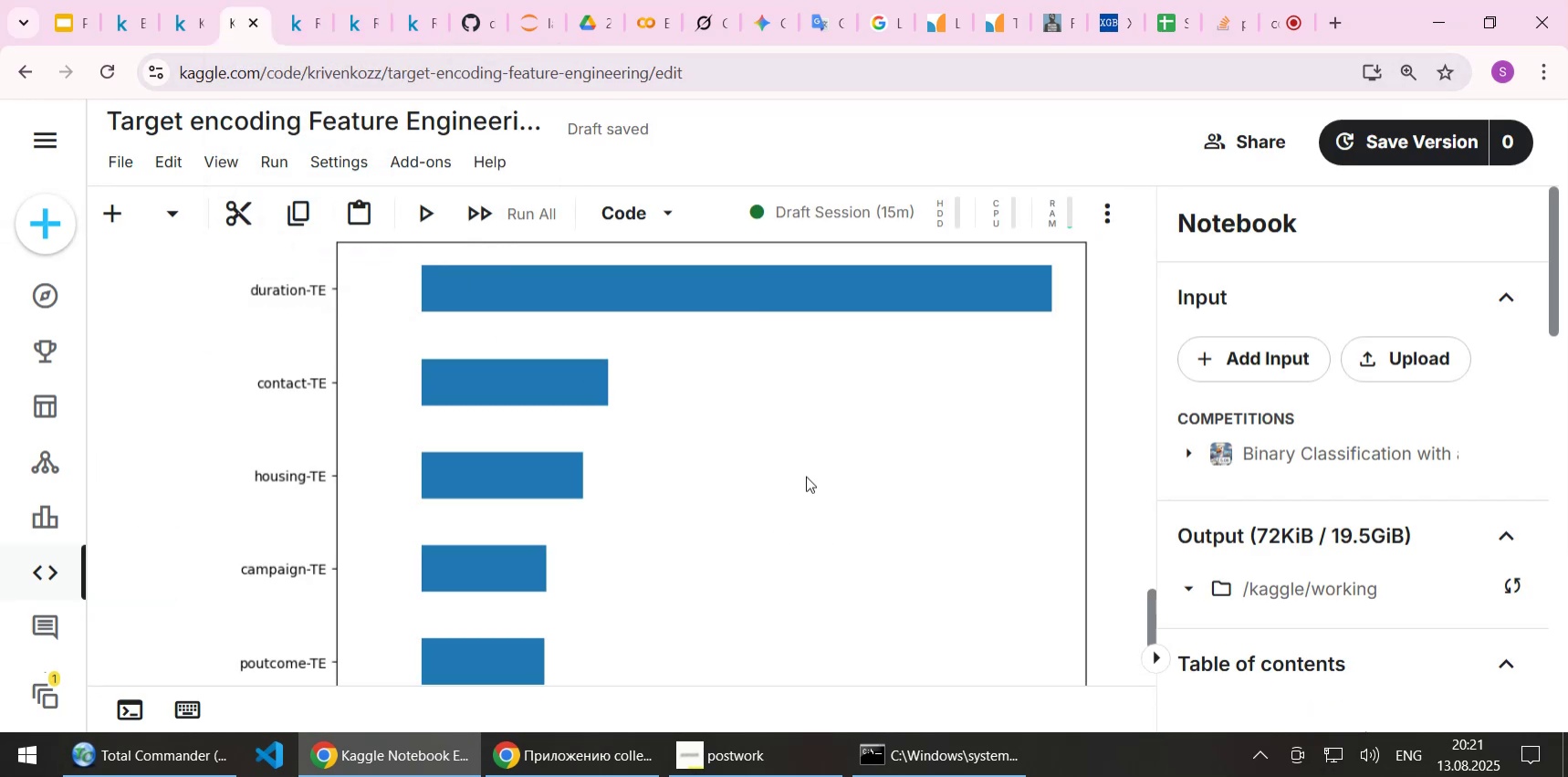 
scroll: coordinate [803, 476], scroll_direction: down, amount: 5.0
 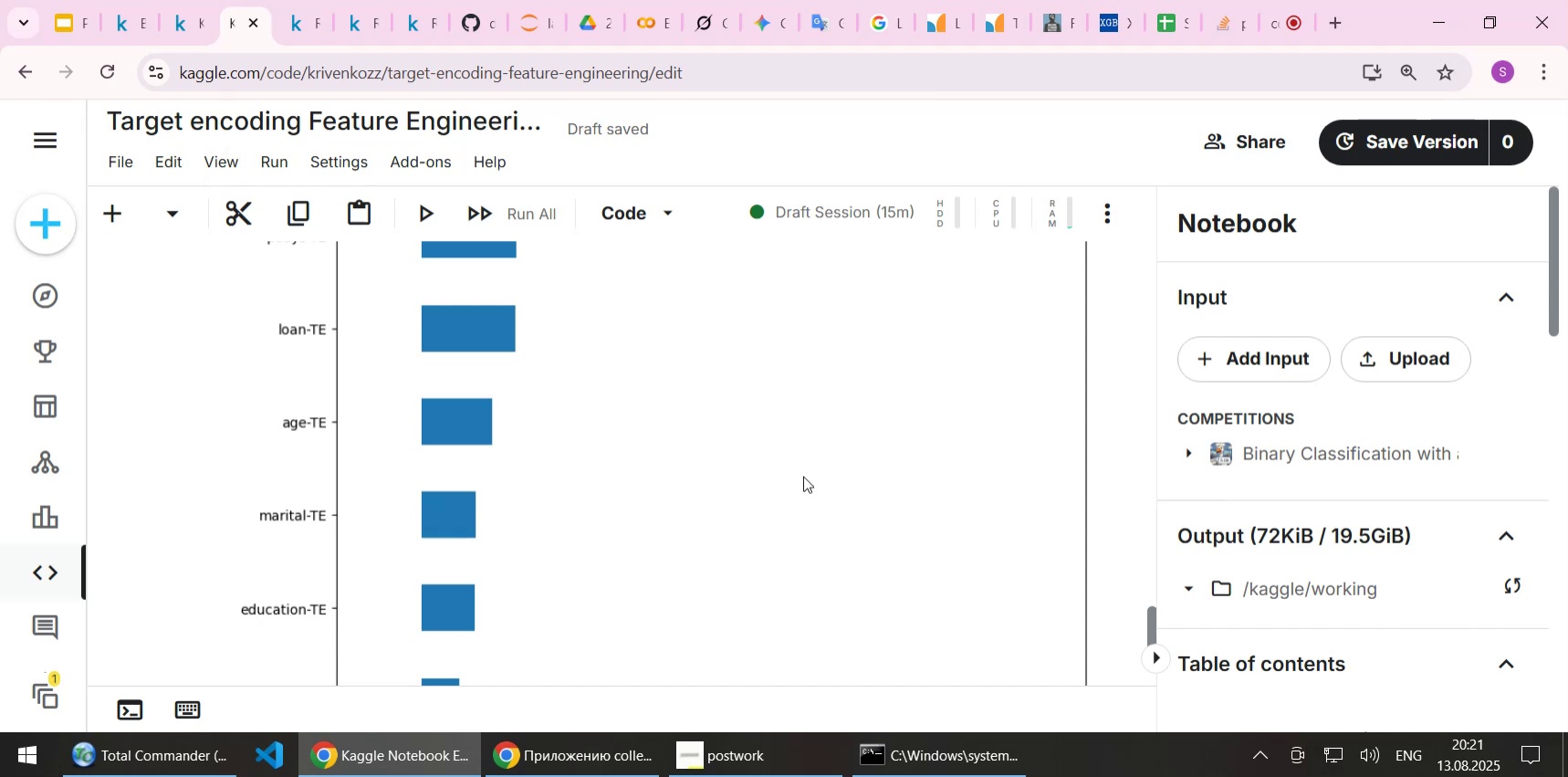 
wait(9.44)
 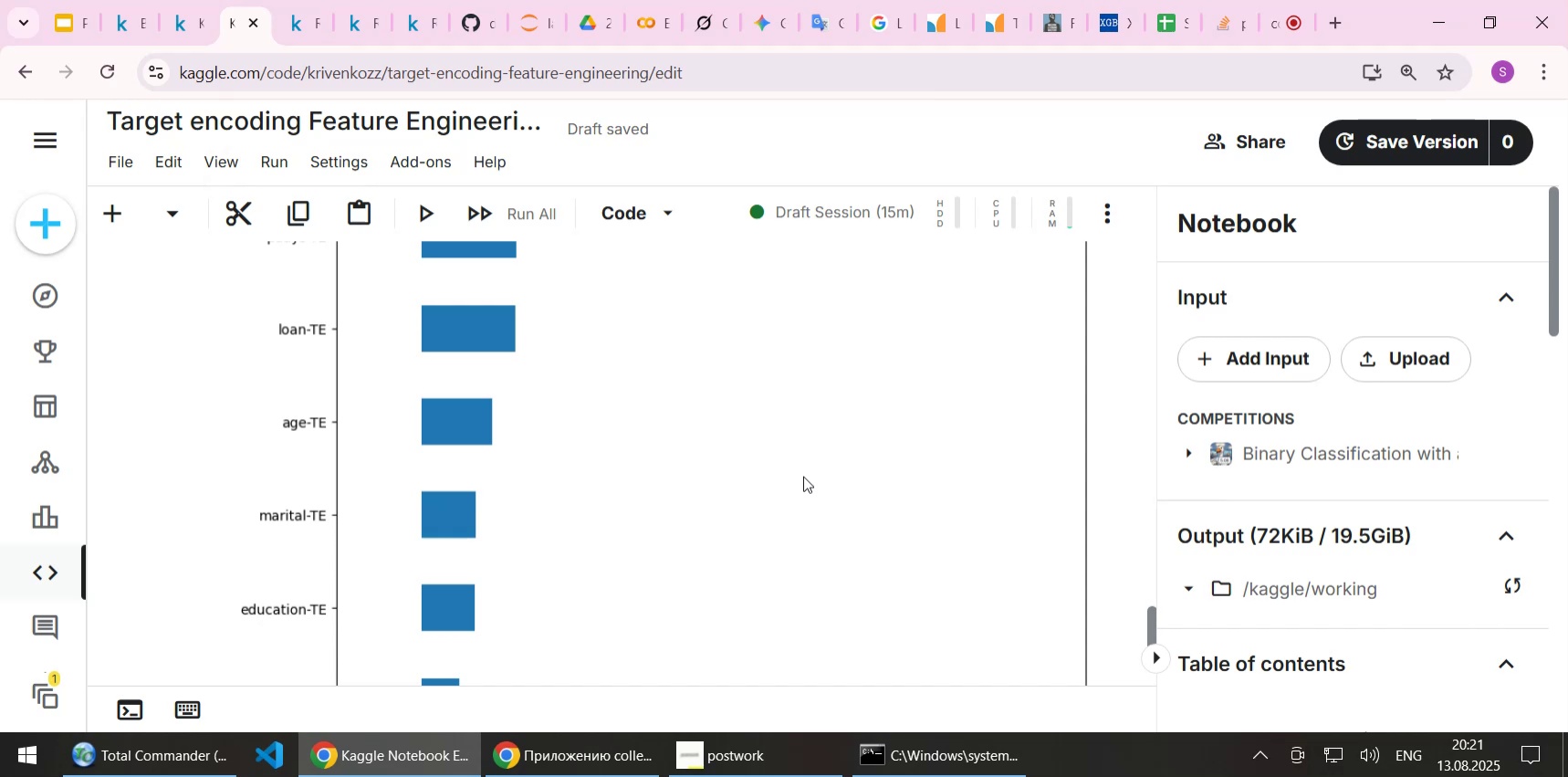 
scroll: coordinate [712, 488], scroll_direction: down, amount: 5.0
 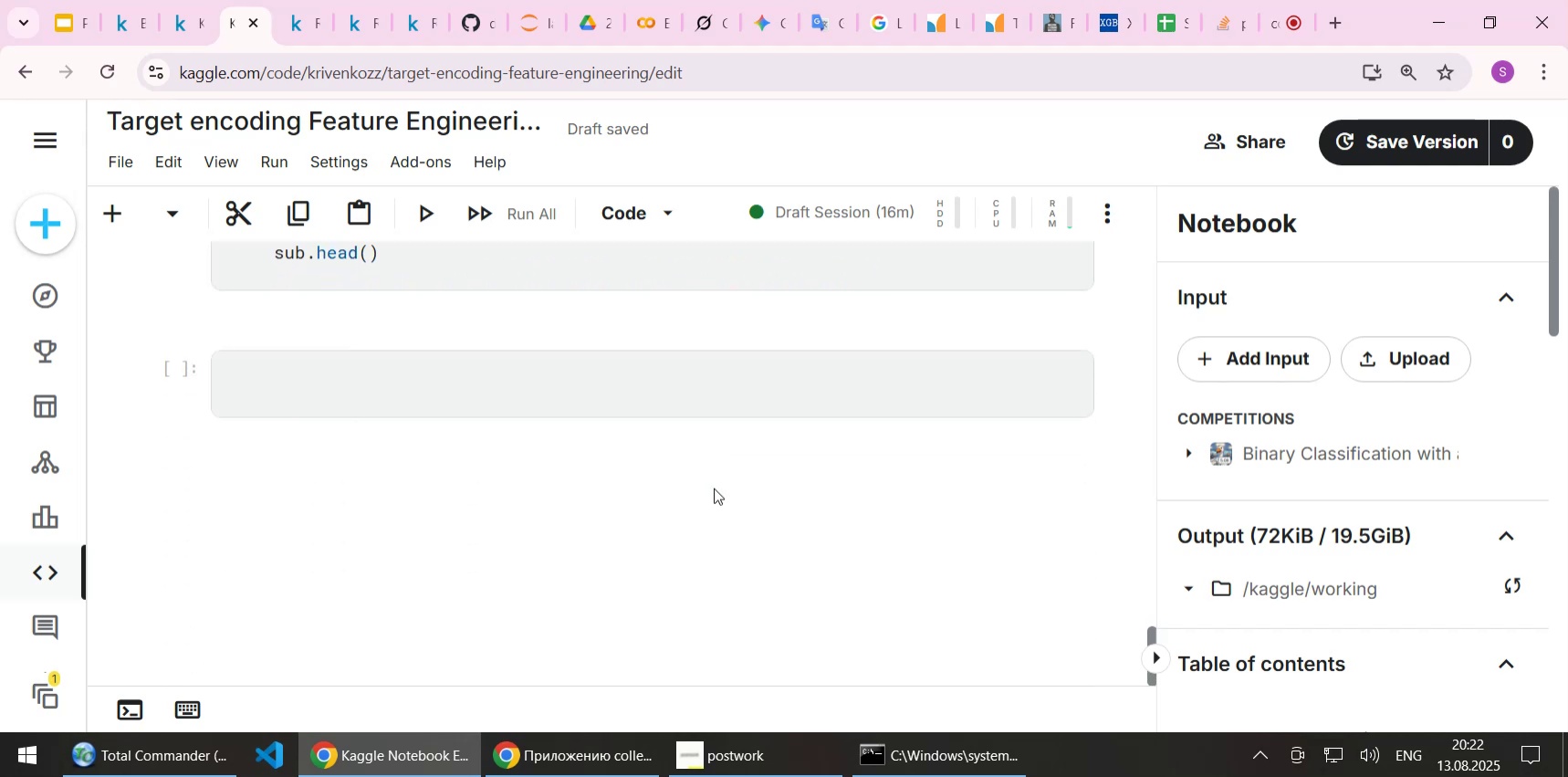 
scroll: coordinate [714, 488], scroll_direction: down, amount: 2.0
 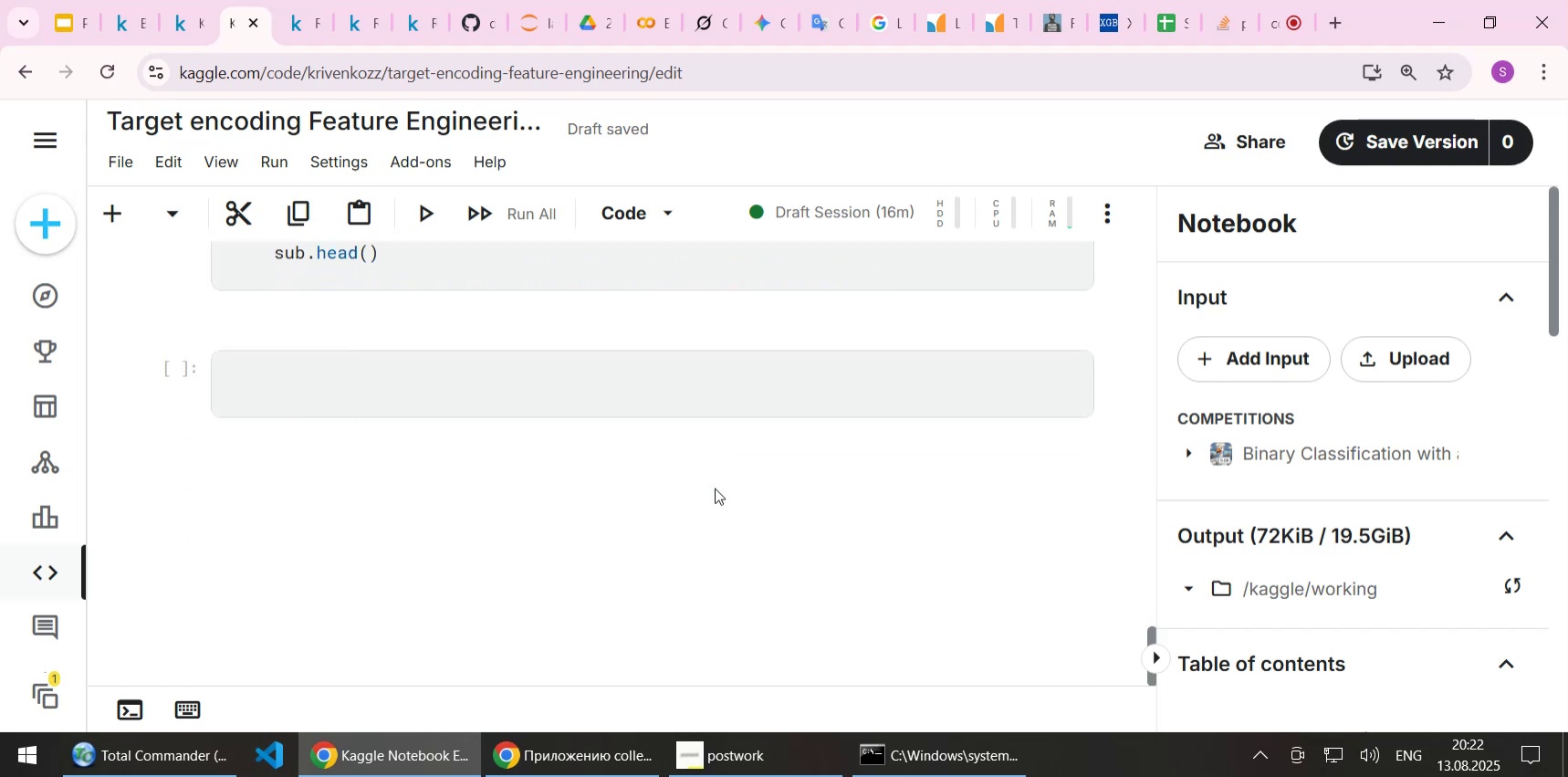 
scroll: coordinate [721, 488], scroll_direction: up, amount: 17.0
 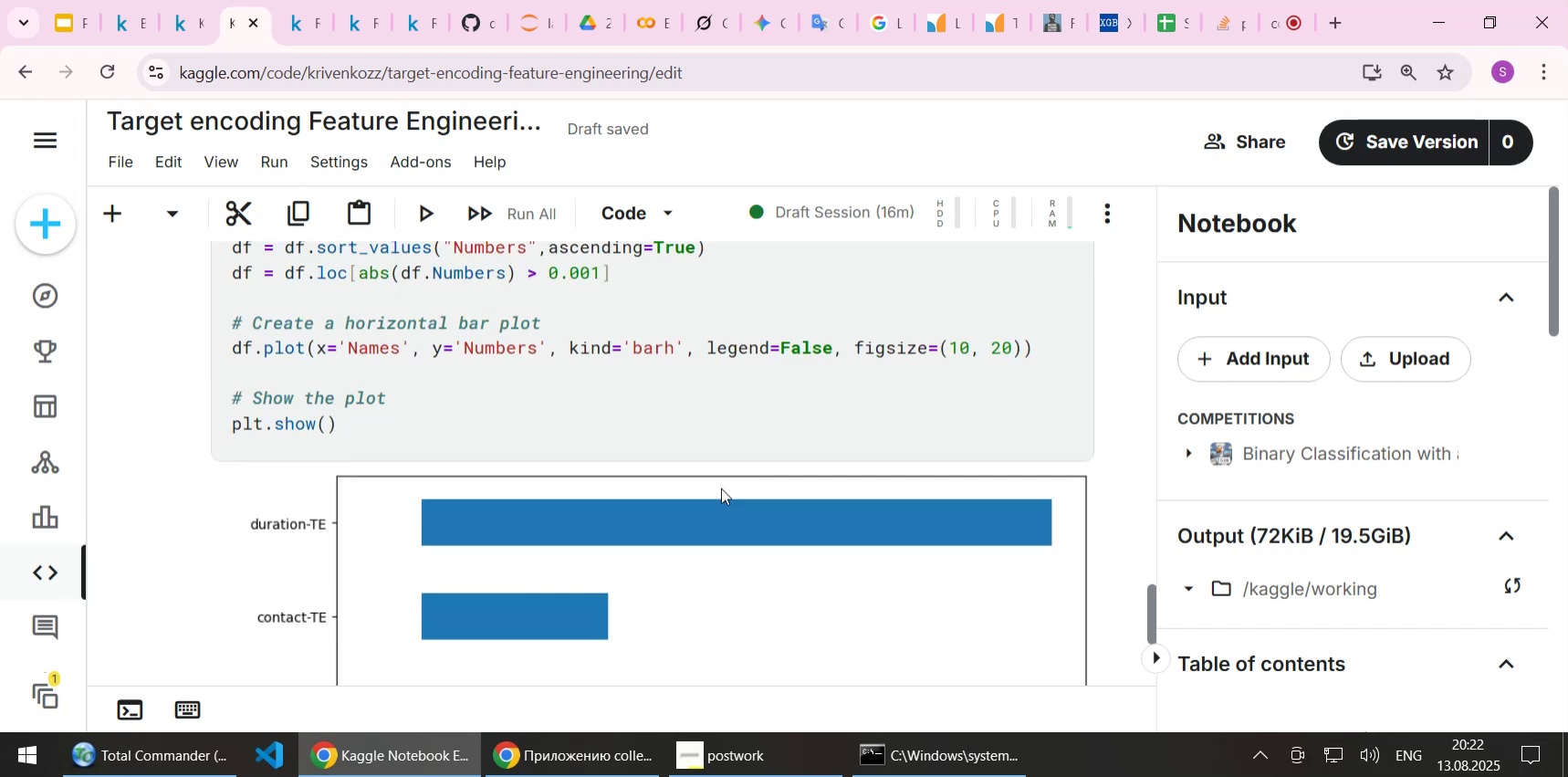 
scroll: coordinate [721, 488], scroll_direction: down, amount: 2.0
 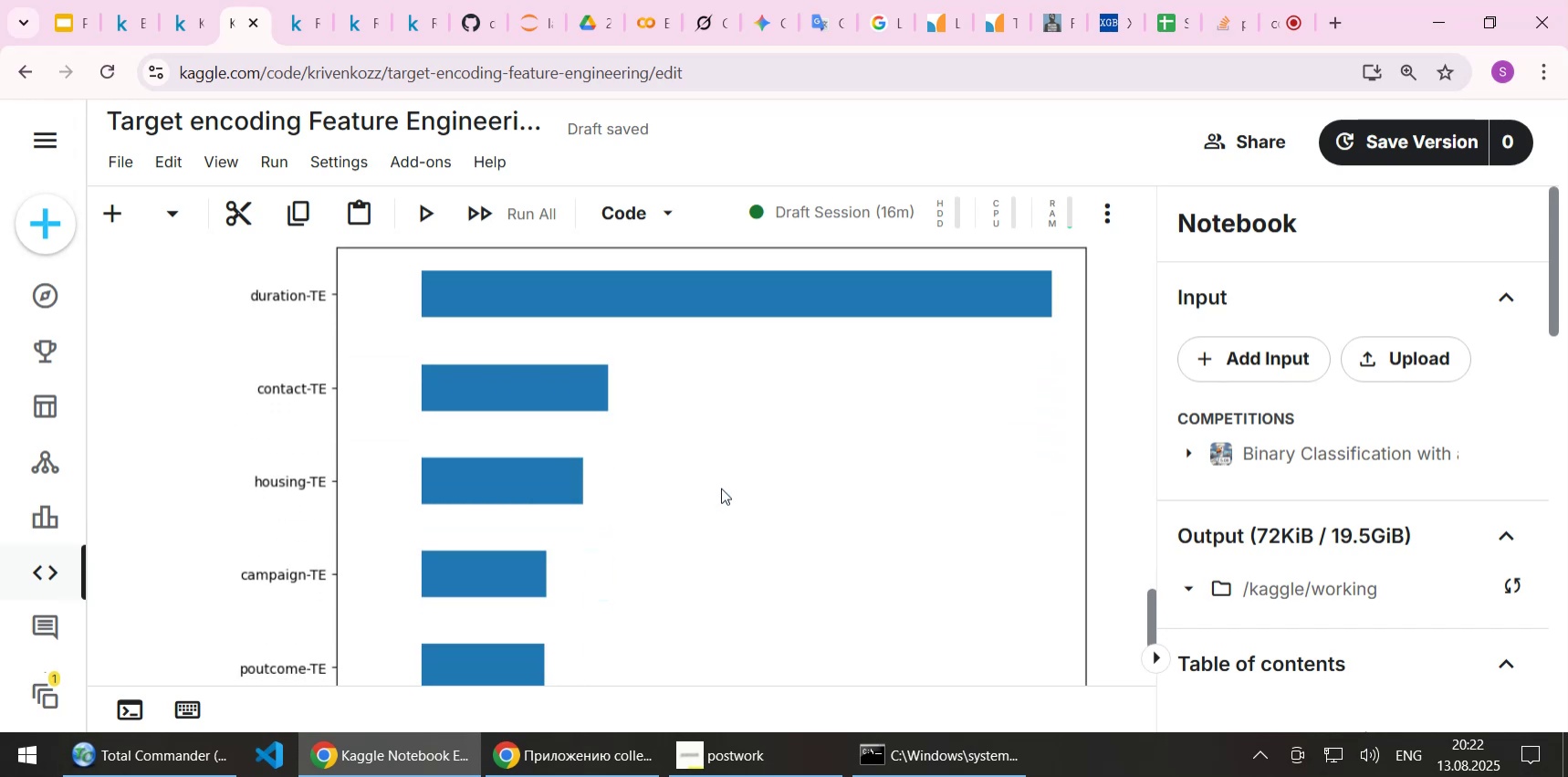 
scroll: coordinate [721, 488], scroll_direction: up, amount: 3.0
 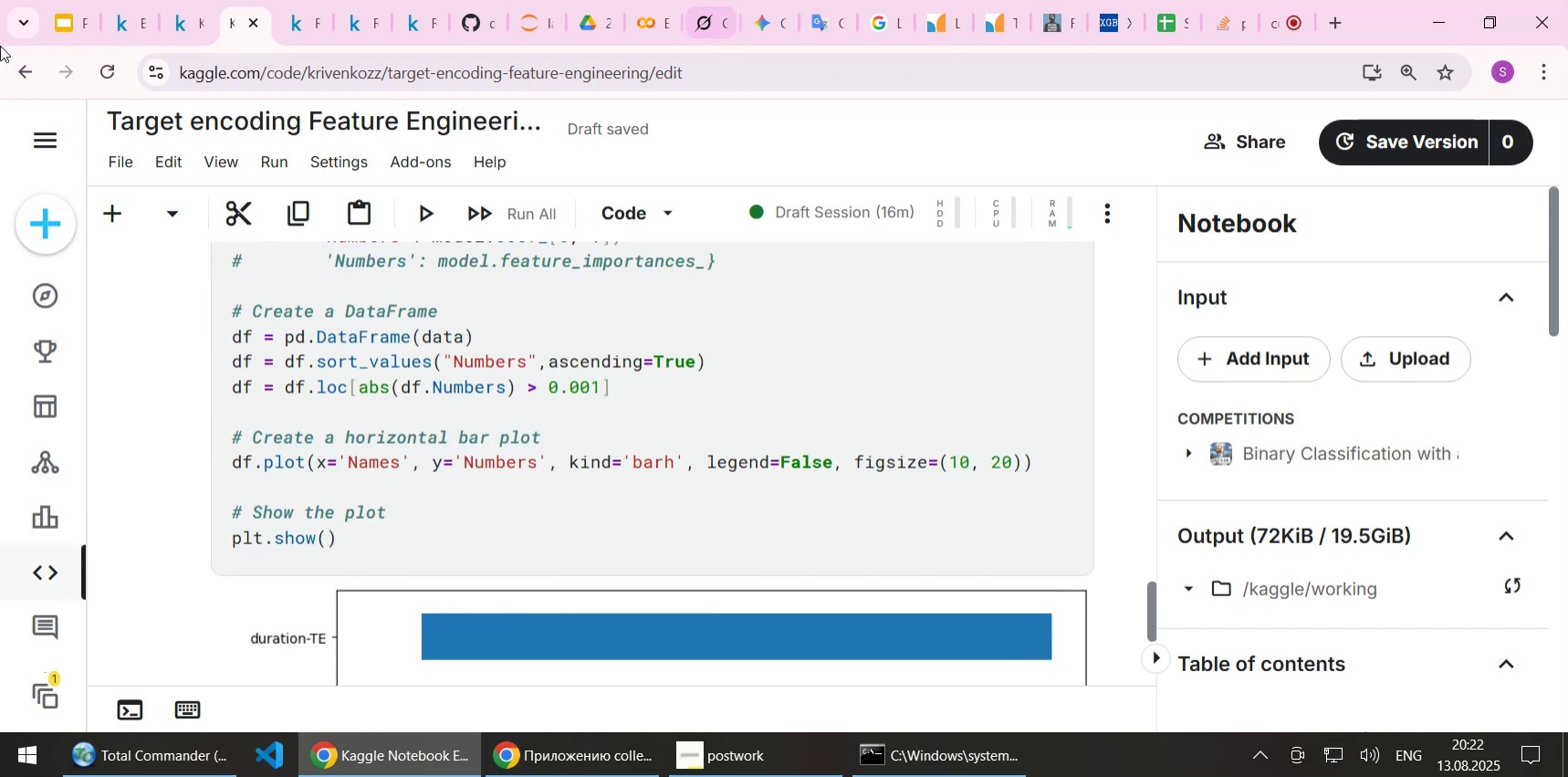 
wait(5.51)
 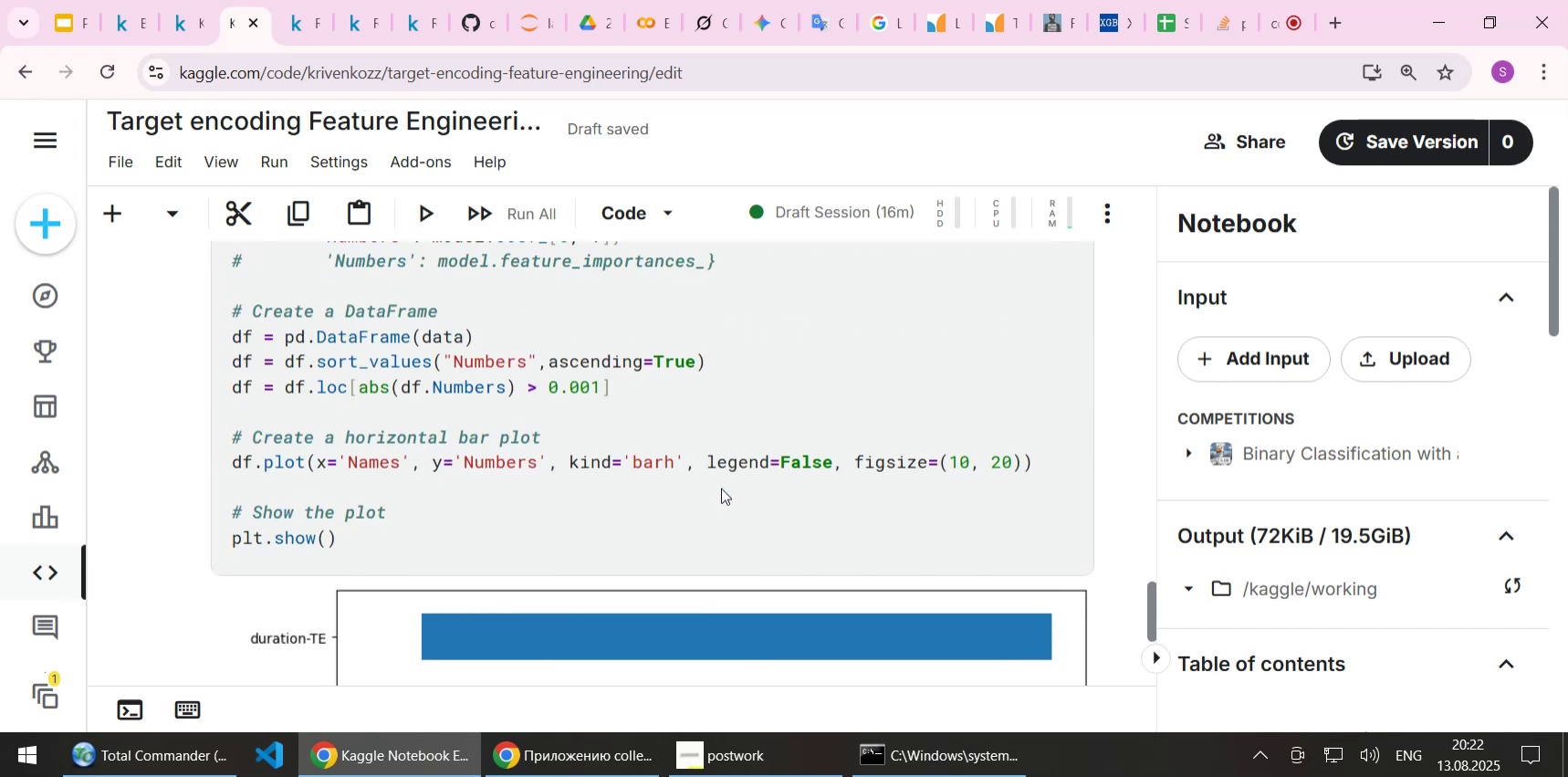 
left_click([187, 26])
 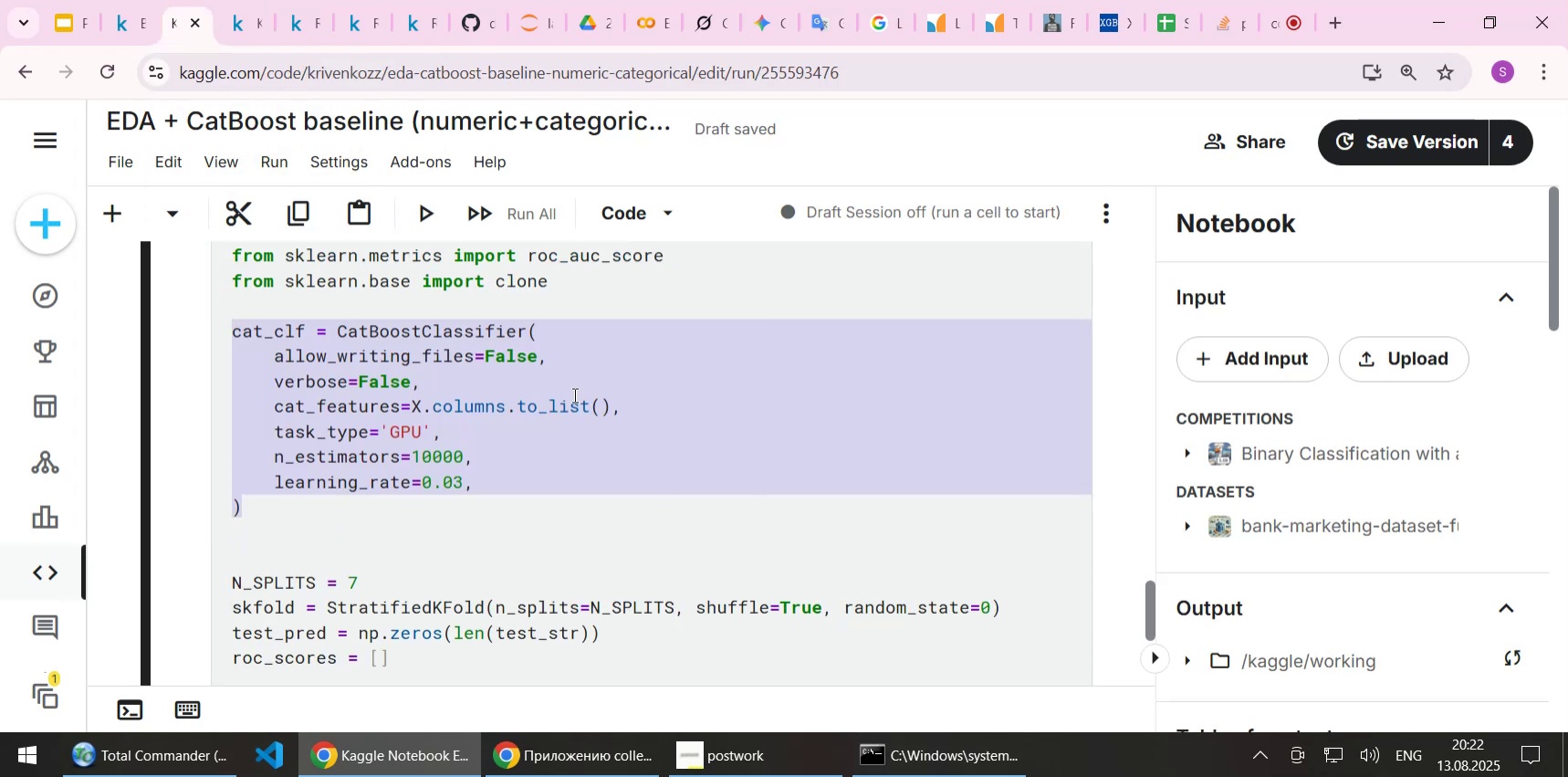 
scroll: coordinate [573, 394], scroll_direction: up, amount: 3.0
 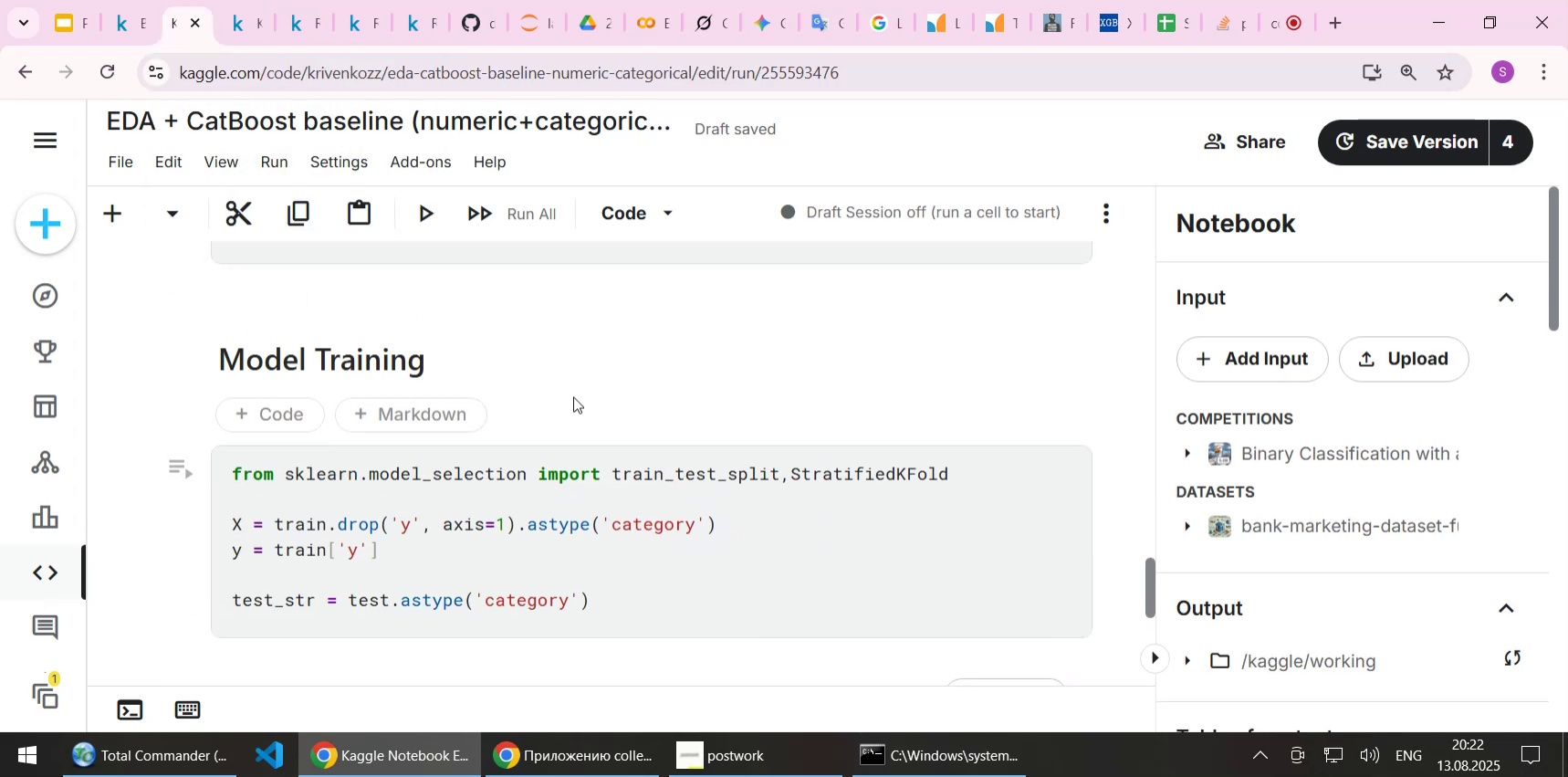 
scroll: coordinate [573, 396], scroll_direction: down, amount: 3.0
 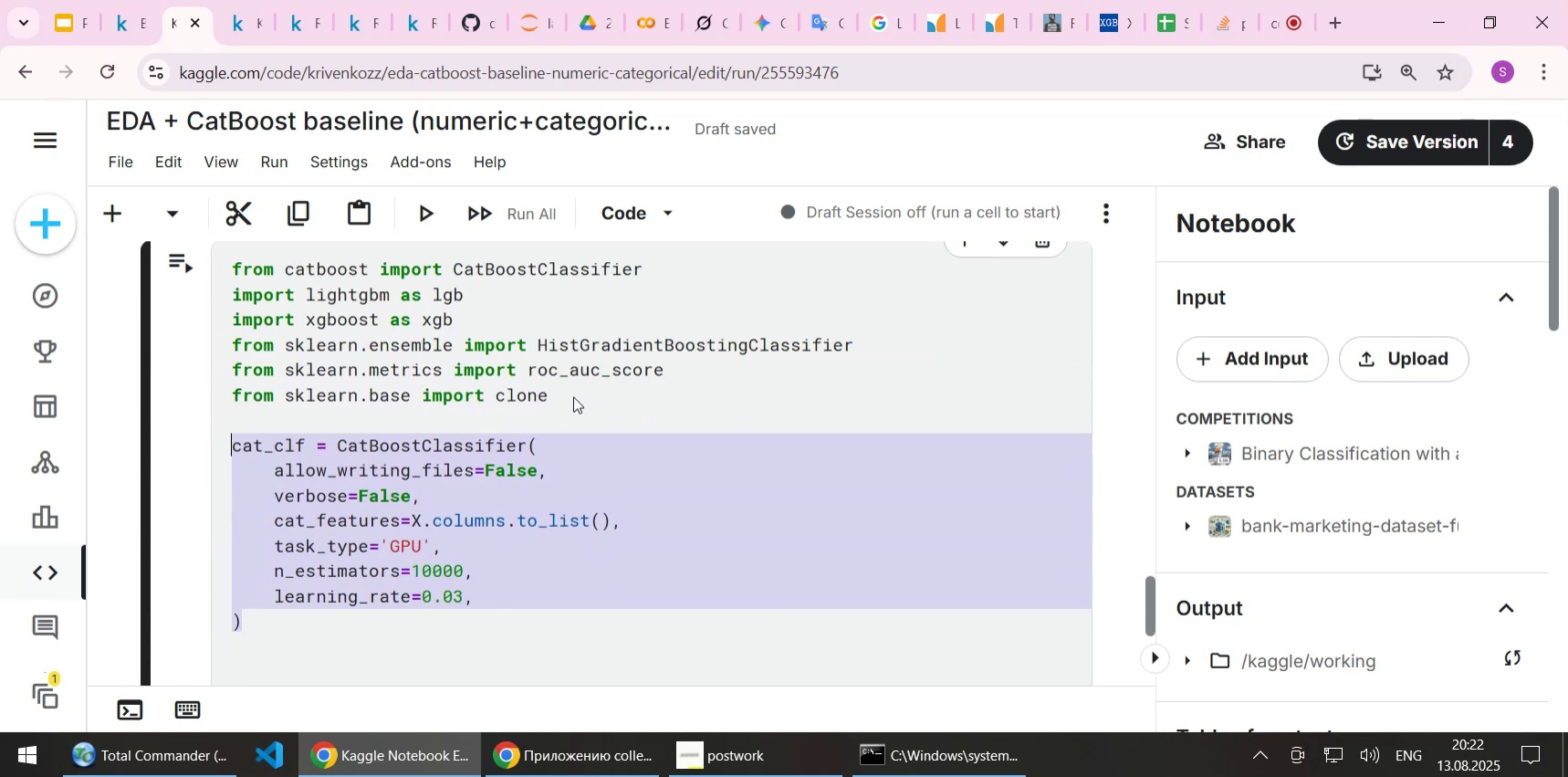 
scroll: coordinate [573, 396], scroll_direction: up, amount: 1.0
 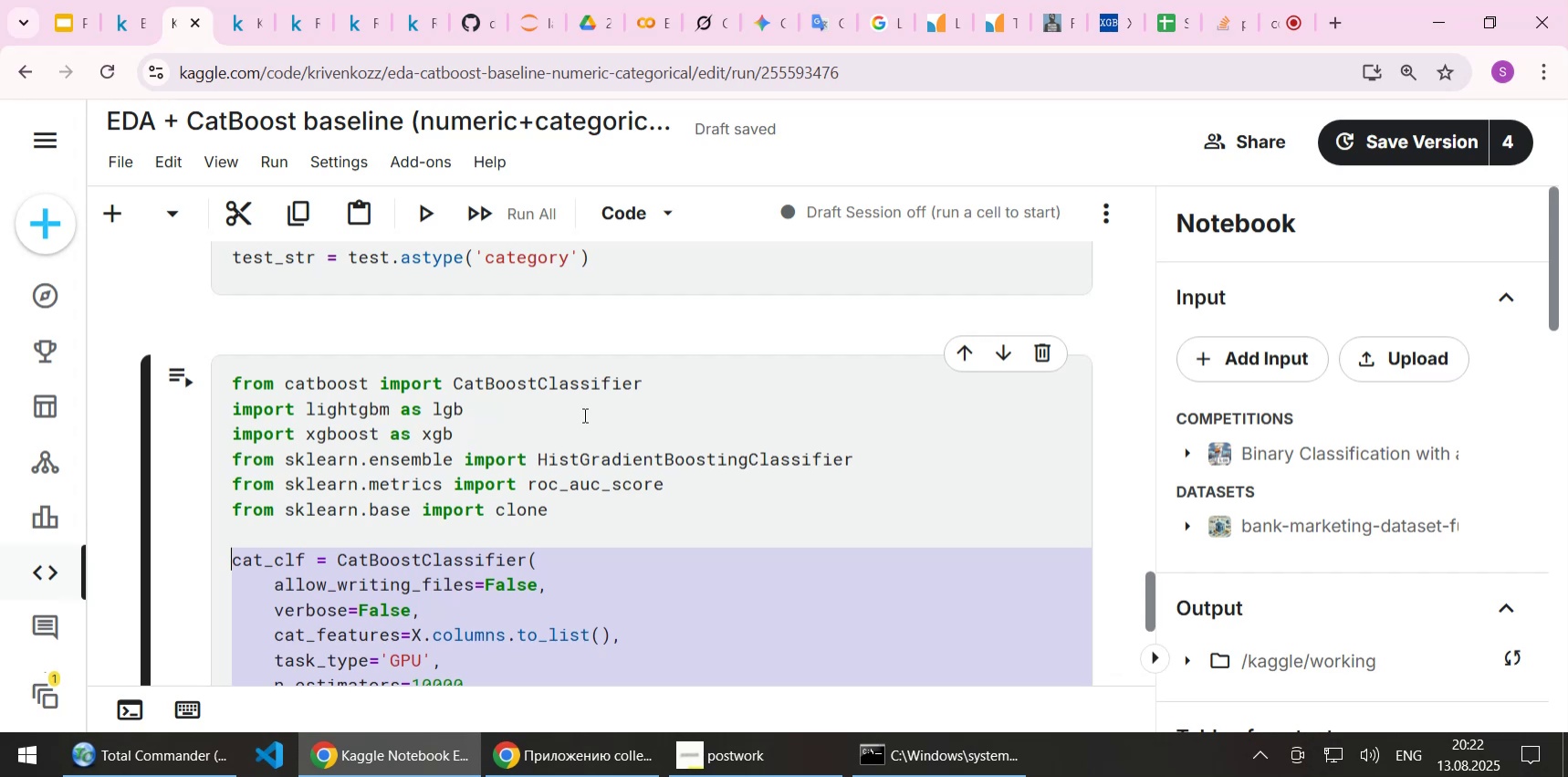 
wait(32.39)
 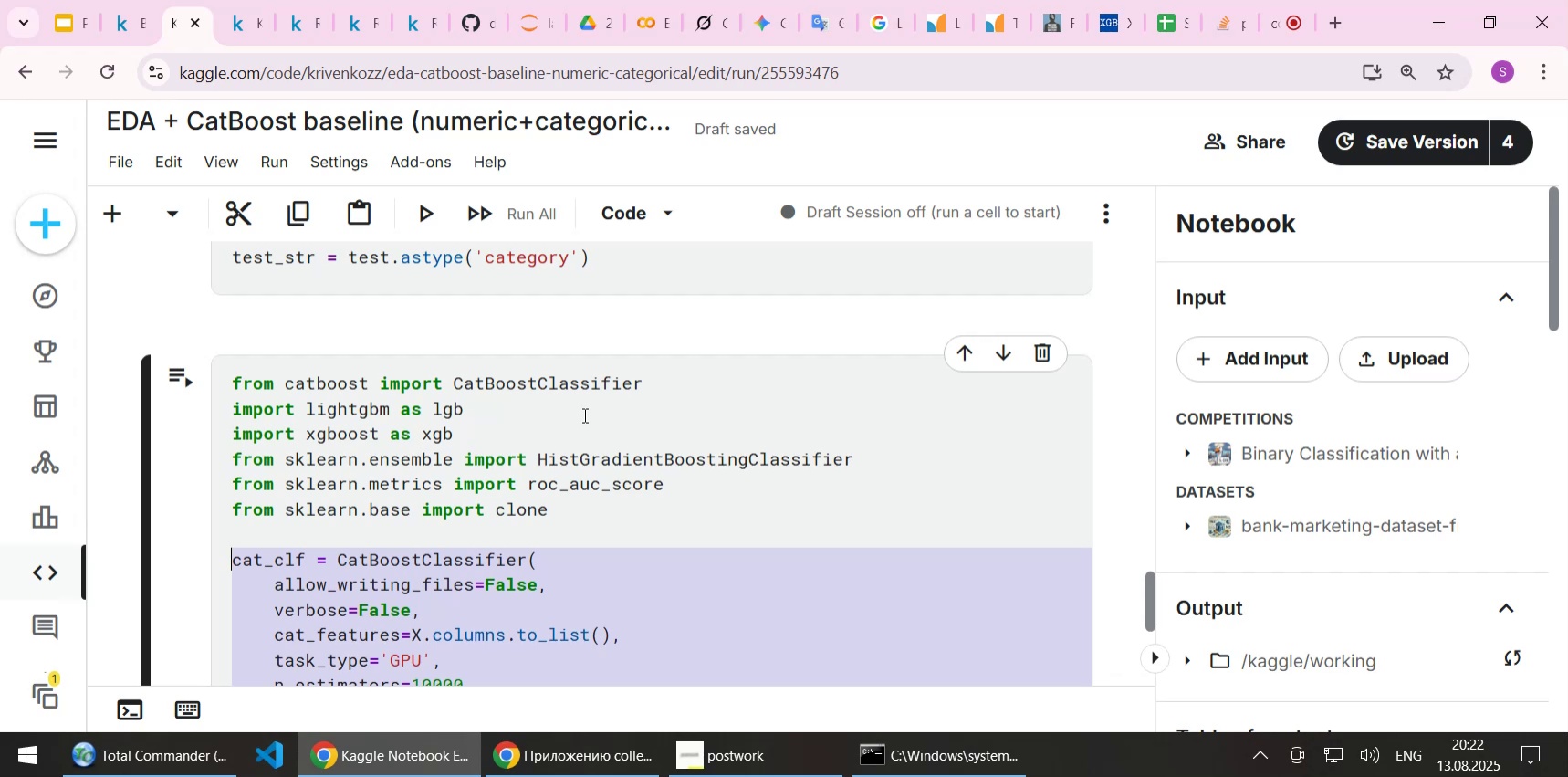 
scroll: coordinate [583, 415], scroll_direction: down, amount: 2.0
 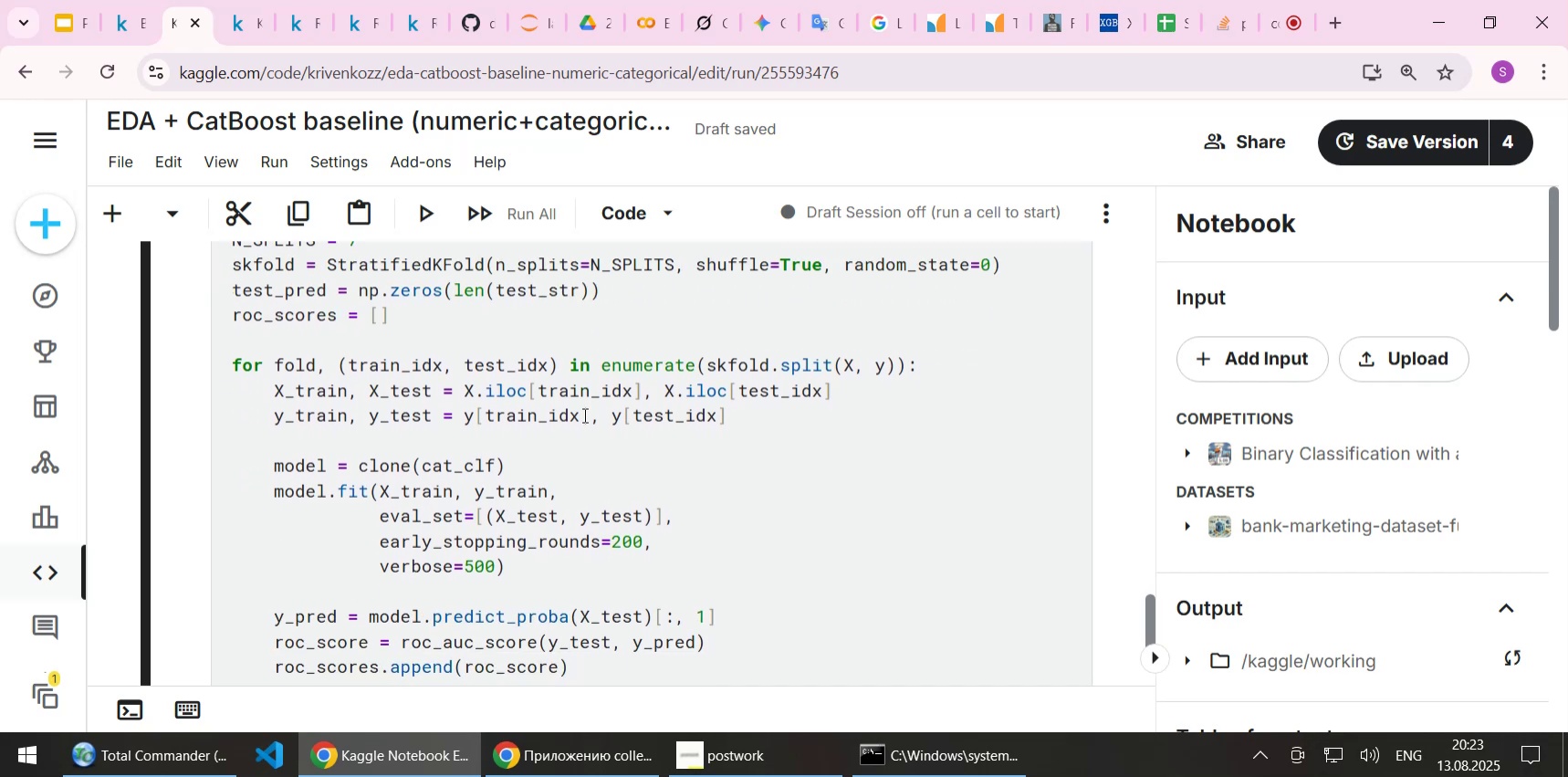 
scroll: coordinate [583, 415], scroll_direction: up, amount: 1.0
 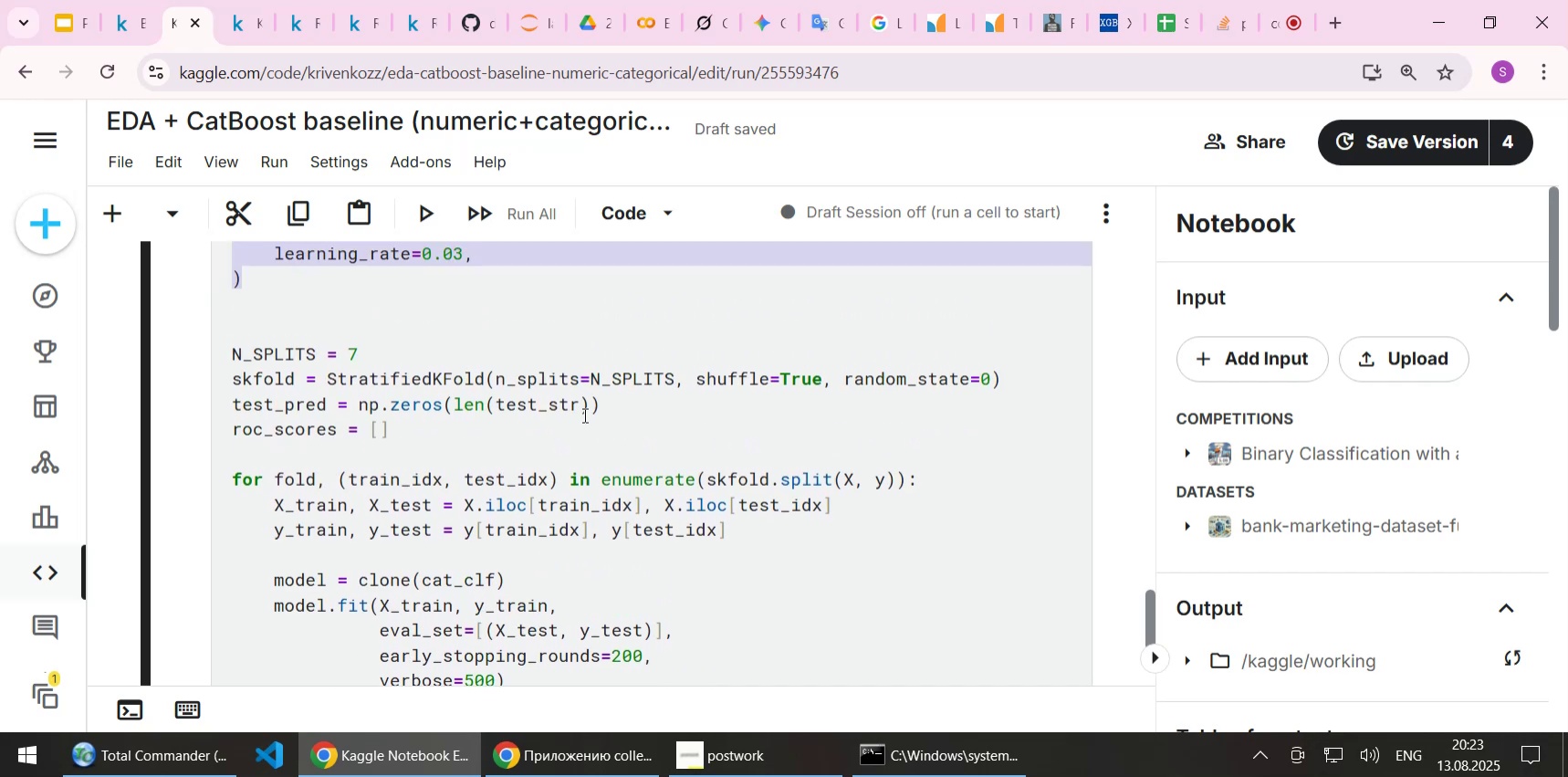 
scroll: coordinate [583, 415], scroll_direction: down, amount: 1.0
 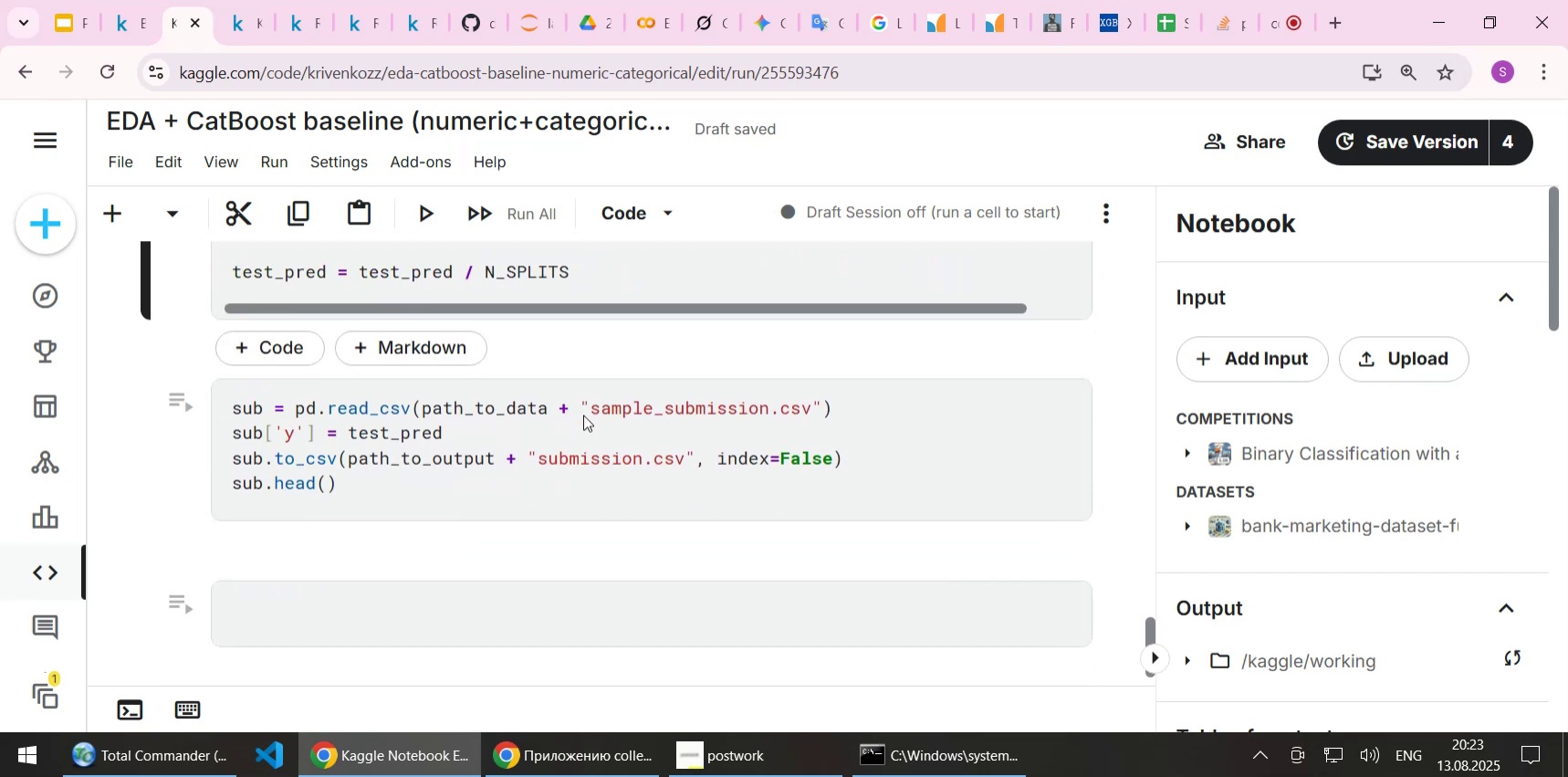 
scroll: coordinate [583, 415], scroll_direction: up, amount: 2.0
 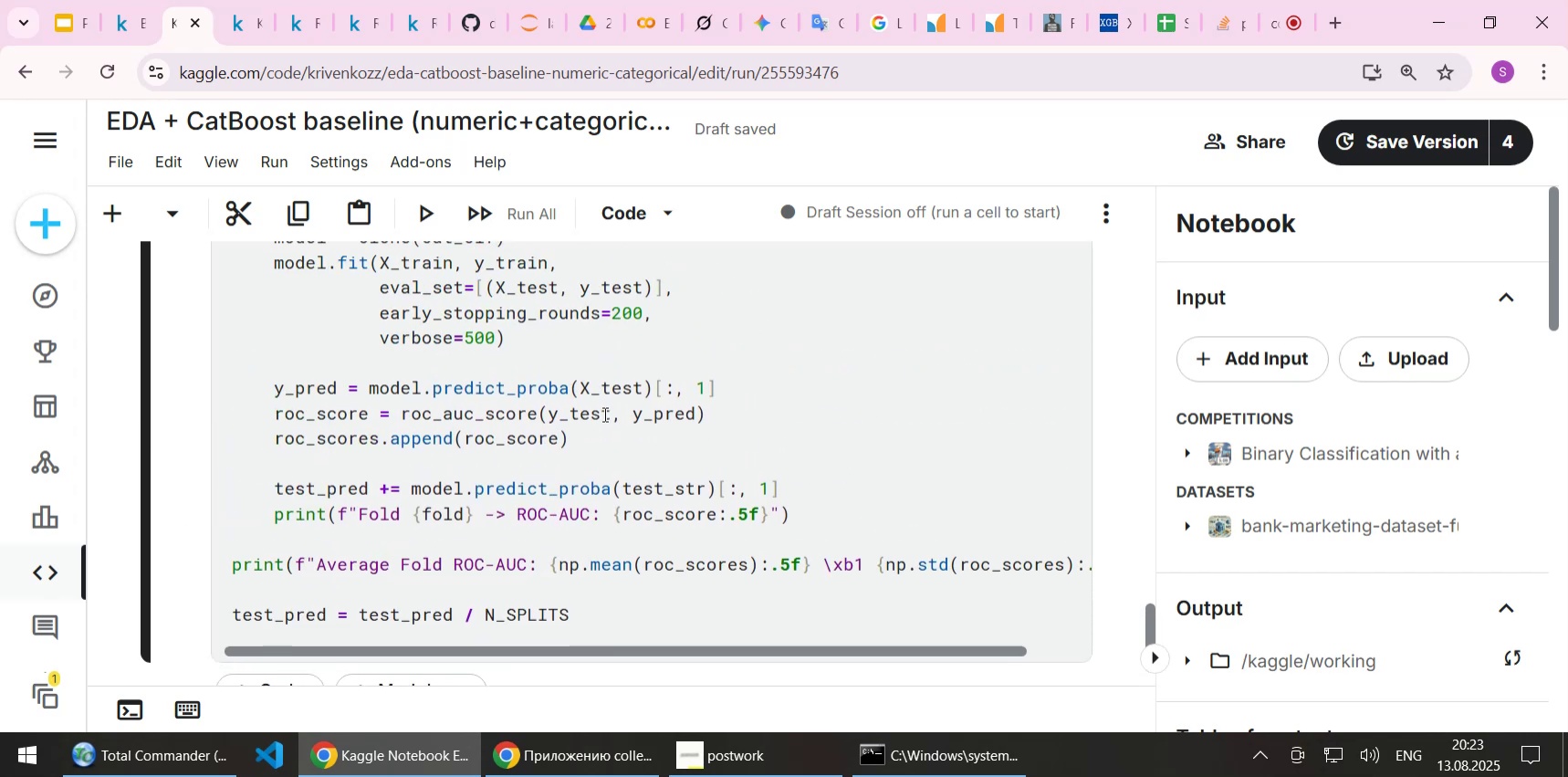 
scroll: coordinate [606, 411], scroll_direction: down, amount: 3.0
 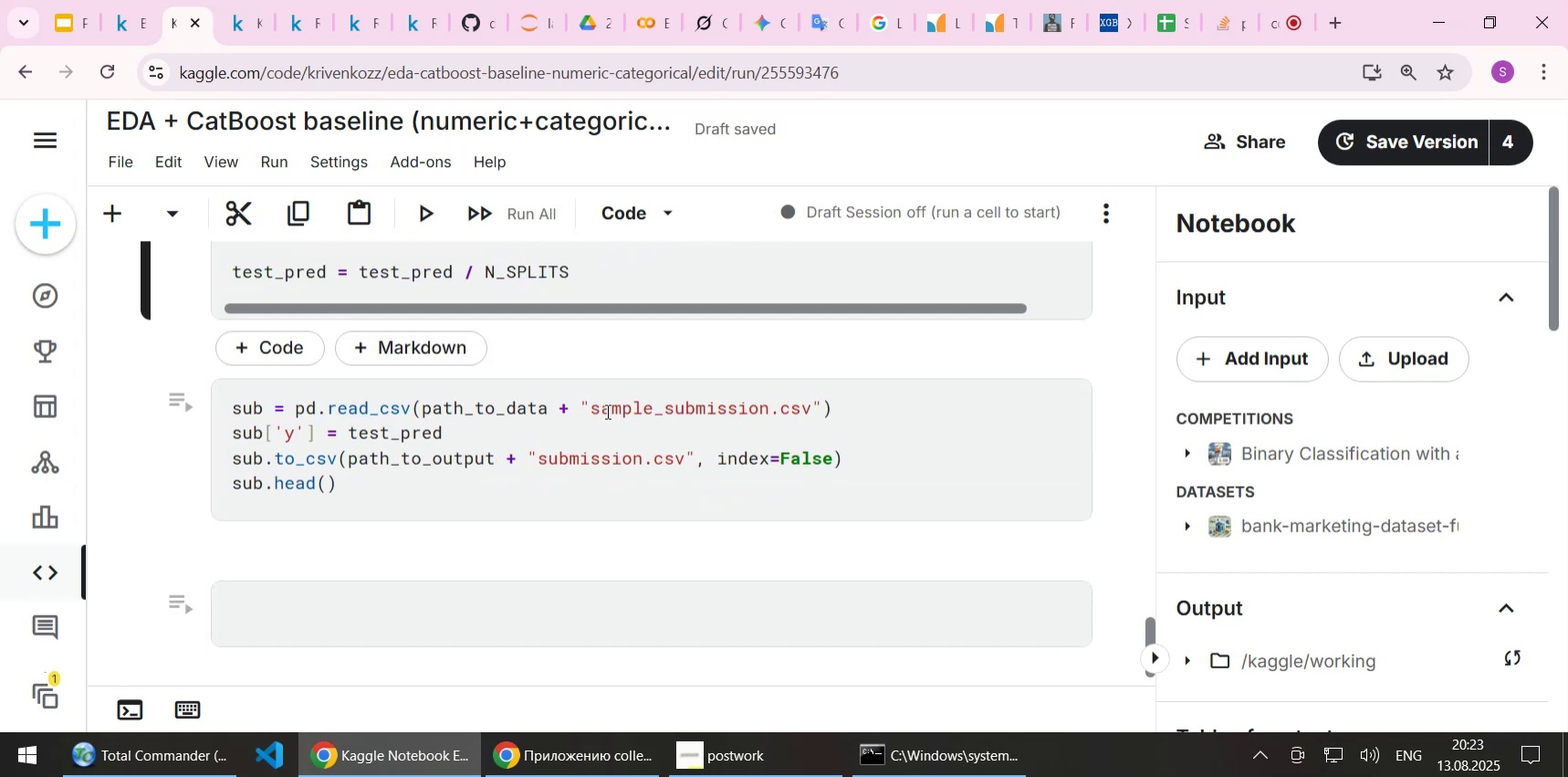 
scroll: coordinate [606, 411], scroll_direction: up, amount: 2.0
 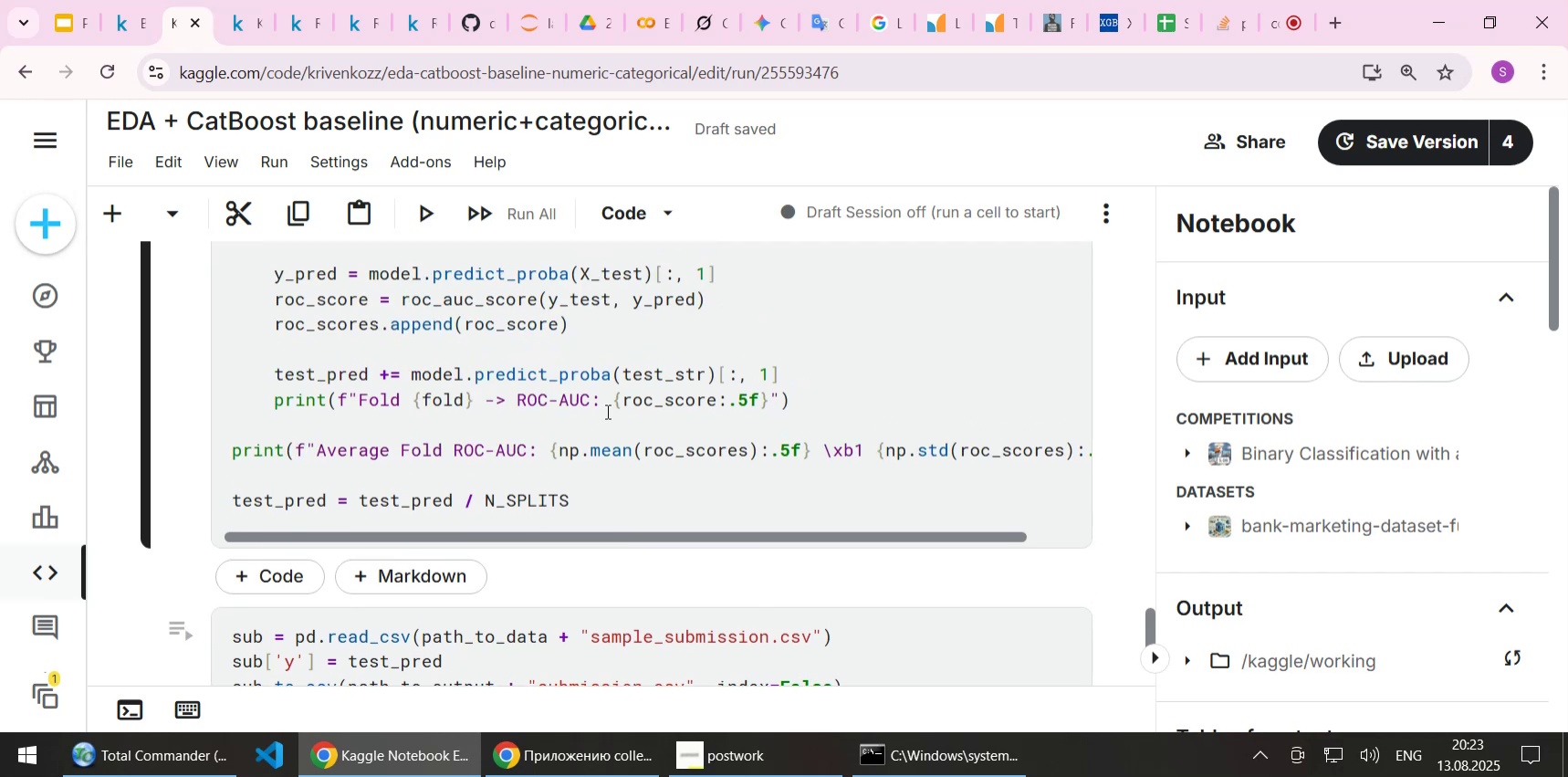 
scroll: coordinate [606, 411], scroll_direction: down, amount: 2.0
 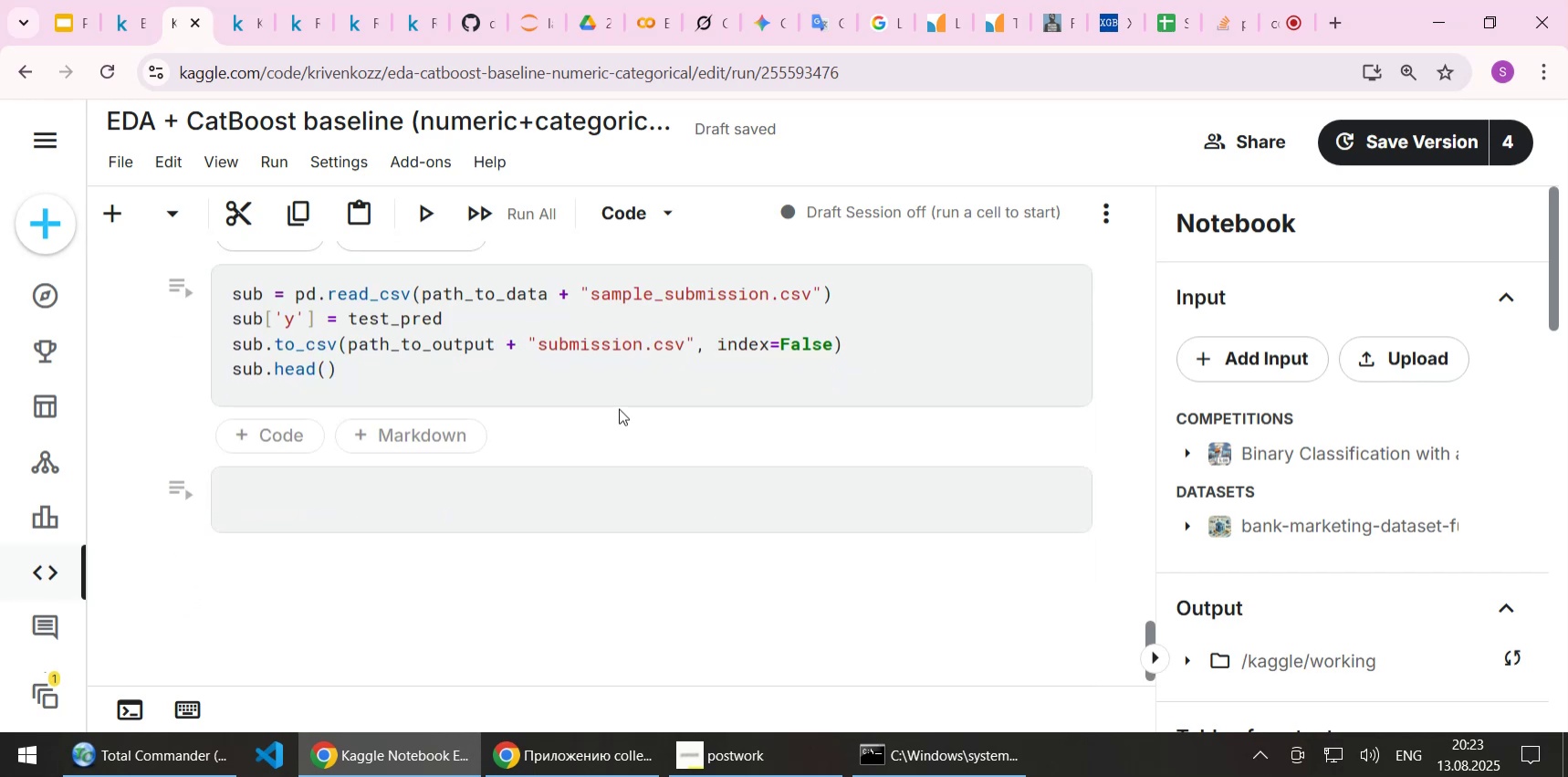 
scroll: coordinate [619, 408], scroll_direction: up, amount: 1.0
 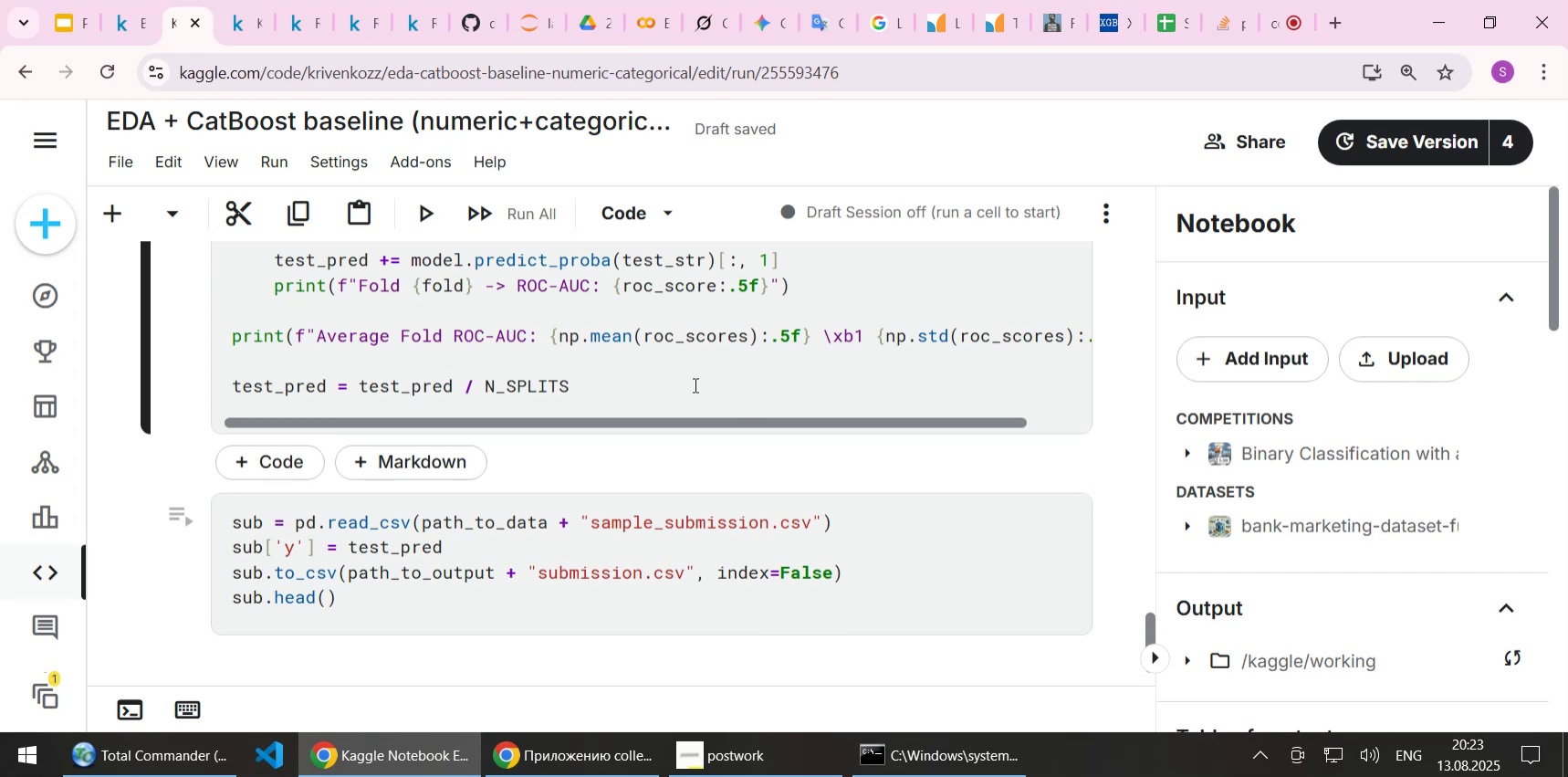 
wait(14.98)
 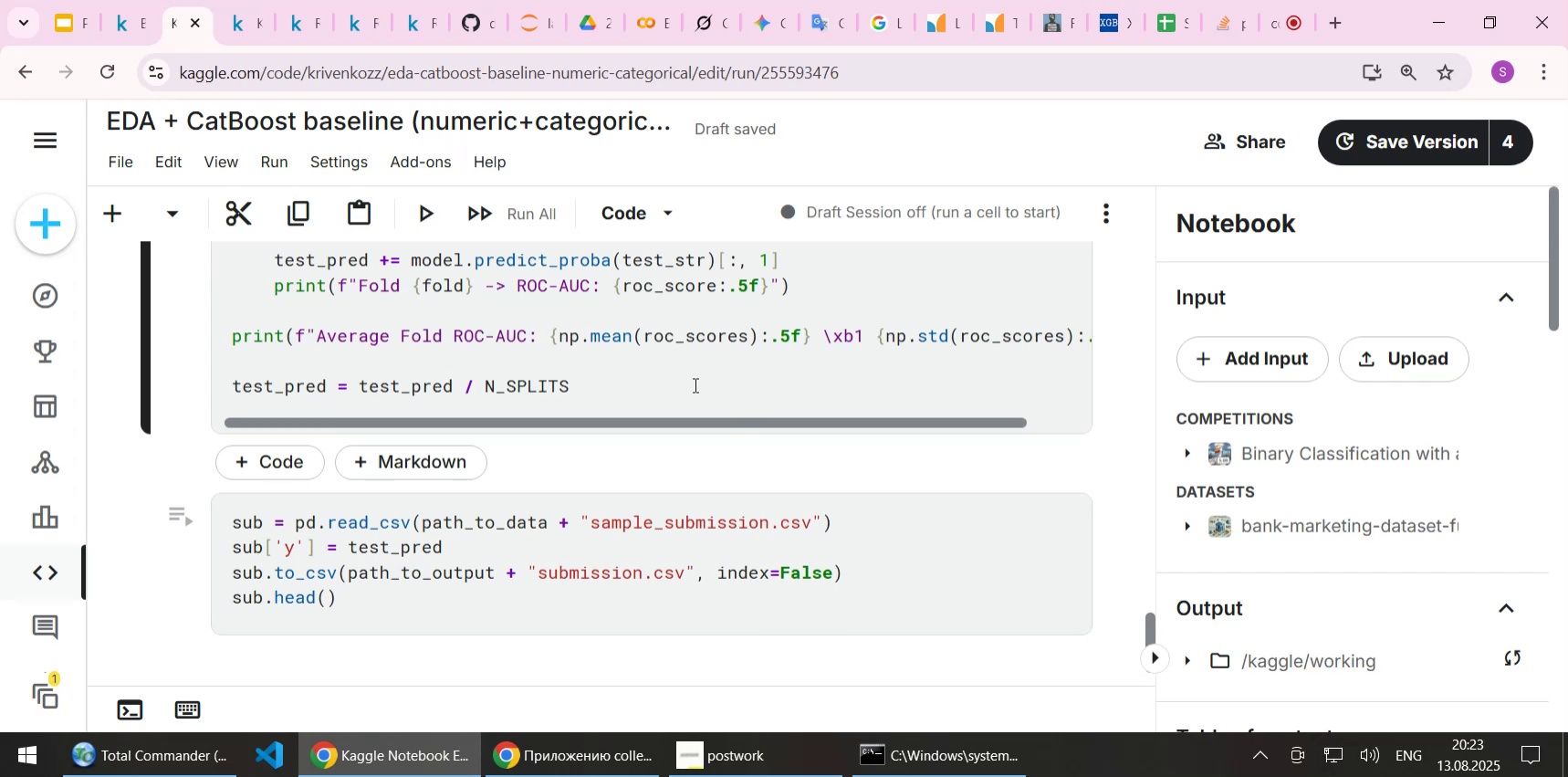 
scroll: coordinate [600, 377], scroll_direction: up, amount: 2.0
 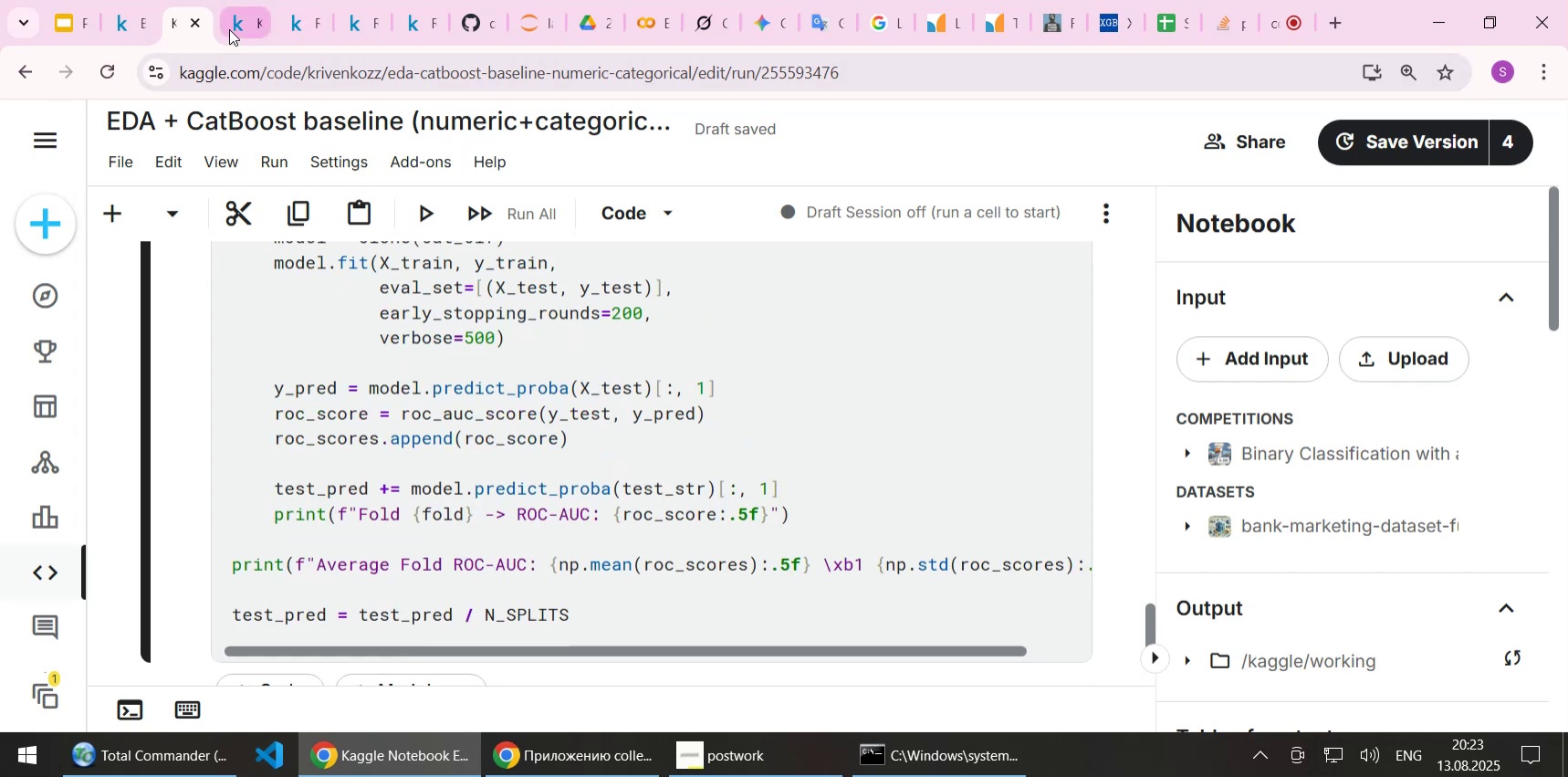 
left_click([229, 29])
 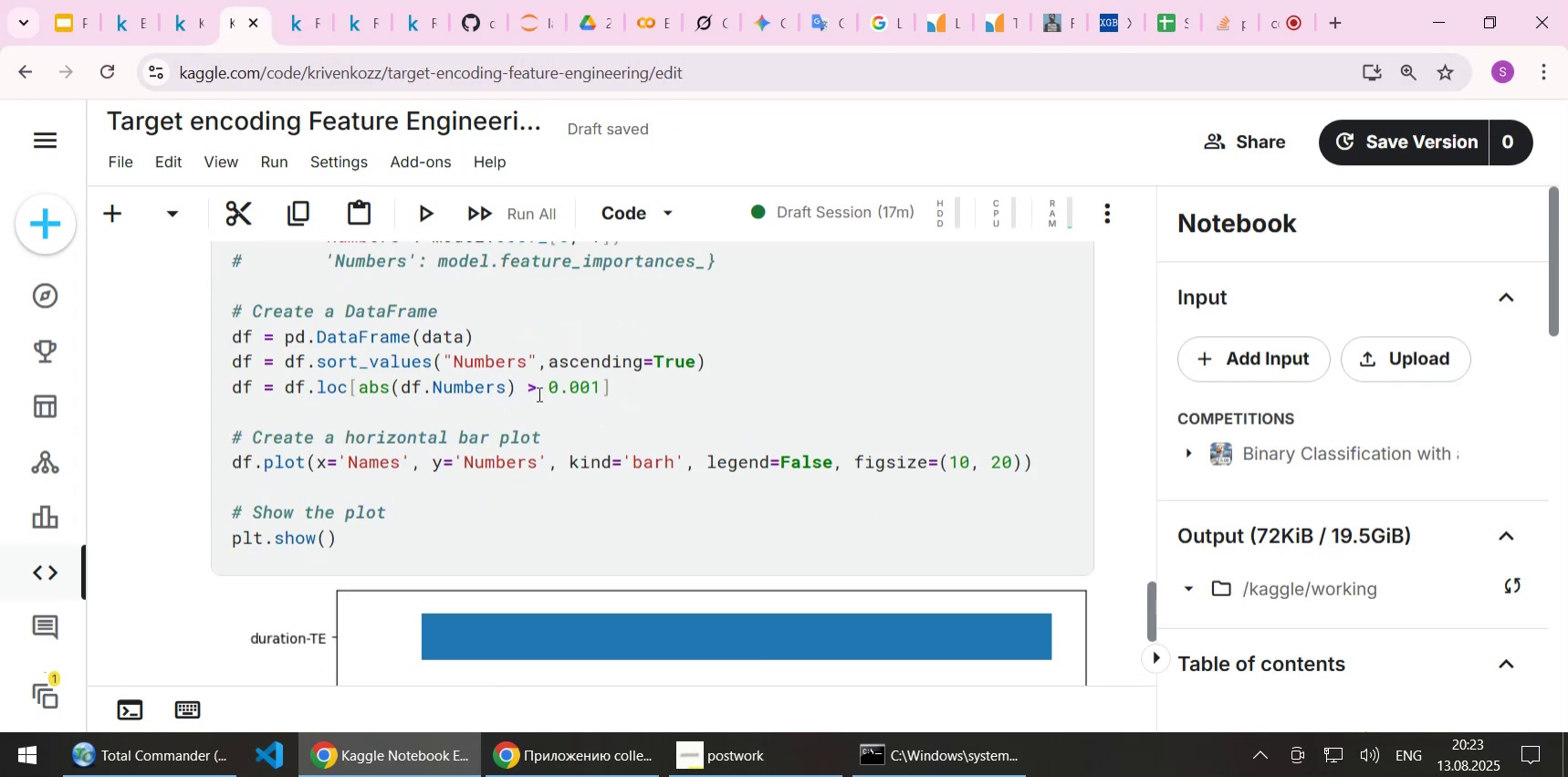 
scroll: coordinate [538, 394], scroll_direction: down, amount: 2.0
 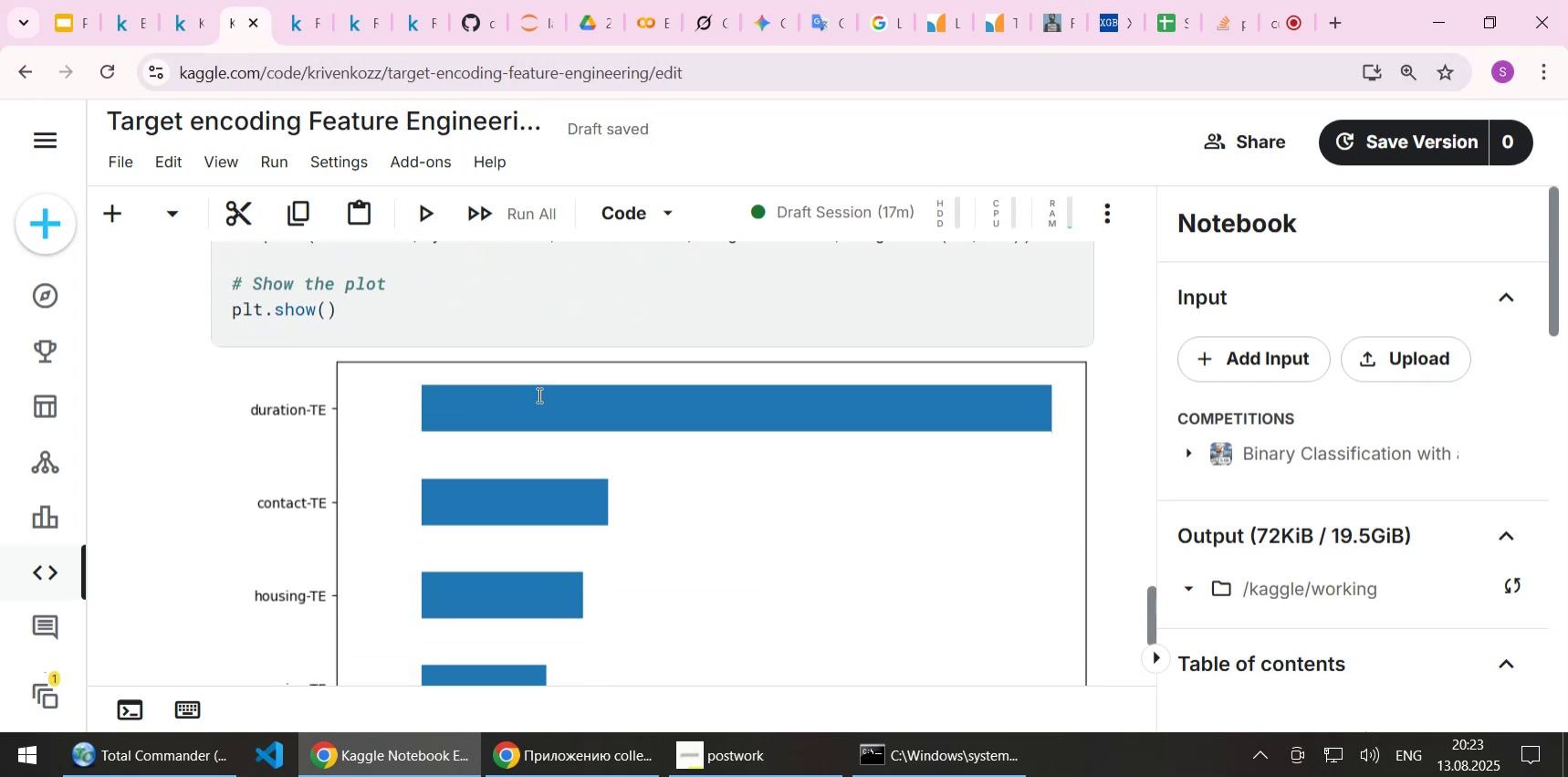 
wait(5.26)
 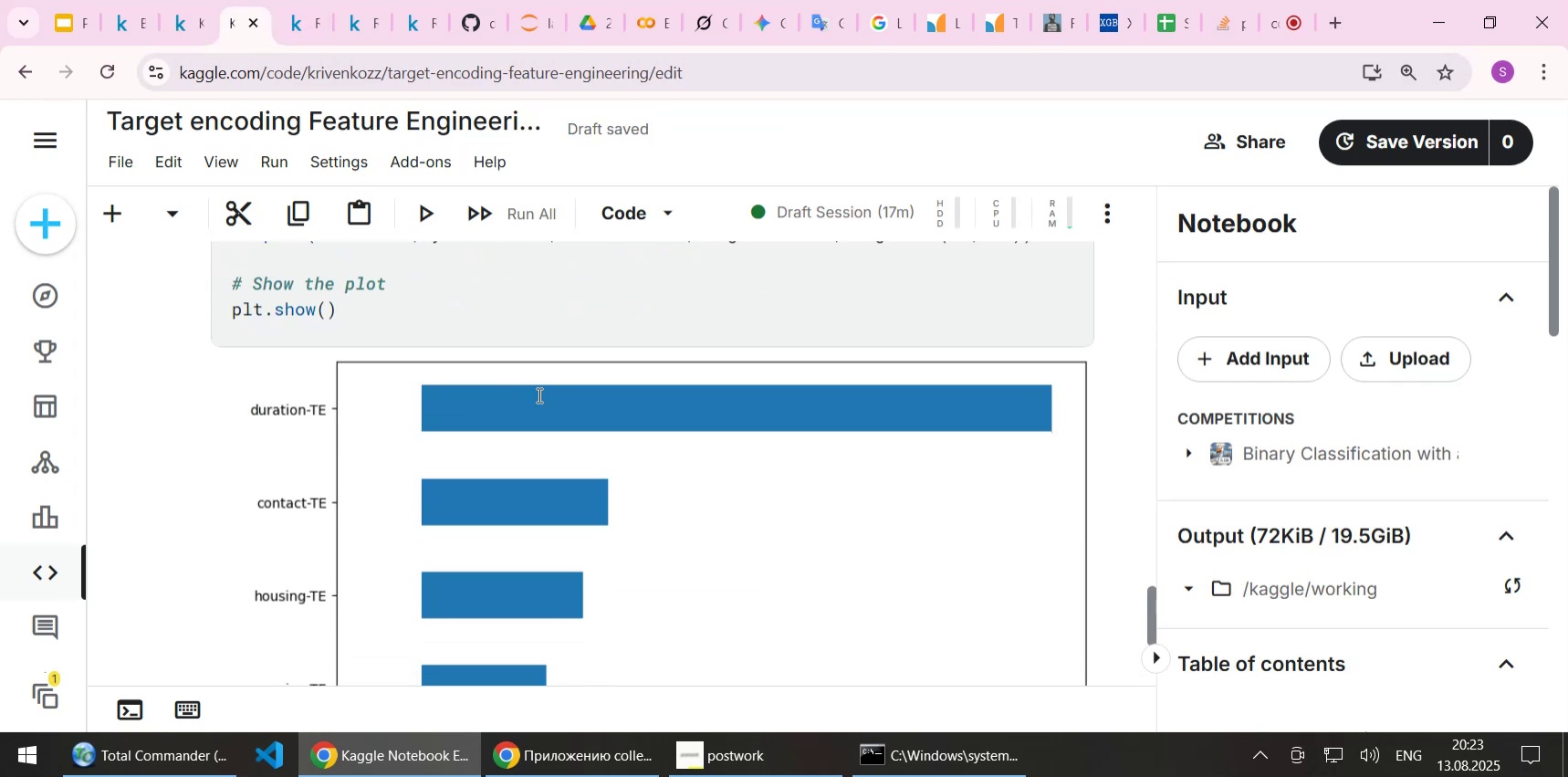 
scroll: coordinate [559, 415], scroll_direction: up, amount: 12.0
 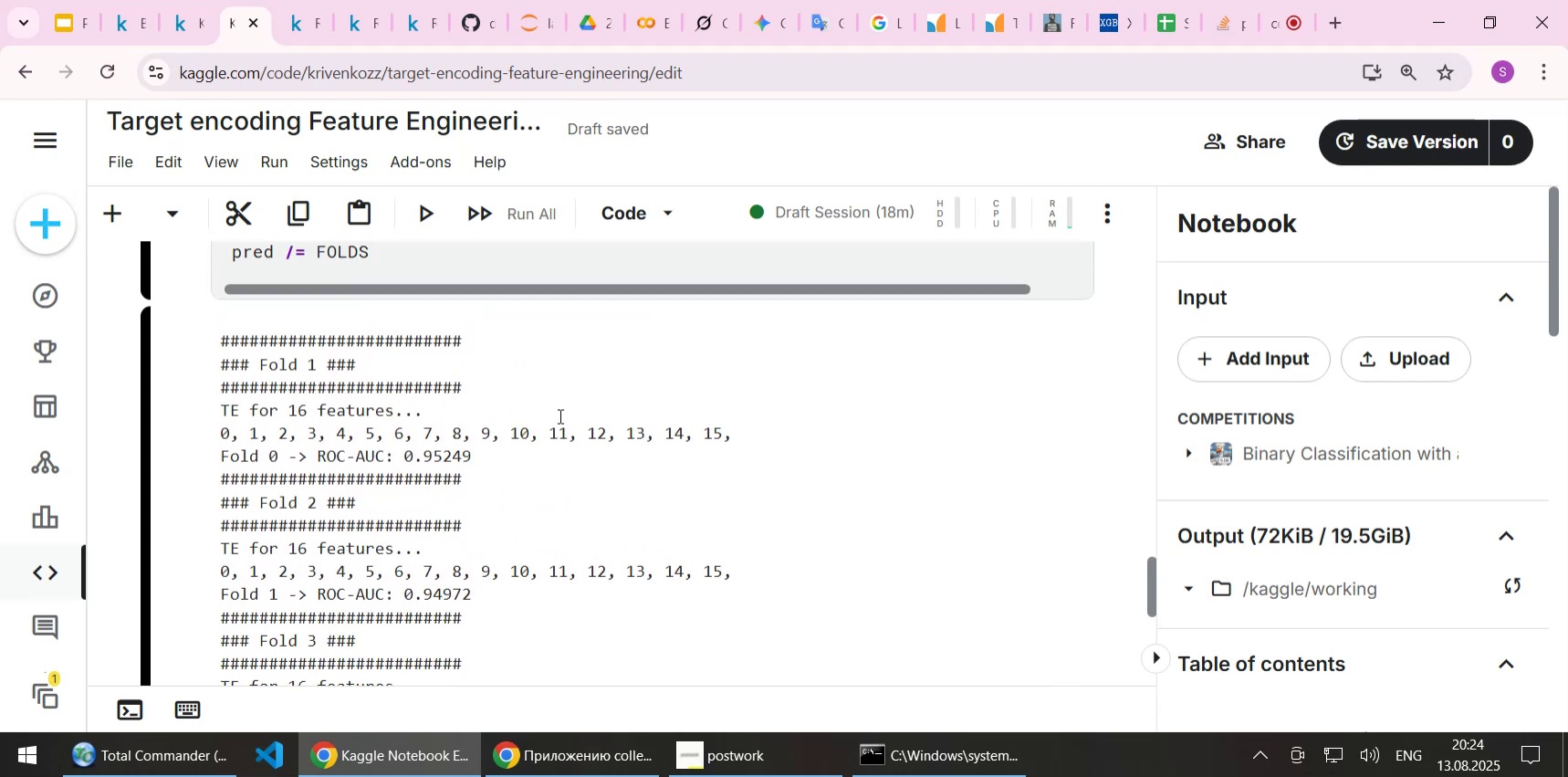 
wait(7.86)
 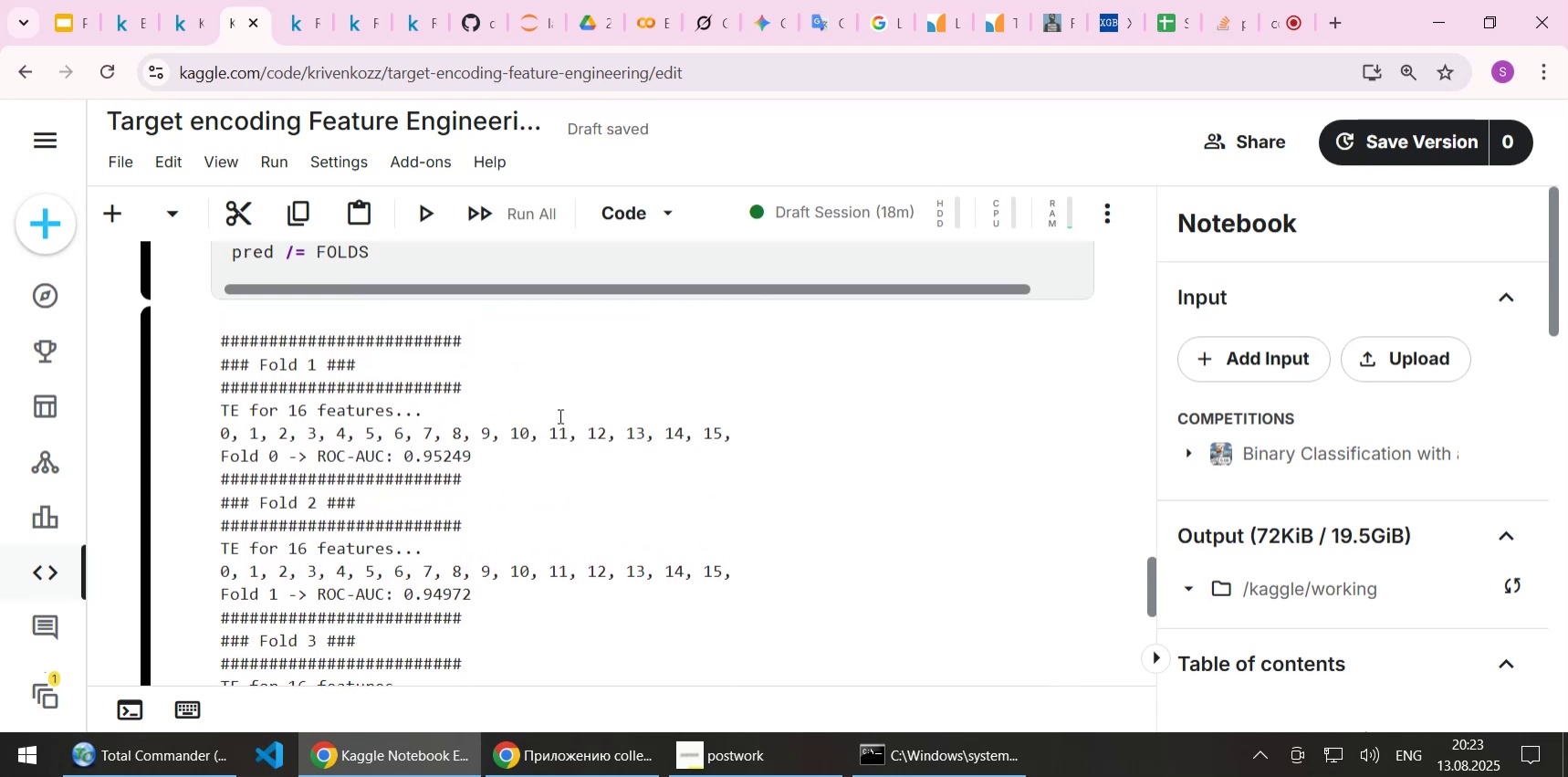 
scroll: coordinate [592, 424], scroll_direction: up, amount: 3.0
 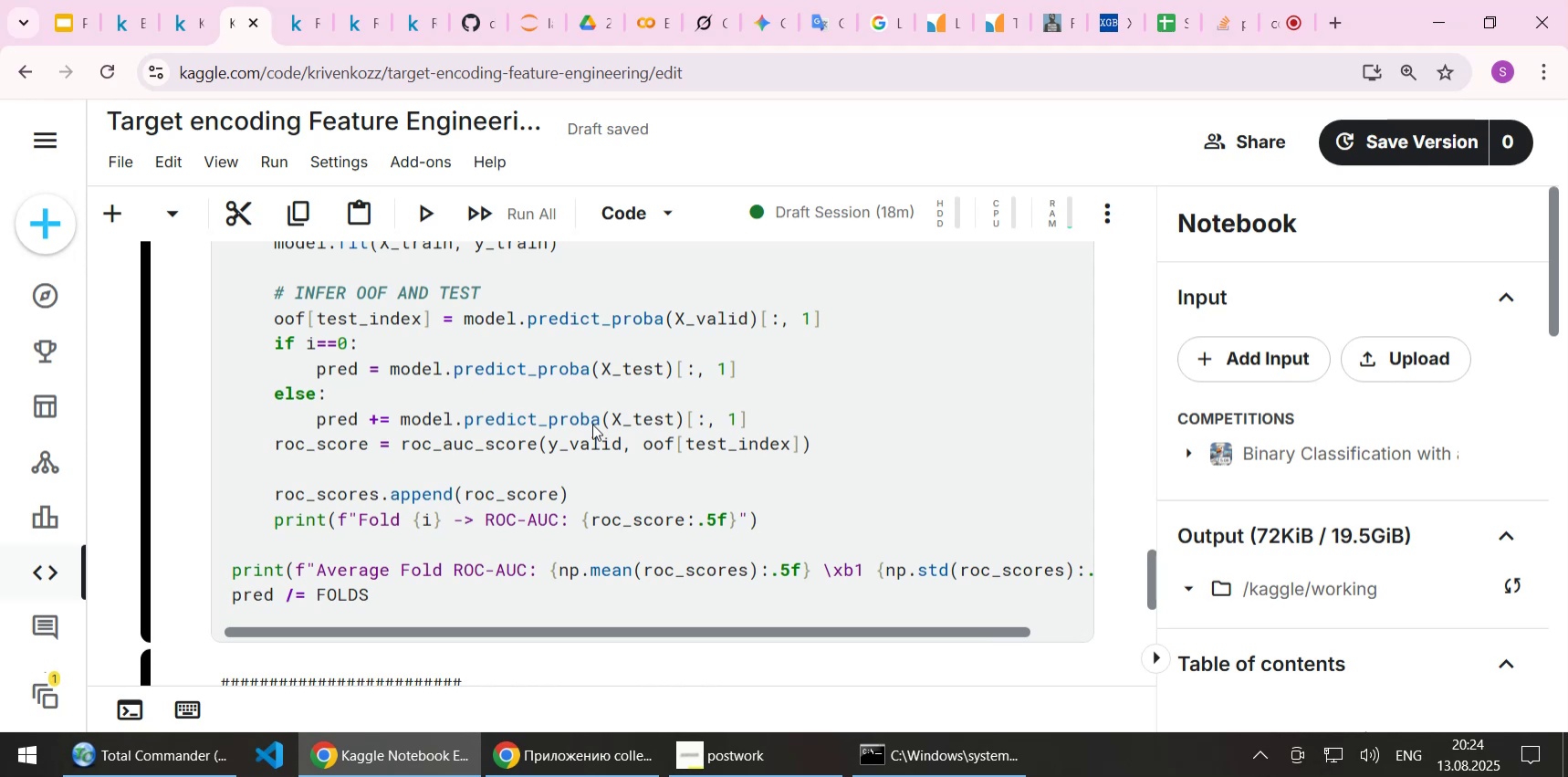 
wait(5.57)
 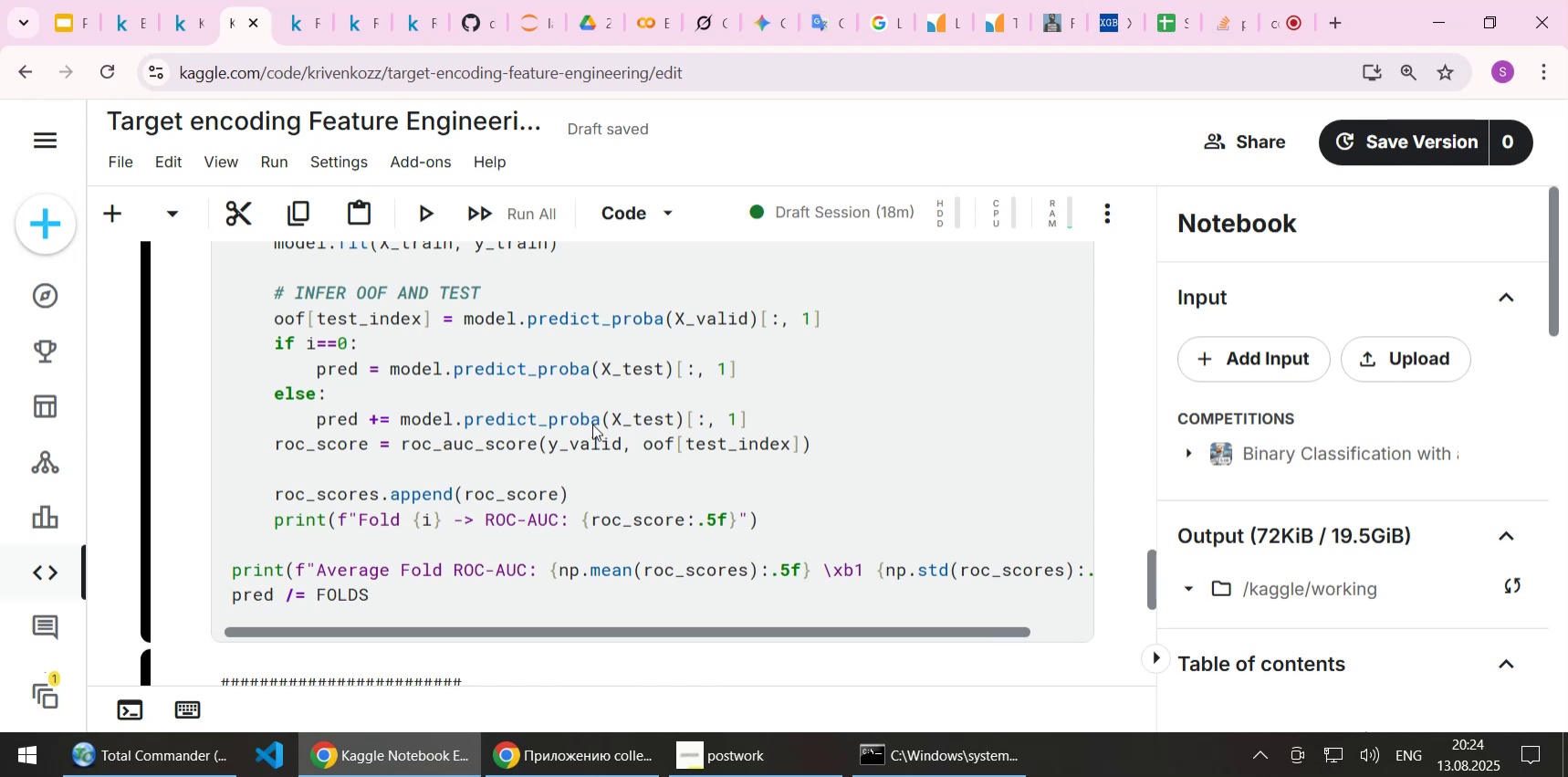 
scroll: coordinate [598, 410], scroll_direction: down, amount: 8.0
 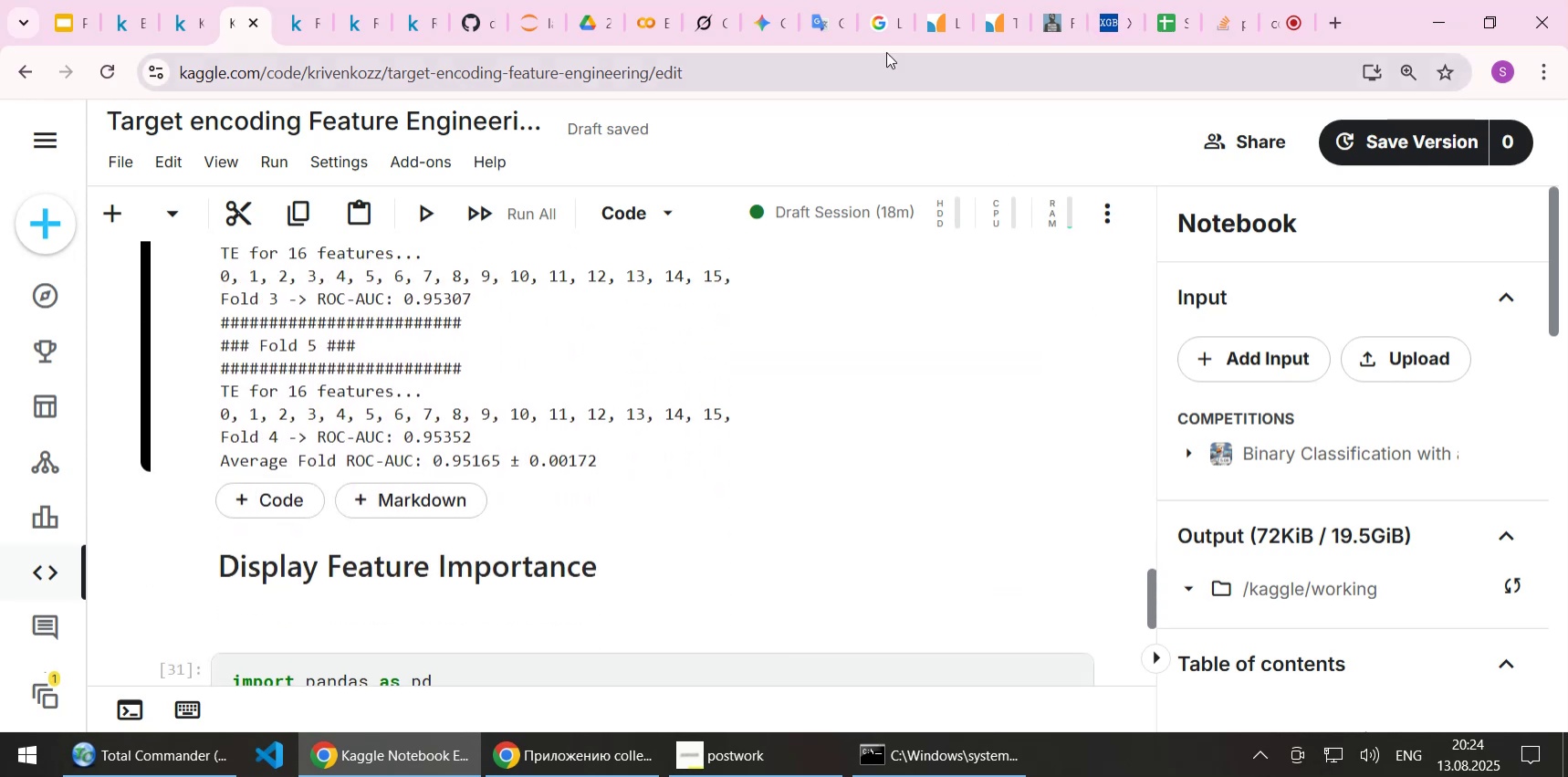 
left_click([821, 34])
 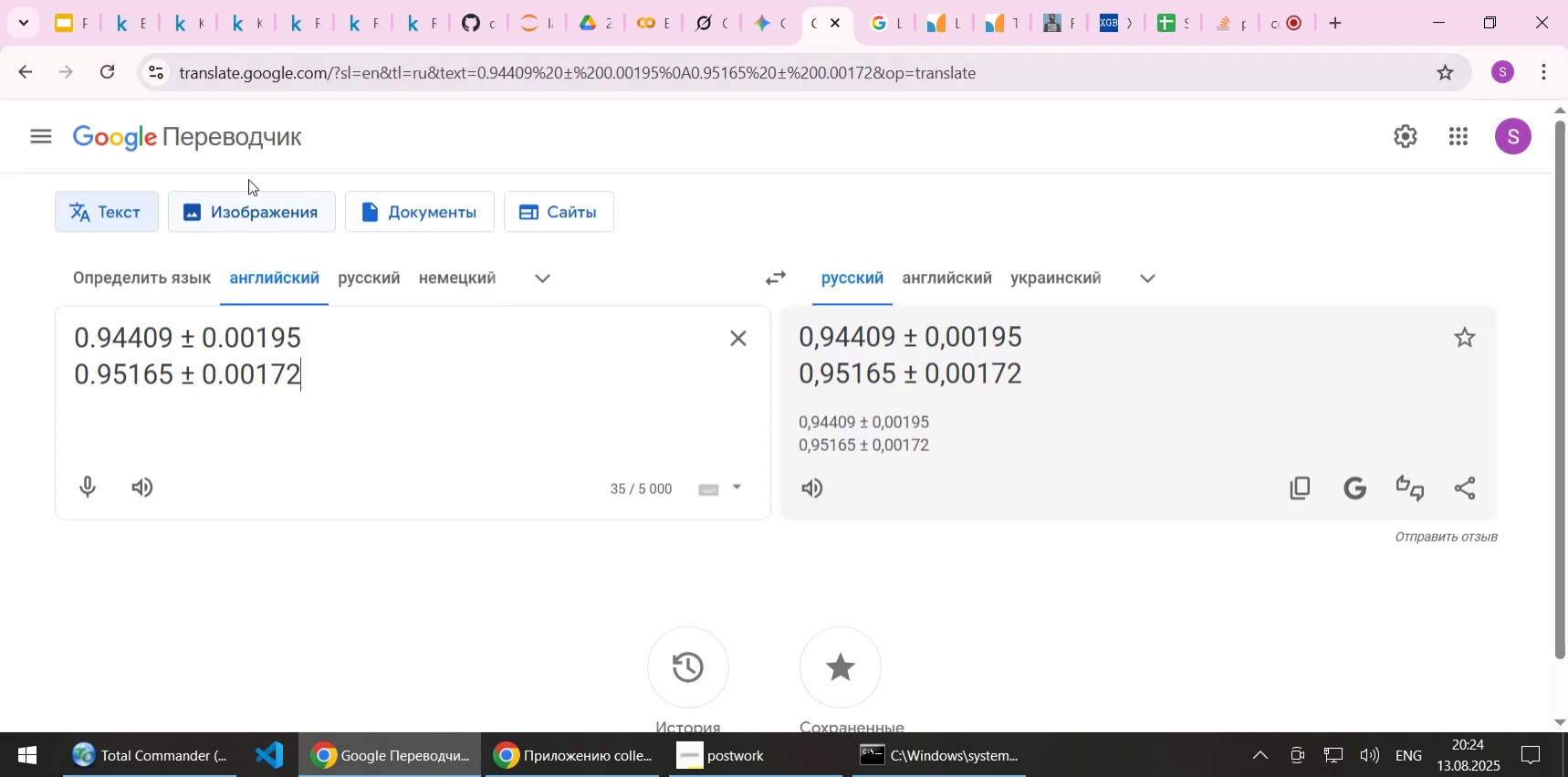 
wait(7.41)
 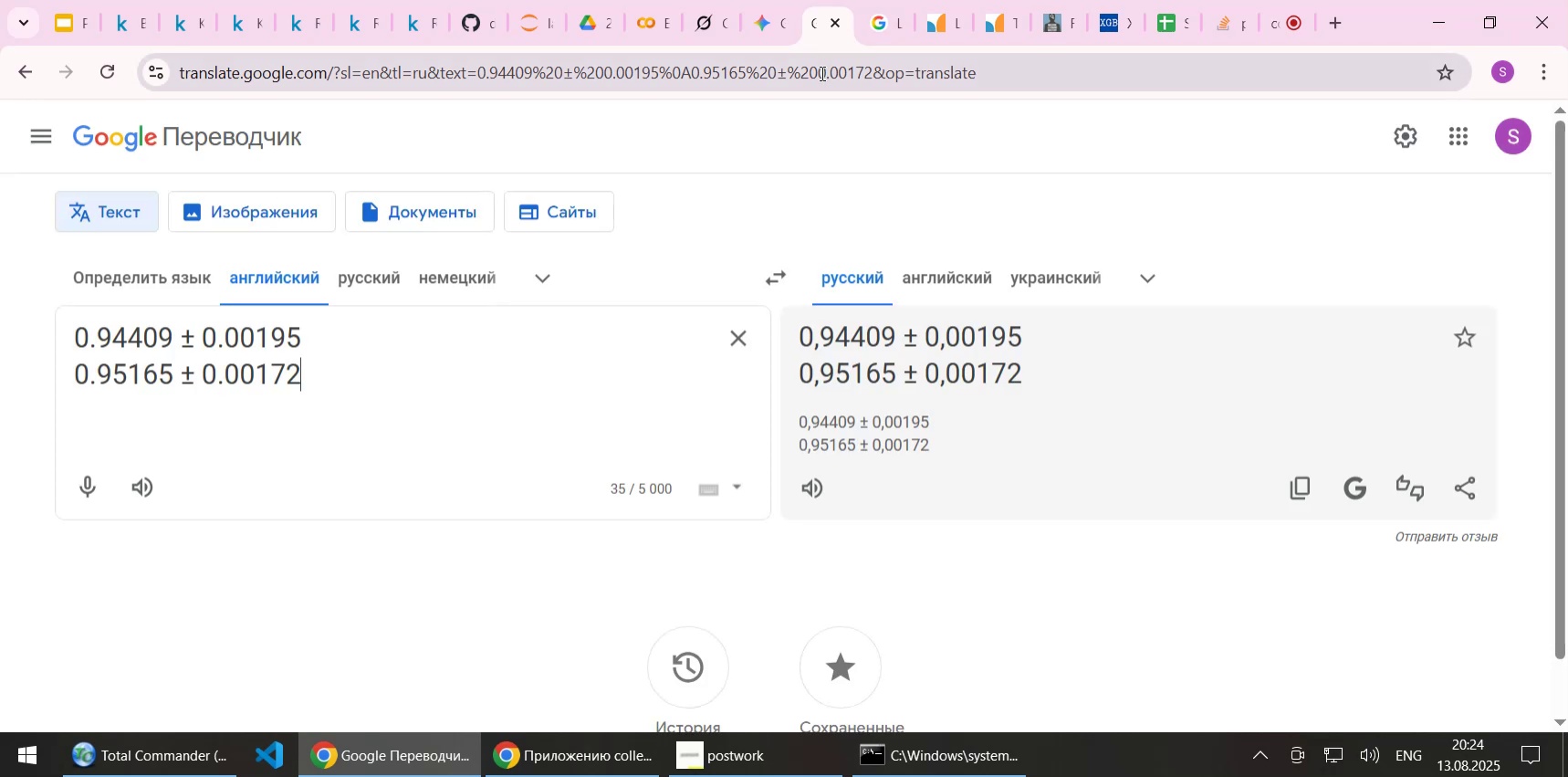 
left_click([247, 26])
 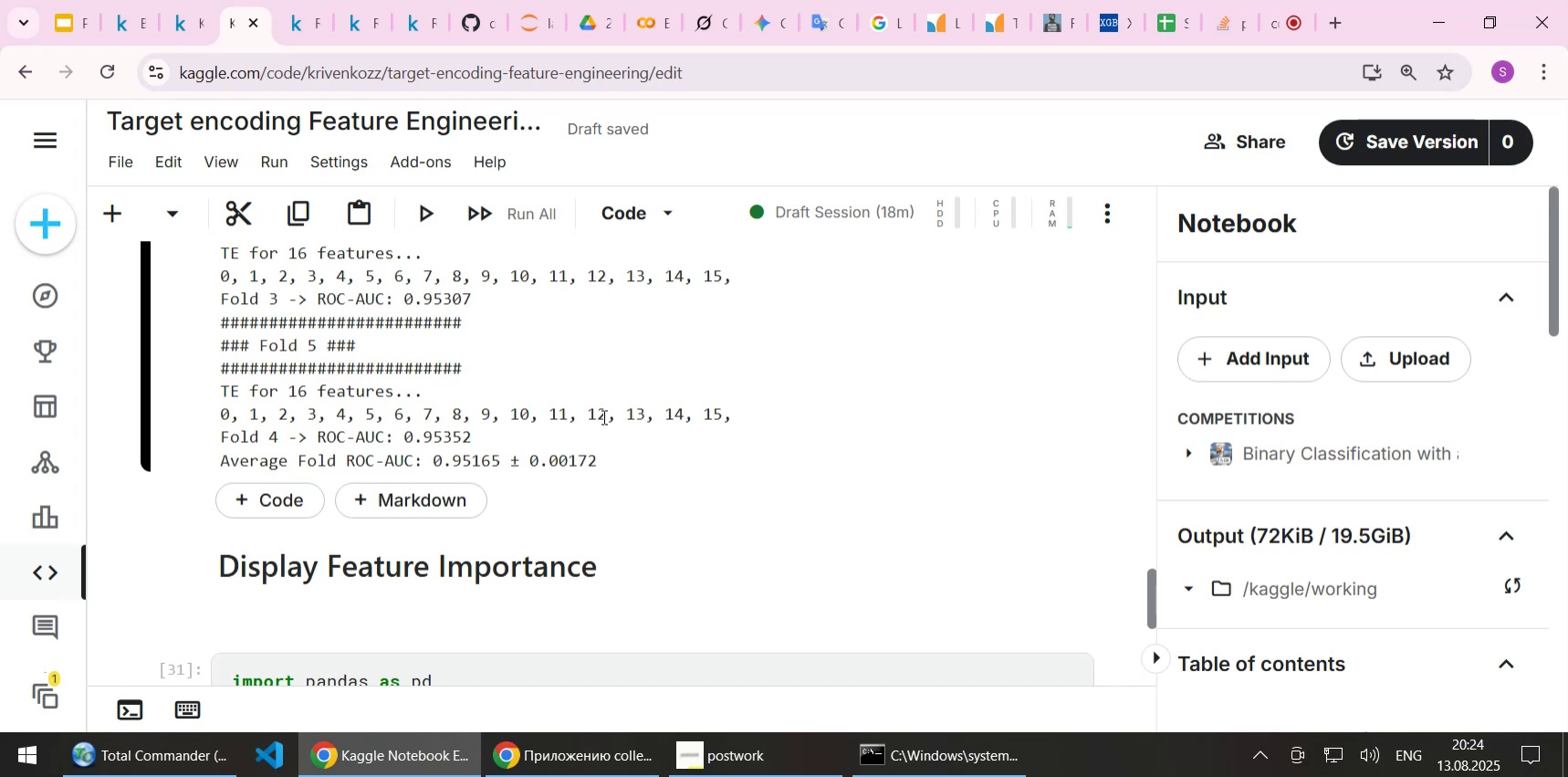 
wait(6.09)
 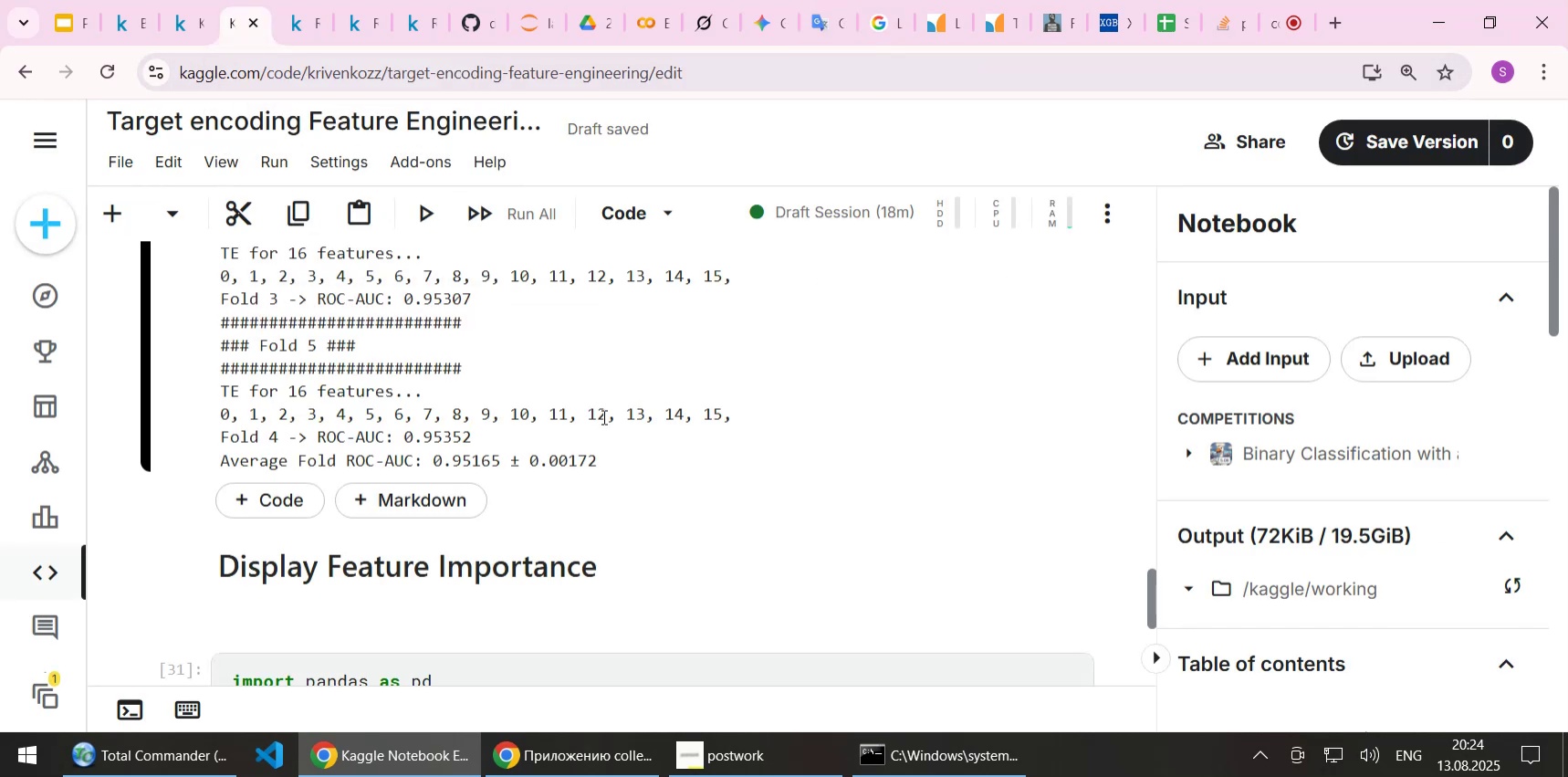 
scroll: coordinate [668, 486], scroll_direction: up, amount: 1.0
 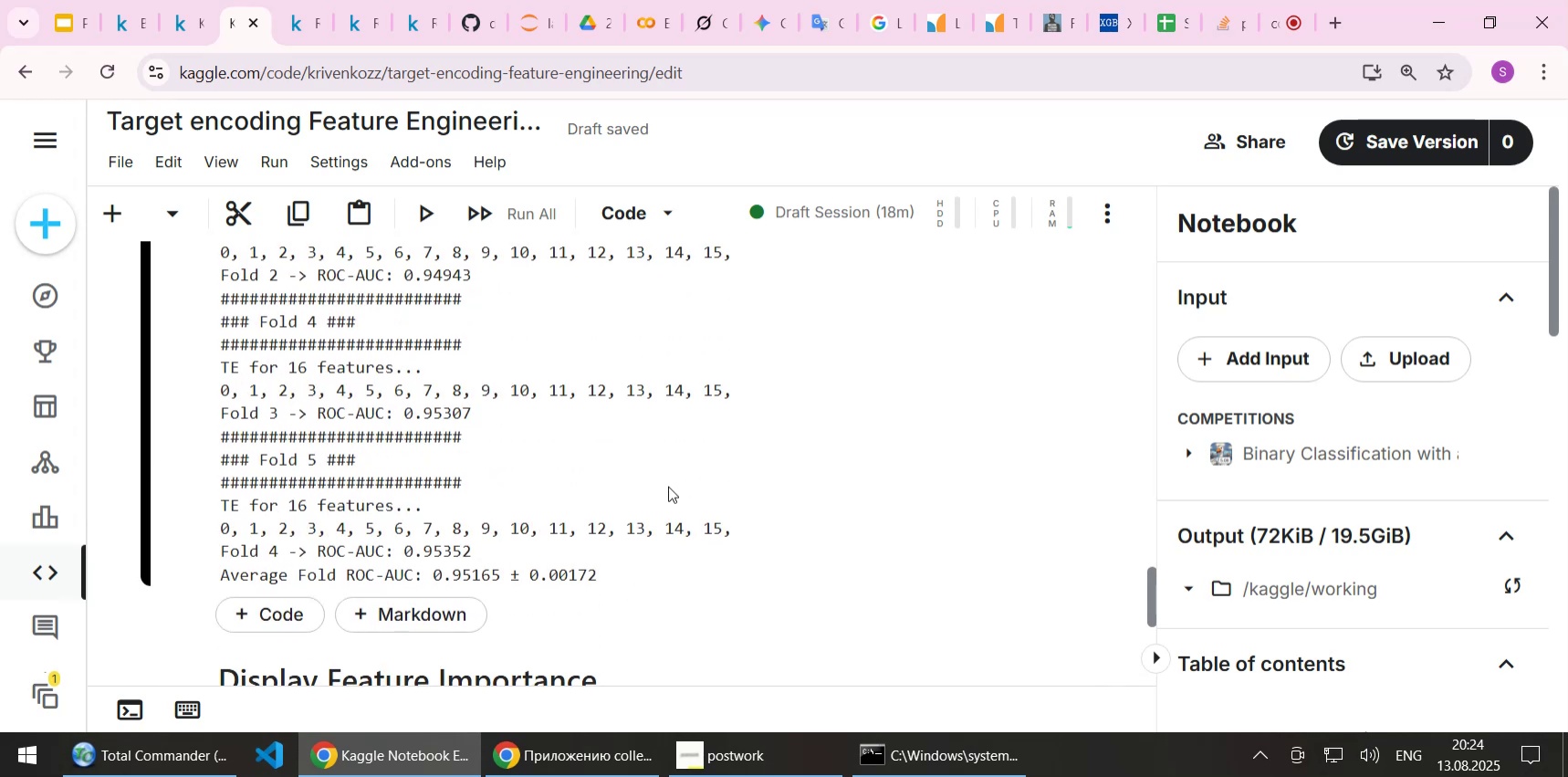 
scroll: coordinate [668, 486], scroll_direction: down, amount: 1.0
 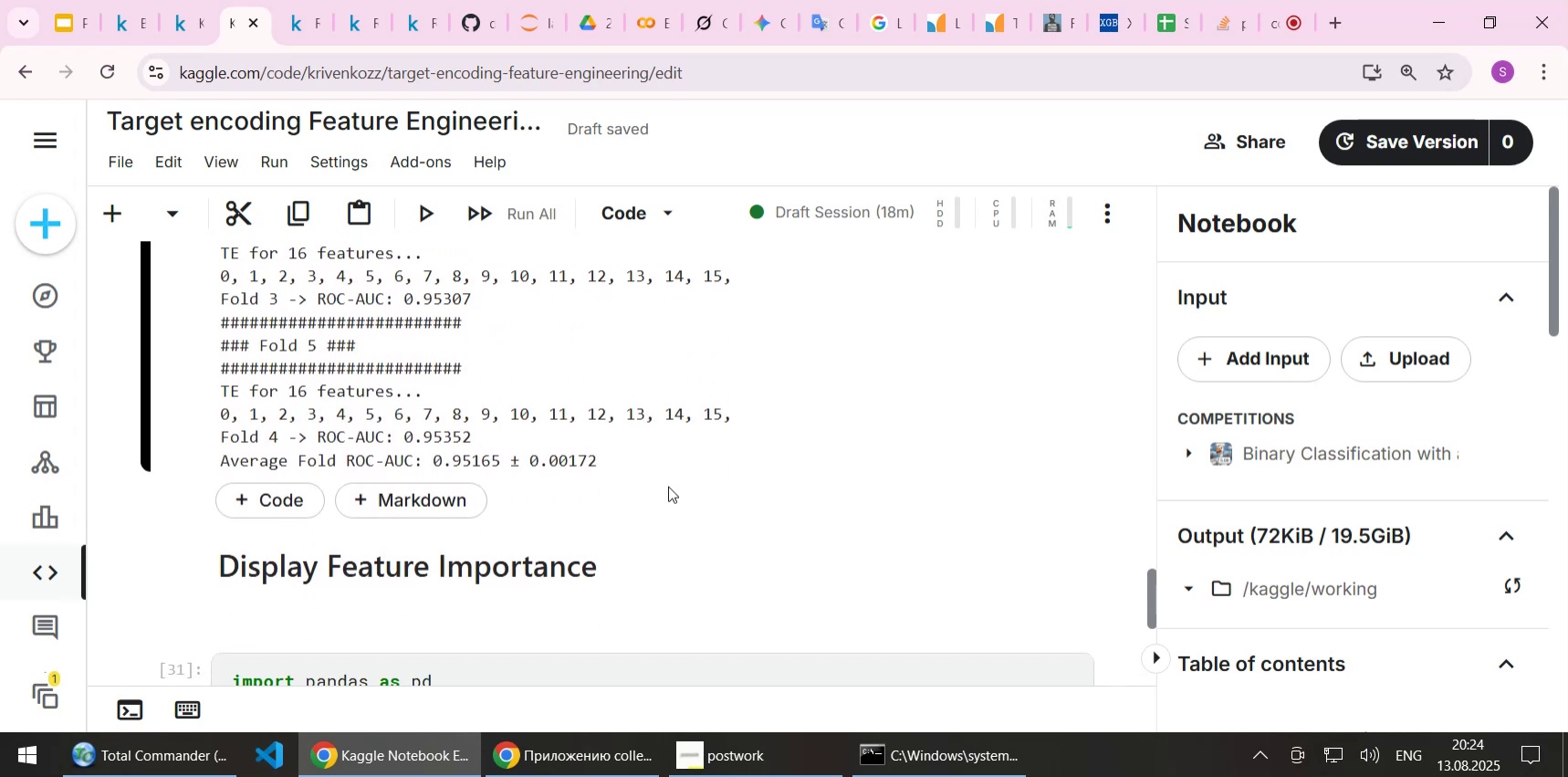 
scroll: coordinate [668, 486], scroll_direction: up, amount: 1.0
 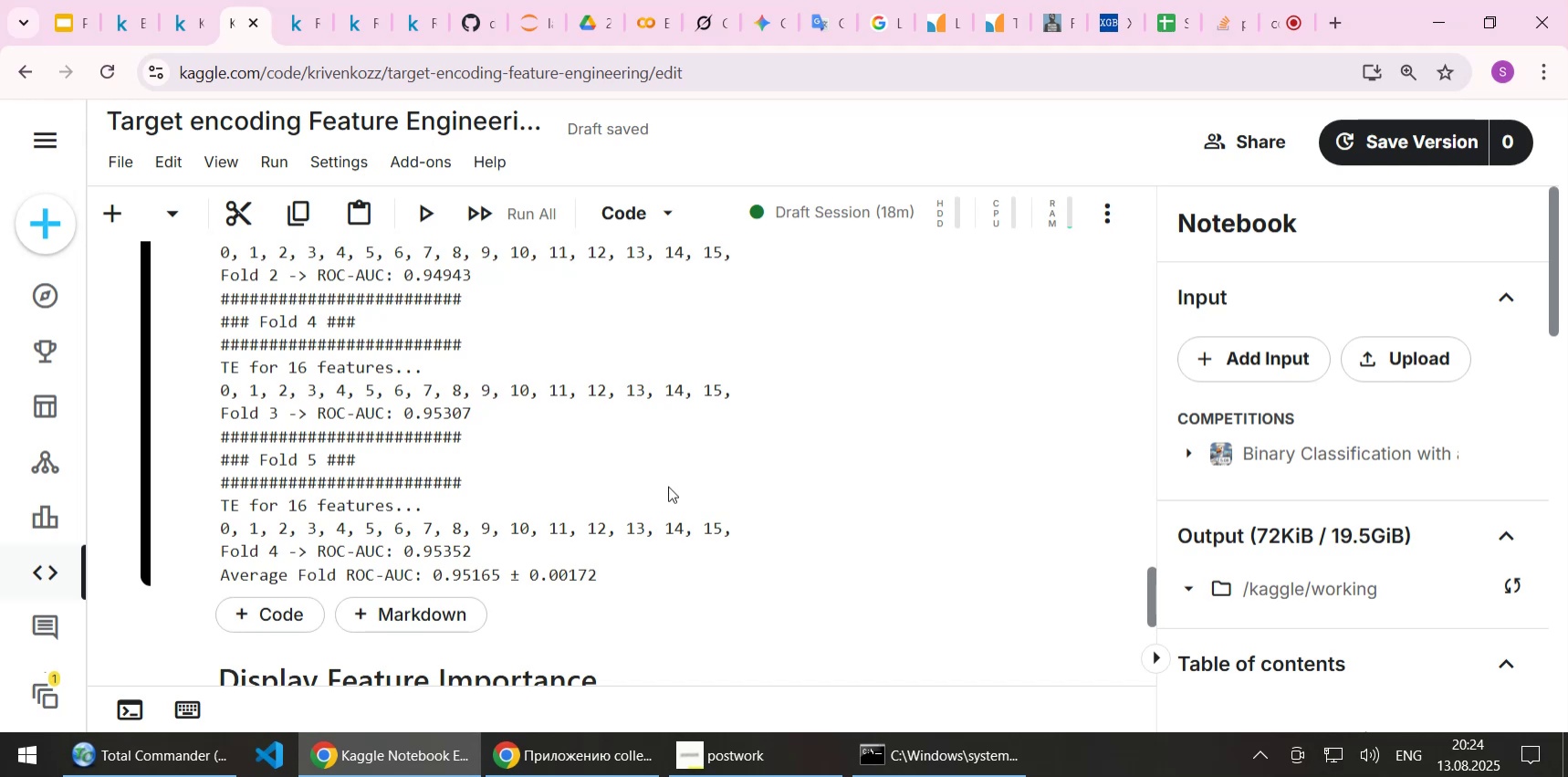 
wait(5.35)
 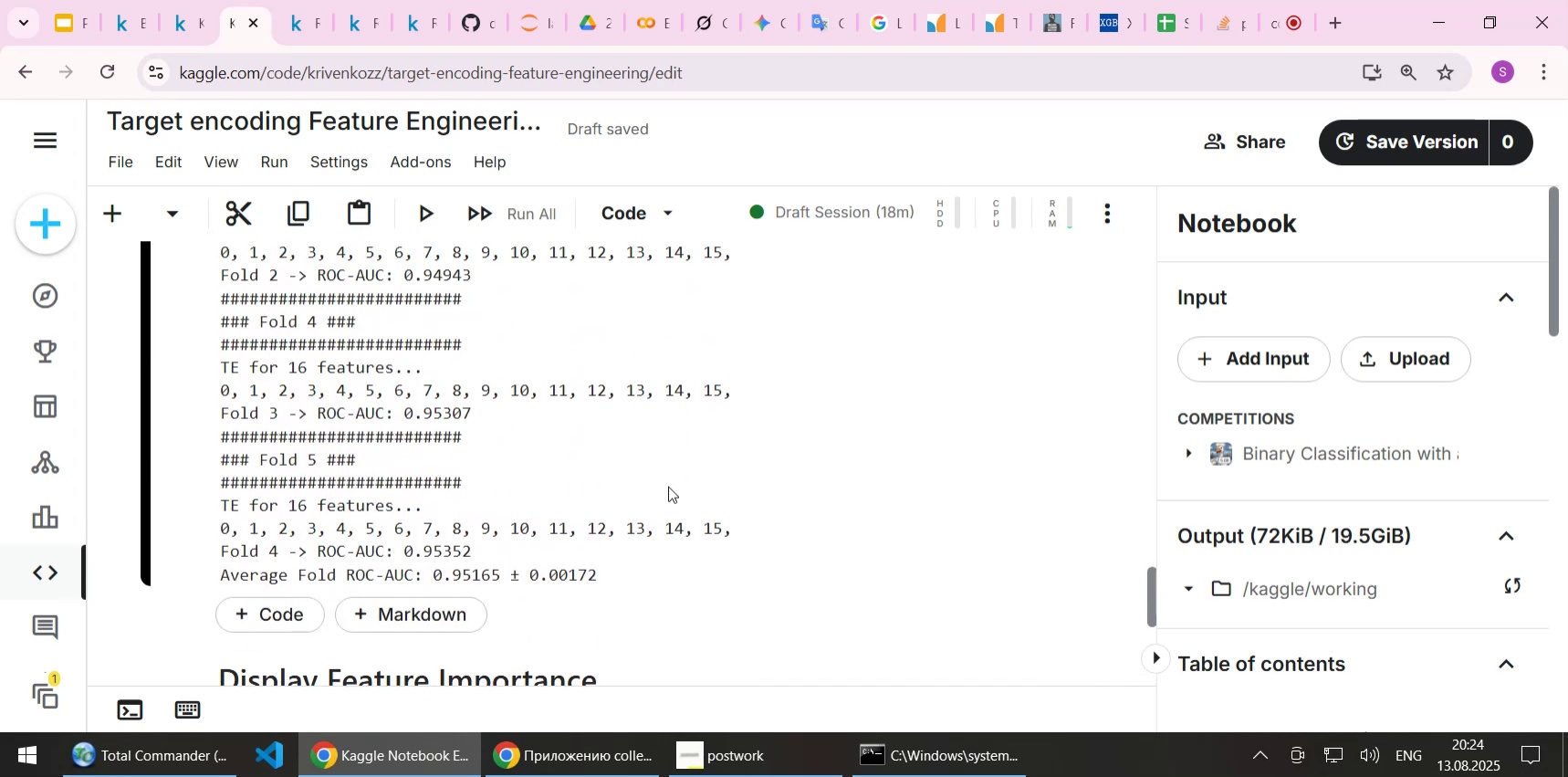 
scroll: coordinate [703, 511], scroll_direction: up, amount: 1.0
 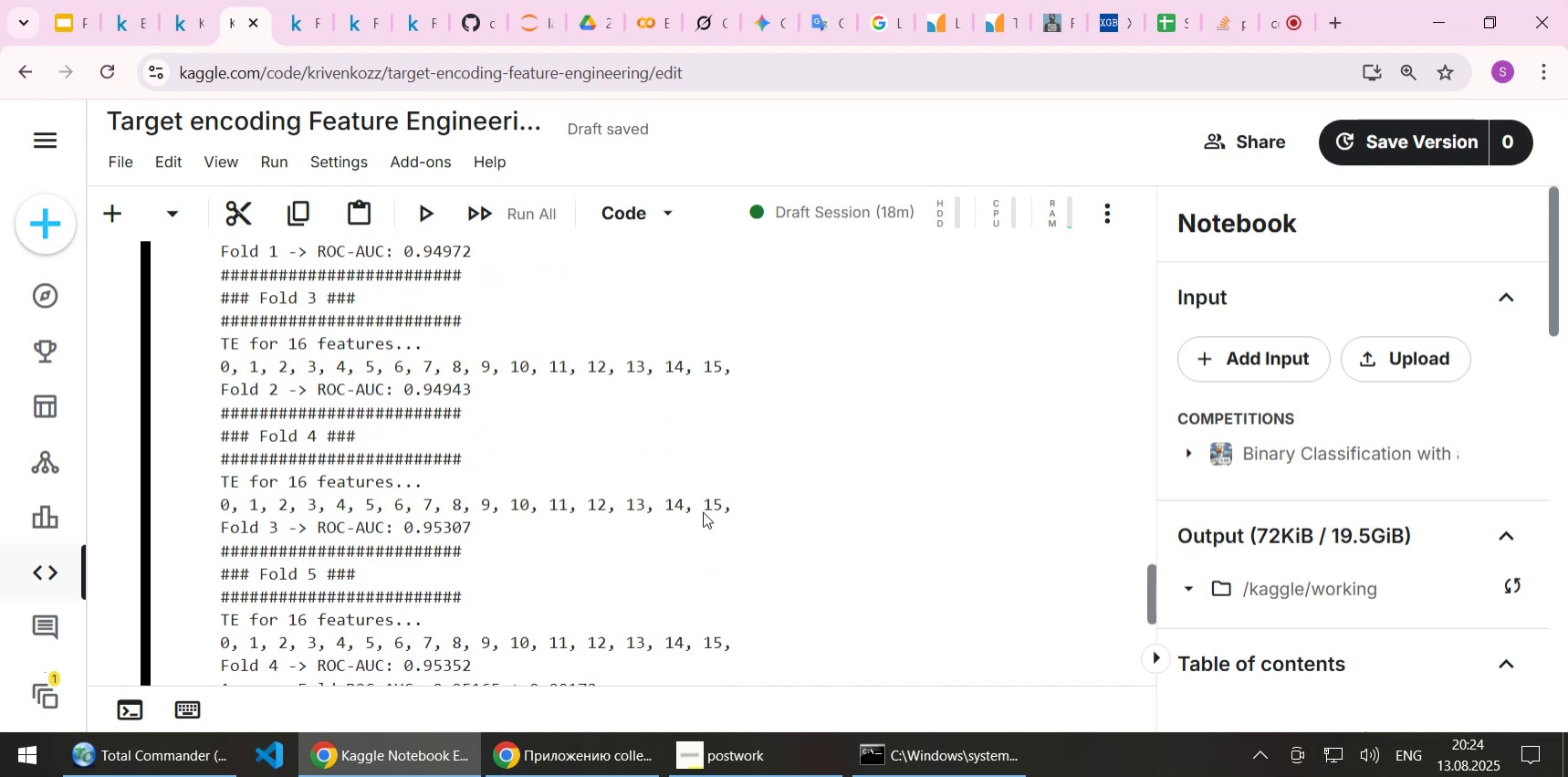 
scroll: coordinate [703, 511], scroll_direction: down, amount: 1.0
 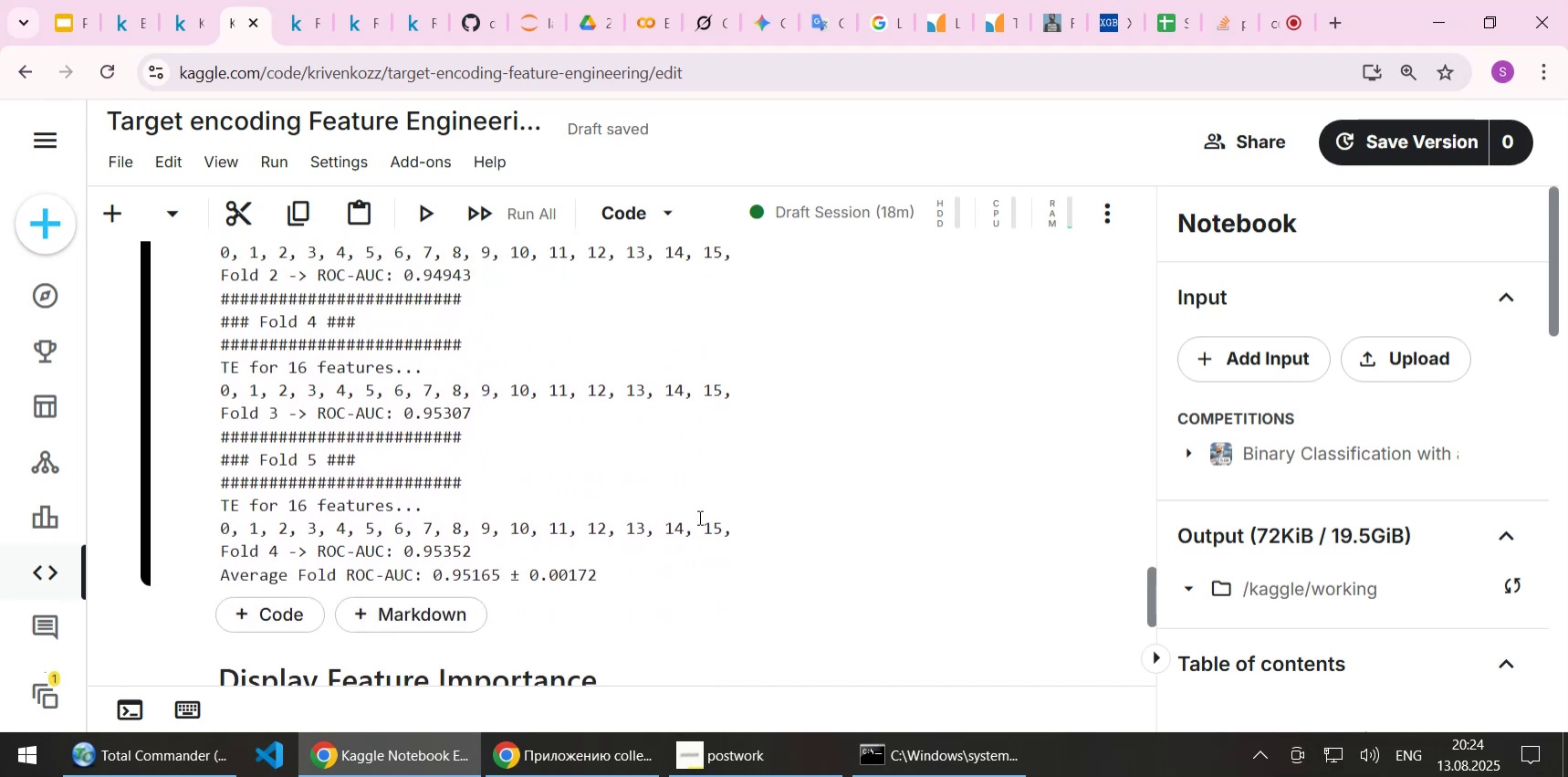 
wait(7.58)
 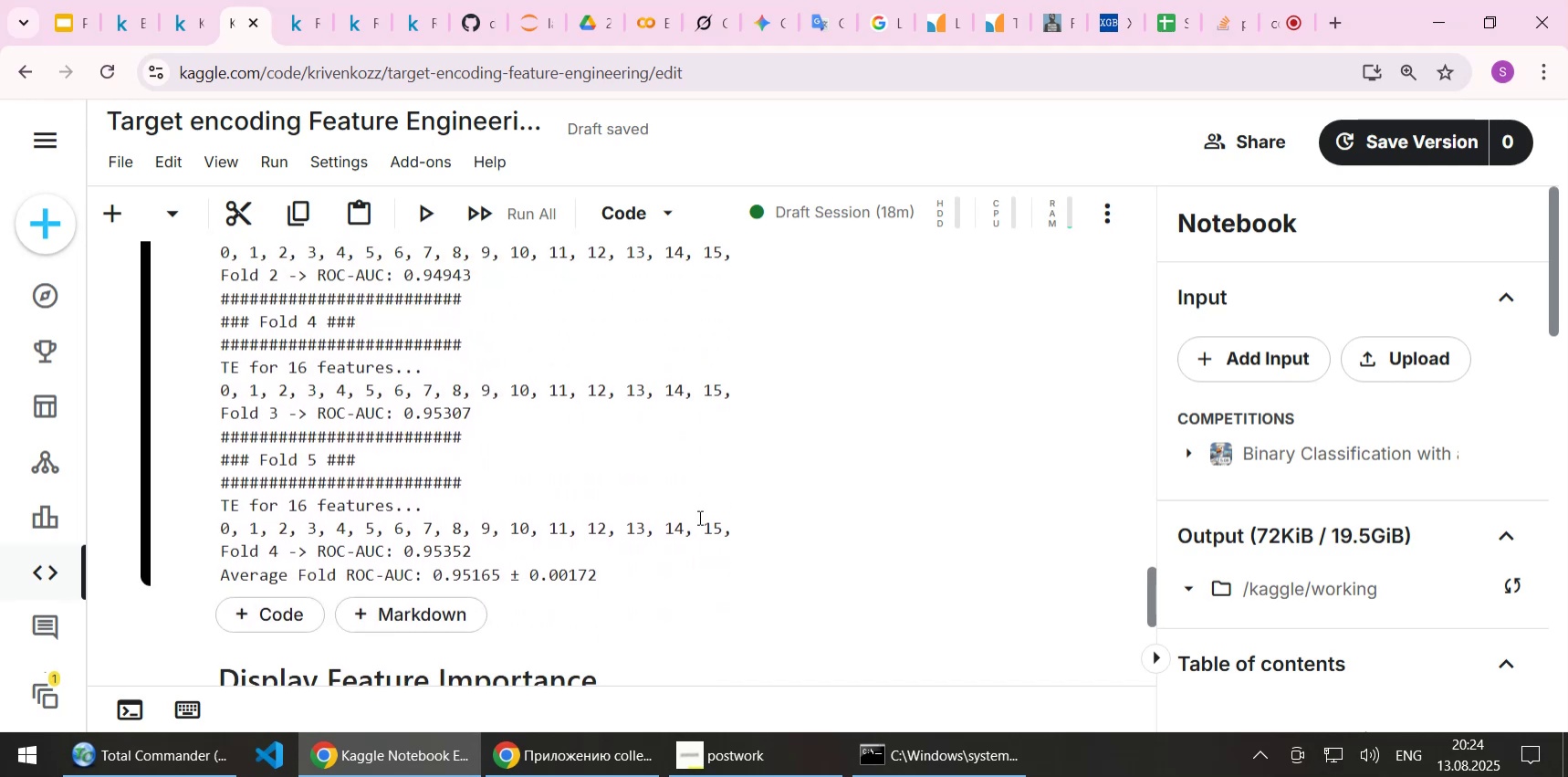 
scroll: coordinate [696, 574], scroll_direction: up, amount: 1.0
 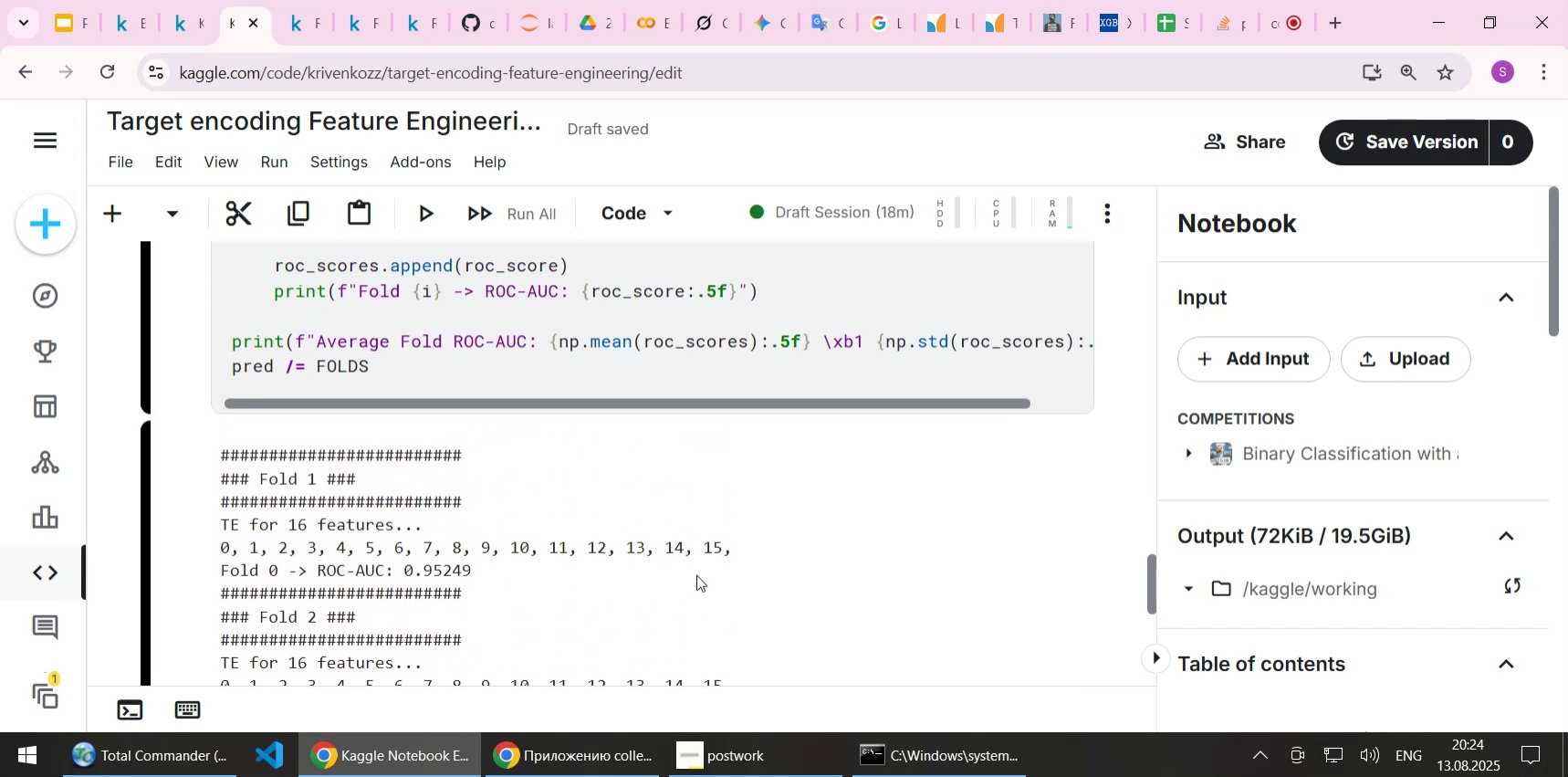 
scroll: coordinate [696, 574], scroll_direction: down, amount: 1.0
 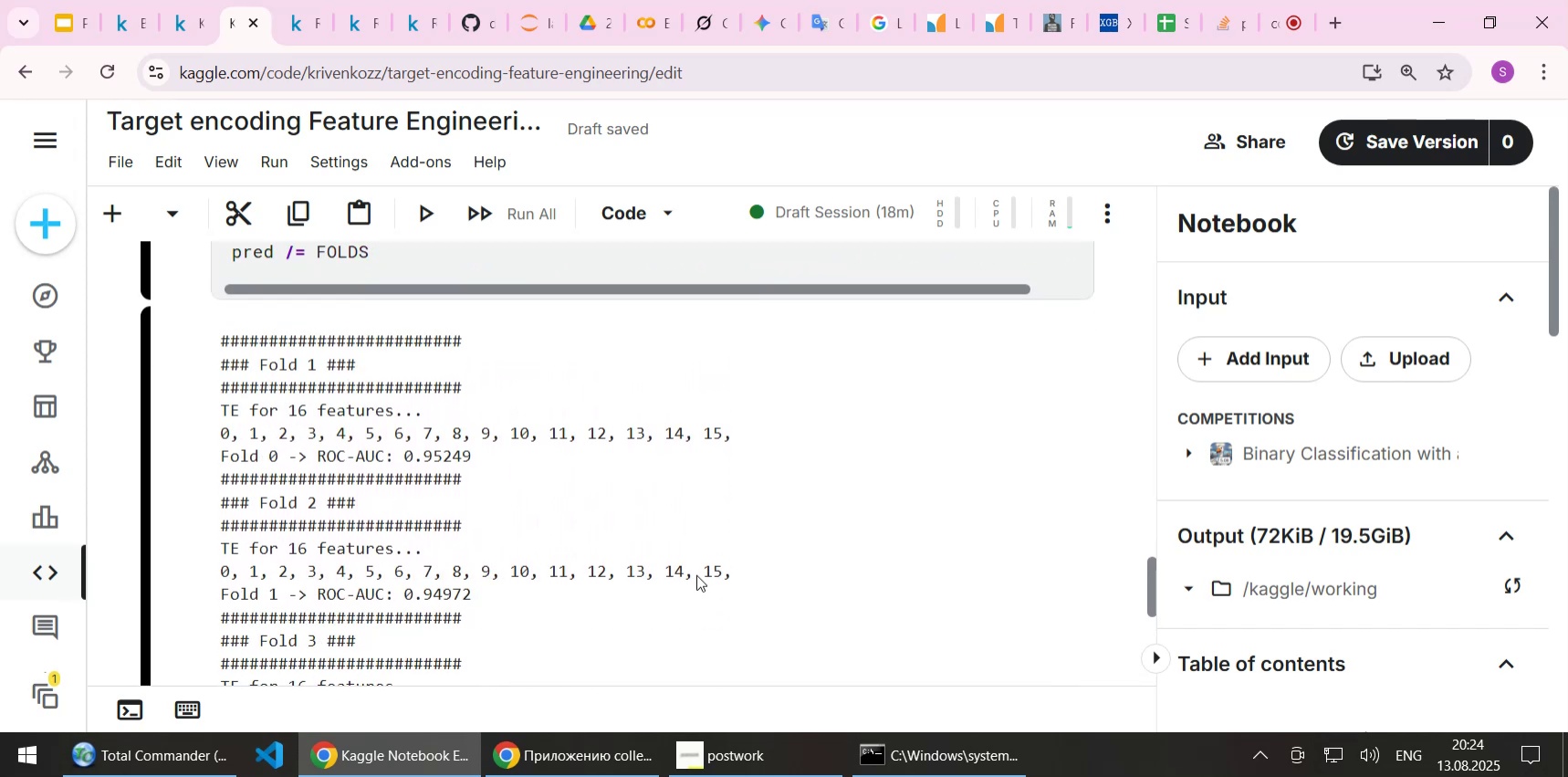 
scroll: coordinate [696, 574], scroll_direction: up, amount: 2.0
 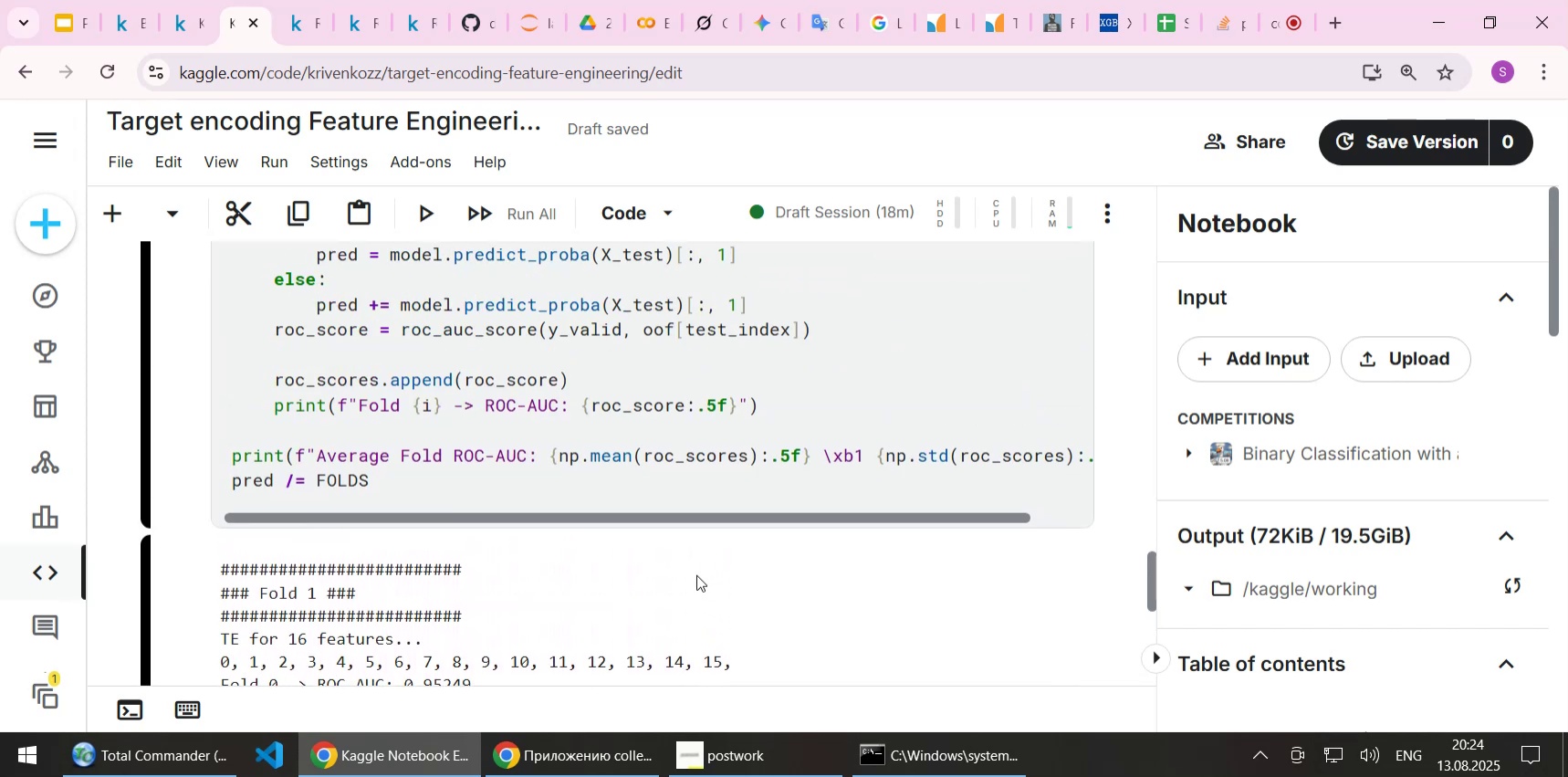 
scroll: coordinate [696, 574], scroll_direction: down, amount: 2.0
 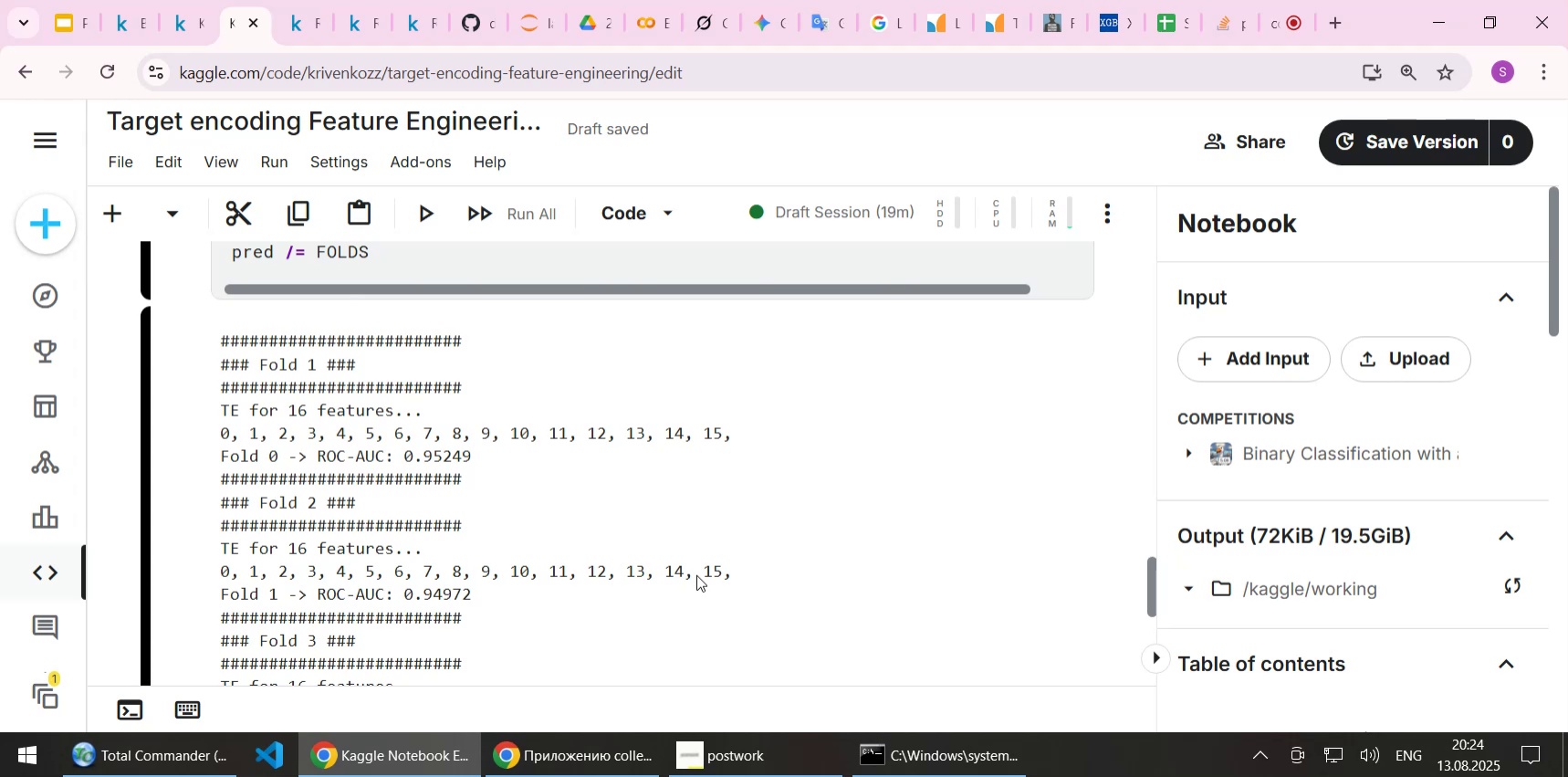 
scroll: coordinate [696, 574], scroll_direction: up, amount: 5.0
 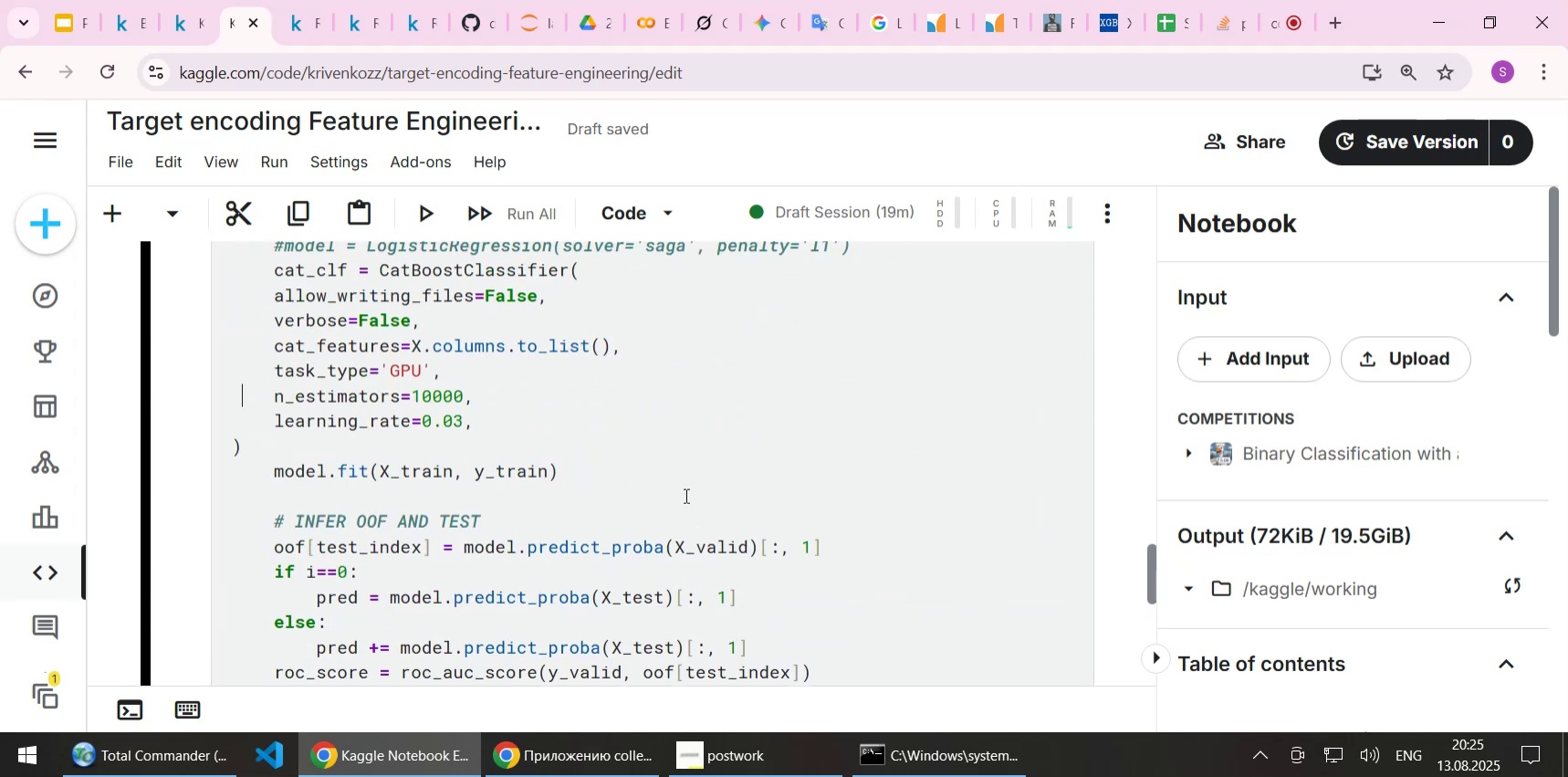 
left_click([681, 485])
 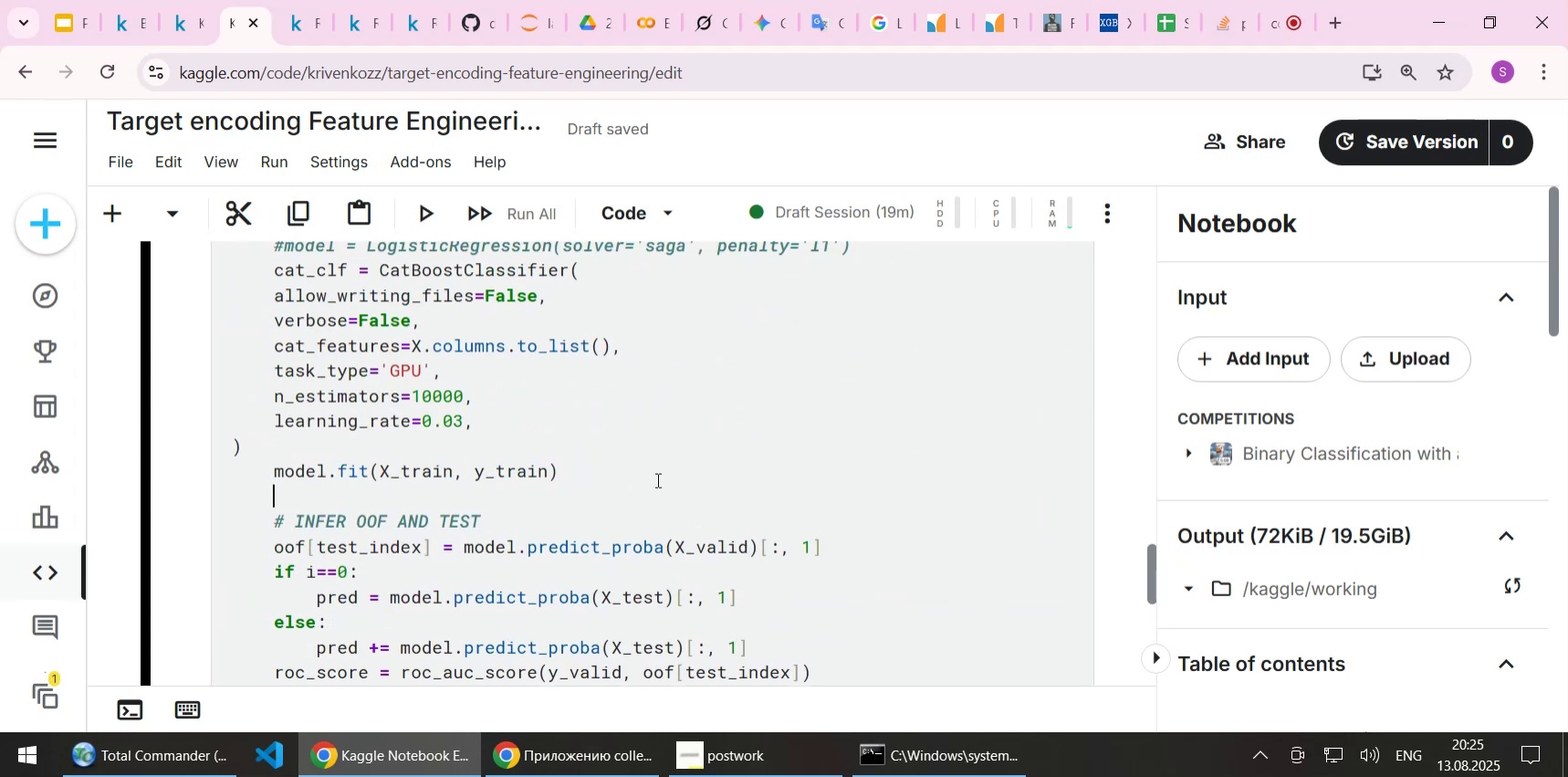 
left_click([656, 479])
 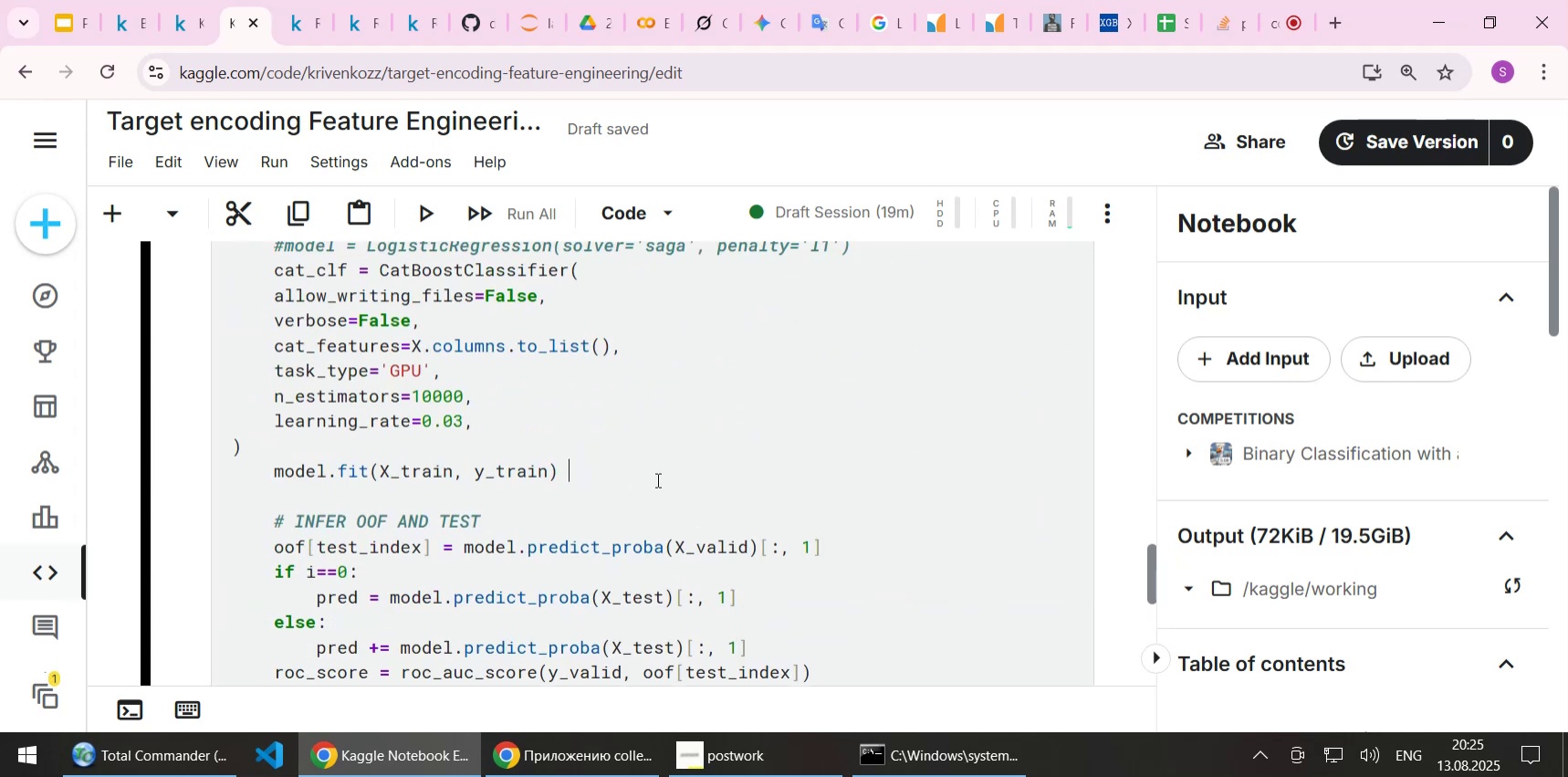 
scroll: coordinate [656, 479], scroll_direction: up, amount: 2.0
 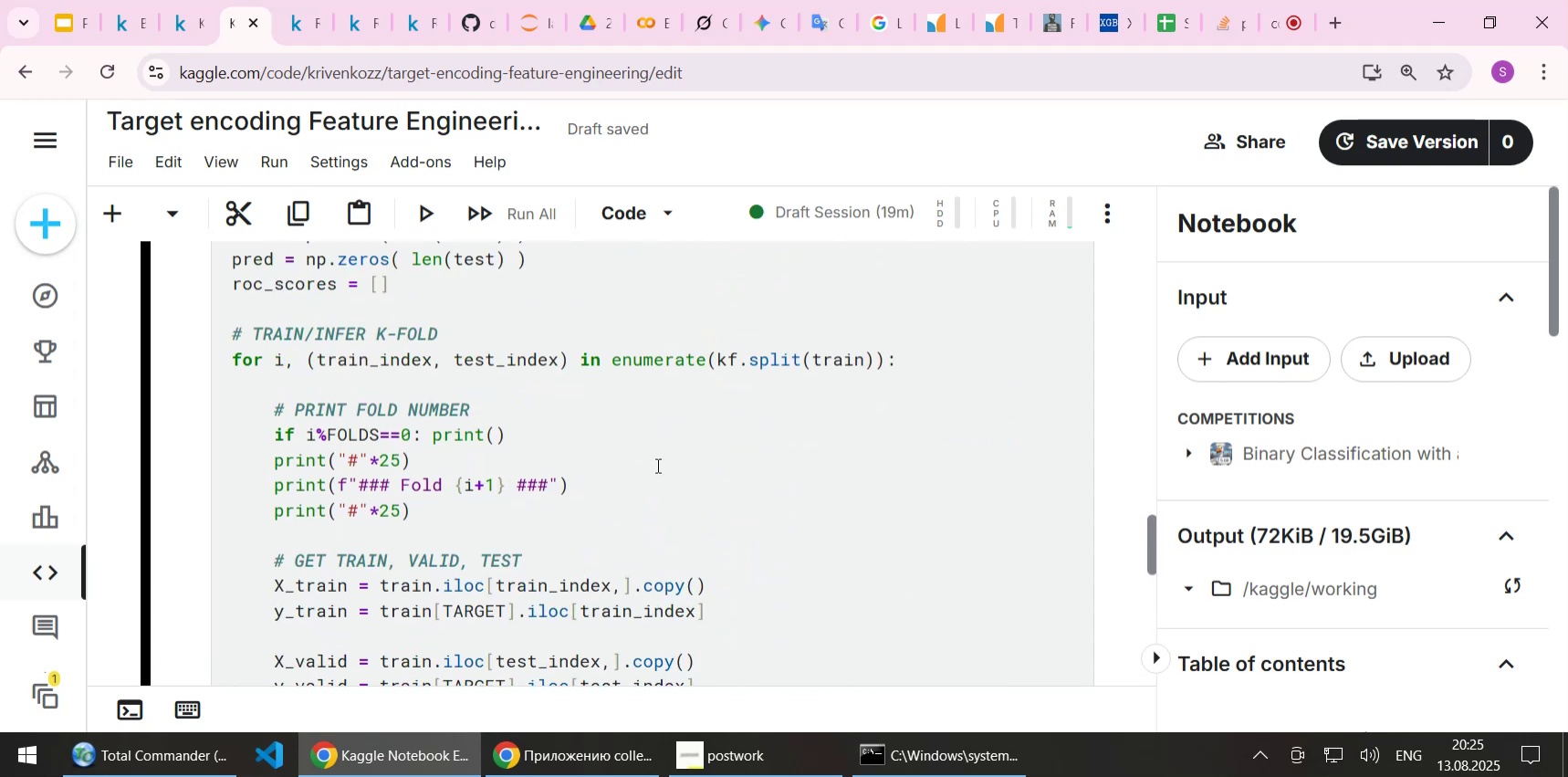 
left_click([611, 446])
 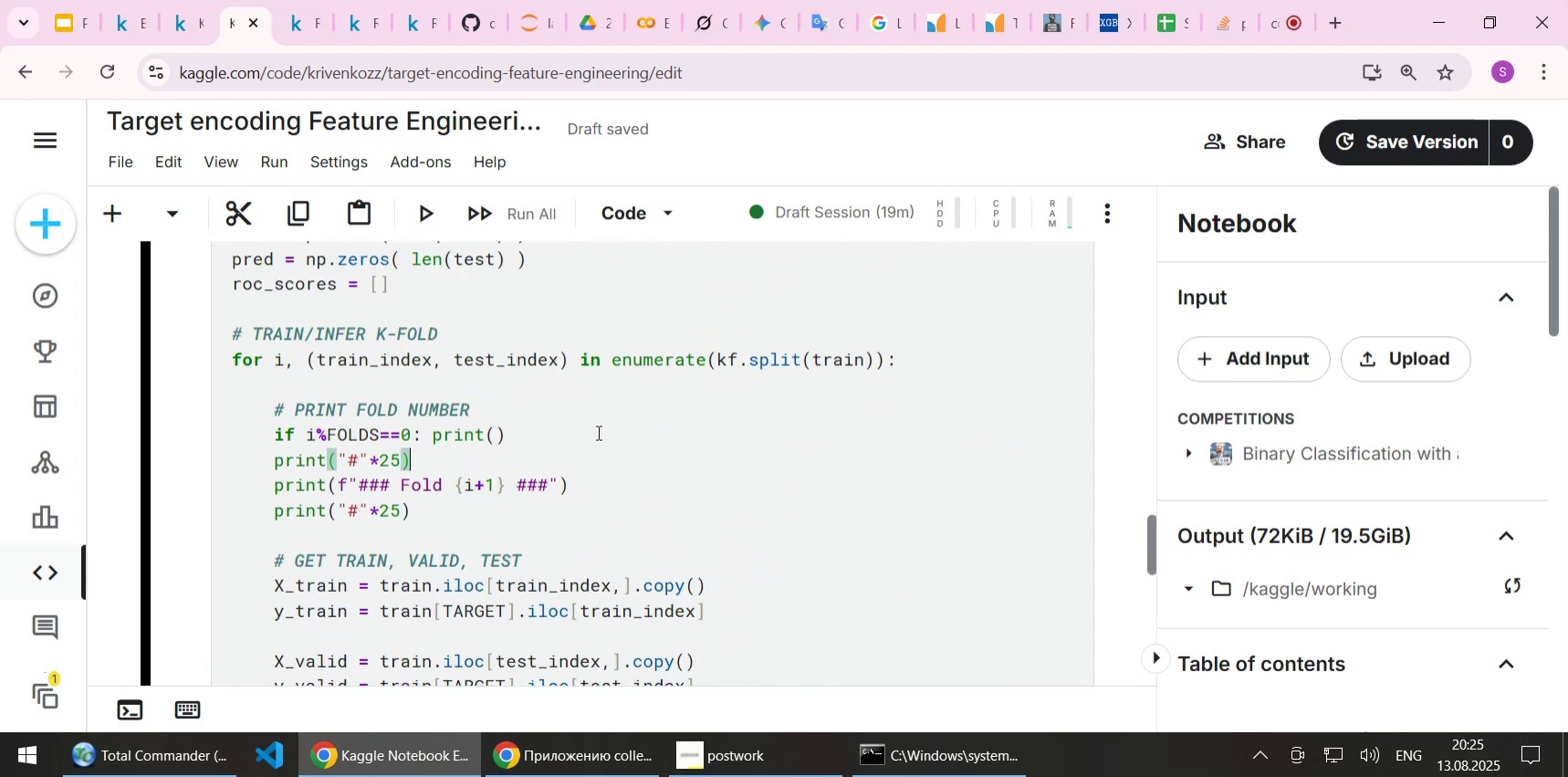 
left_click([597, 432])
 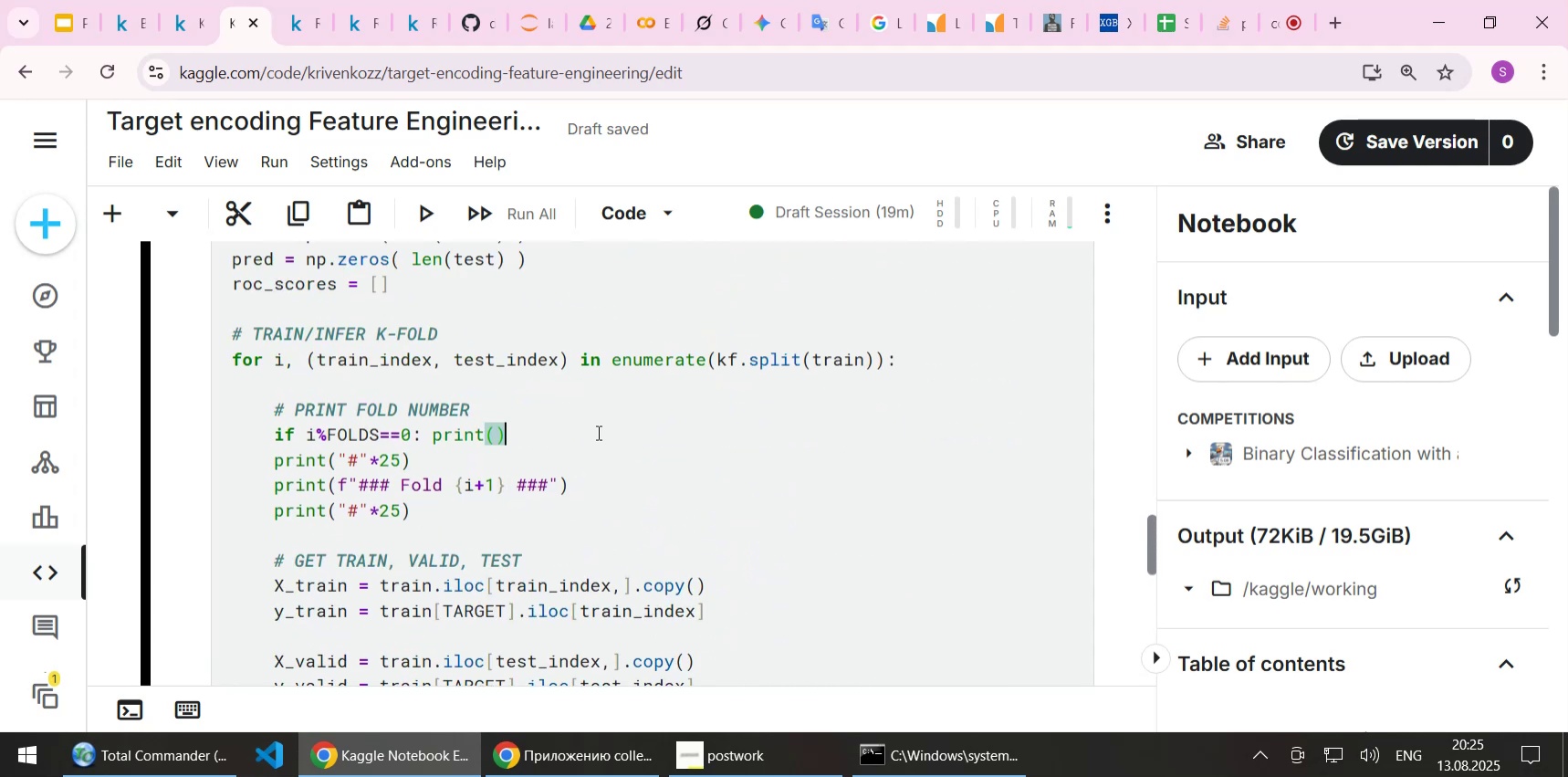 
scroll: coordinate [597, 432], scroll_direction: up, amount: 2.0
 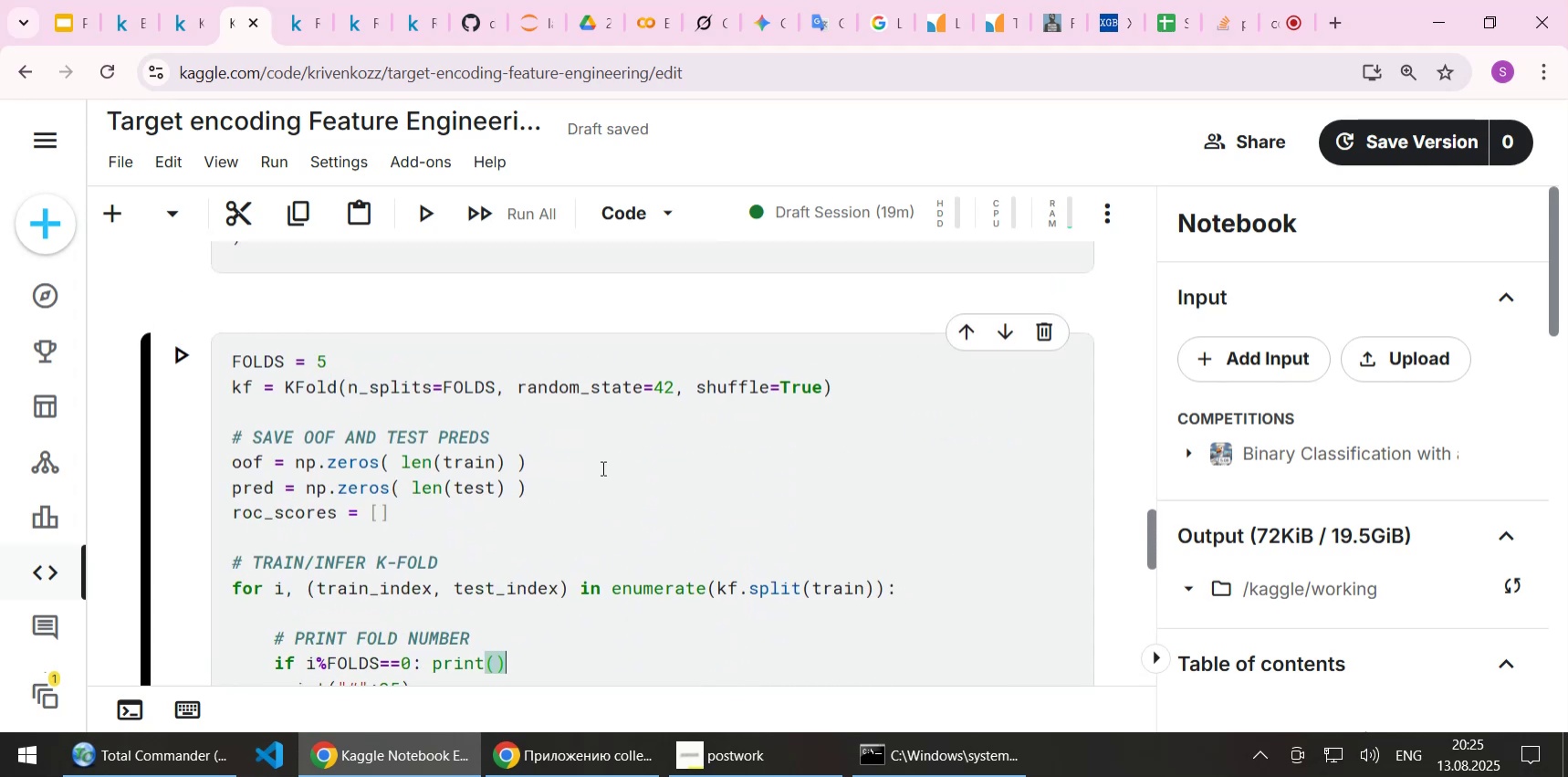 
left_click([601, 467])
 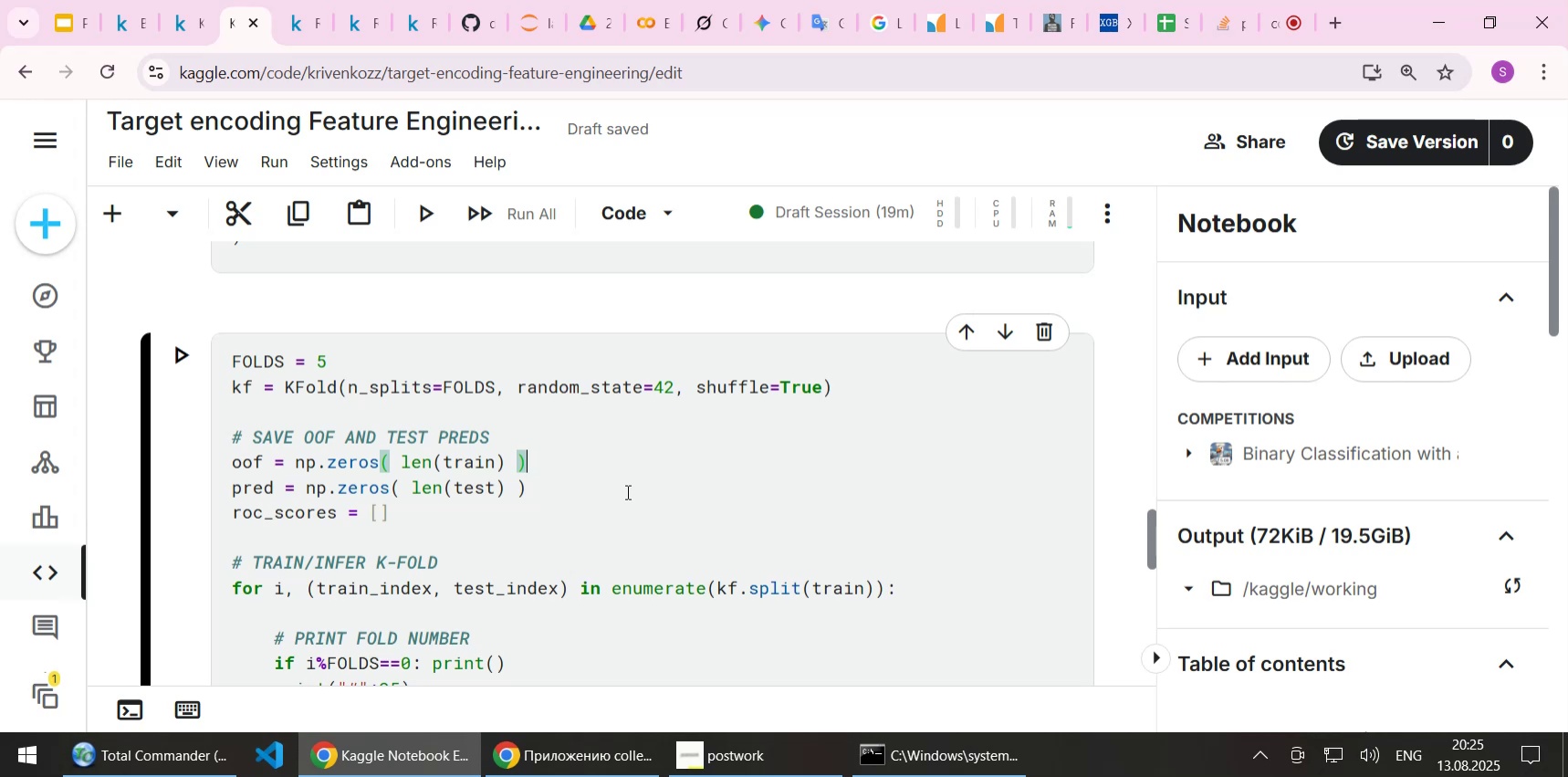 
wait(8.77)
 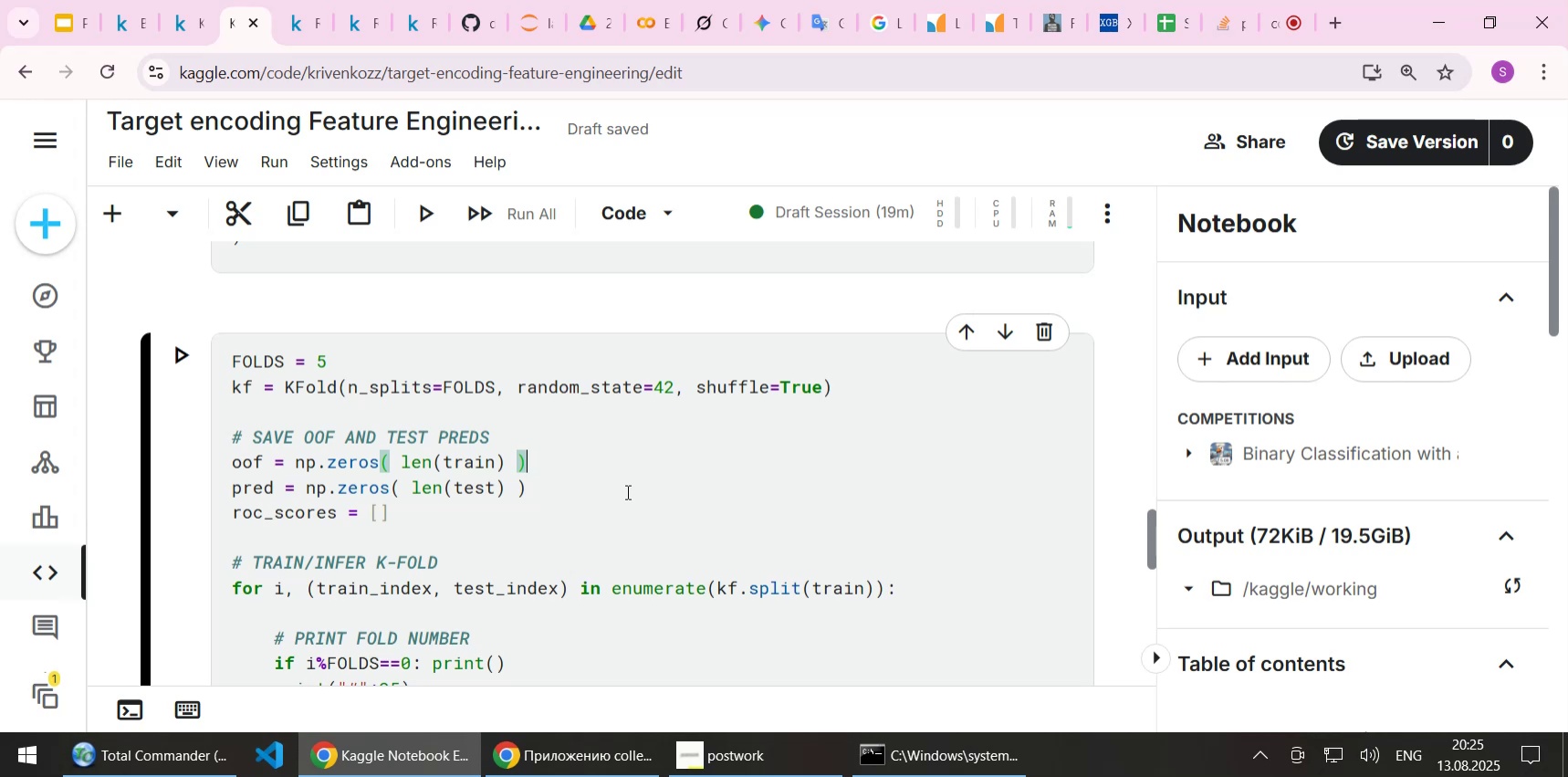 
scroll: coordinate [642, 566], scroll_direction: down, amount: 18.0
 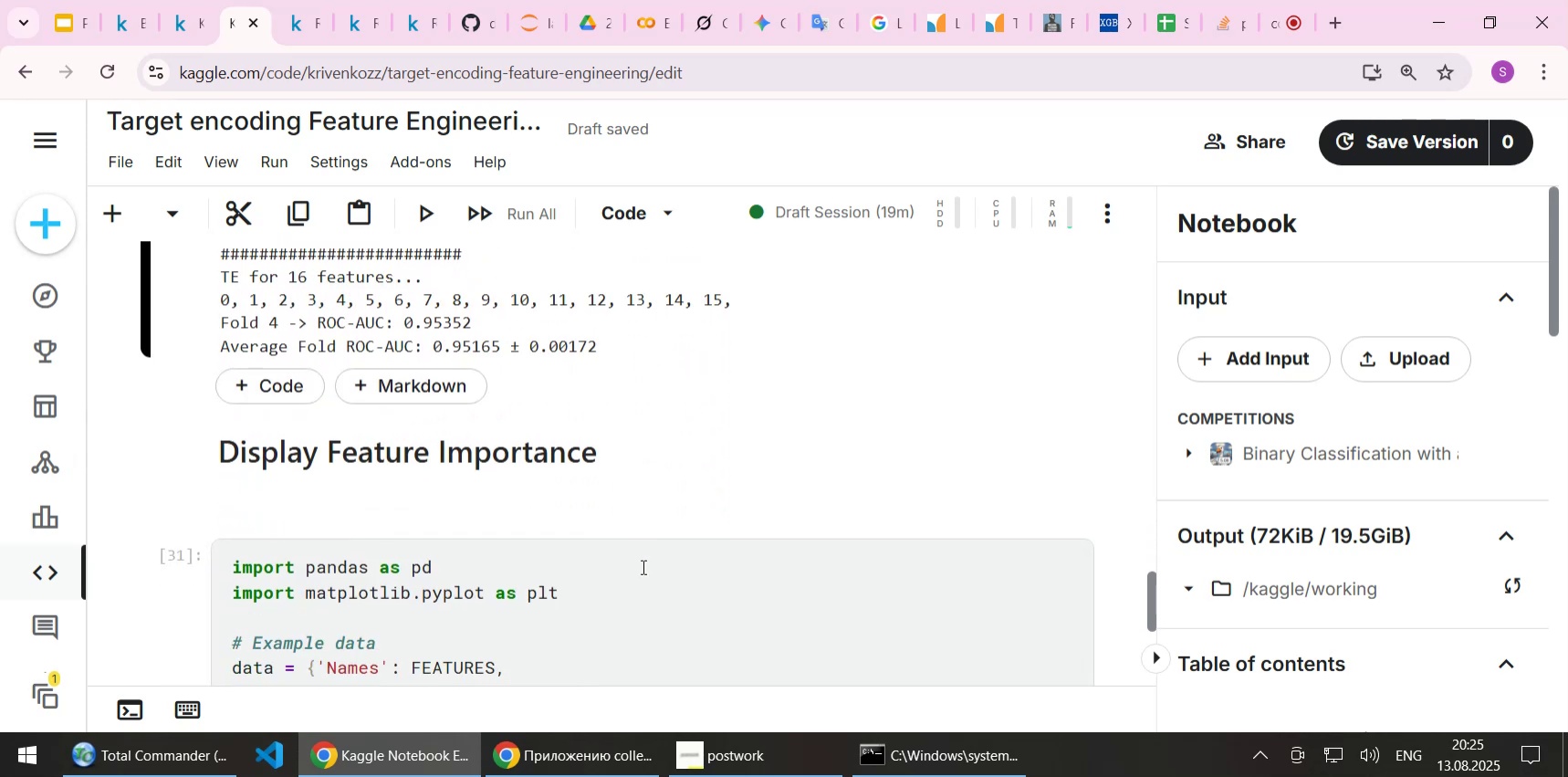 
scroll: coordinate [648, 530], scroll_direction: down, amount: 15.0
 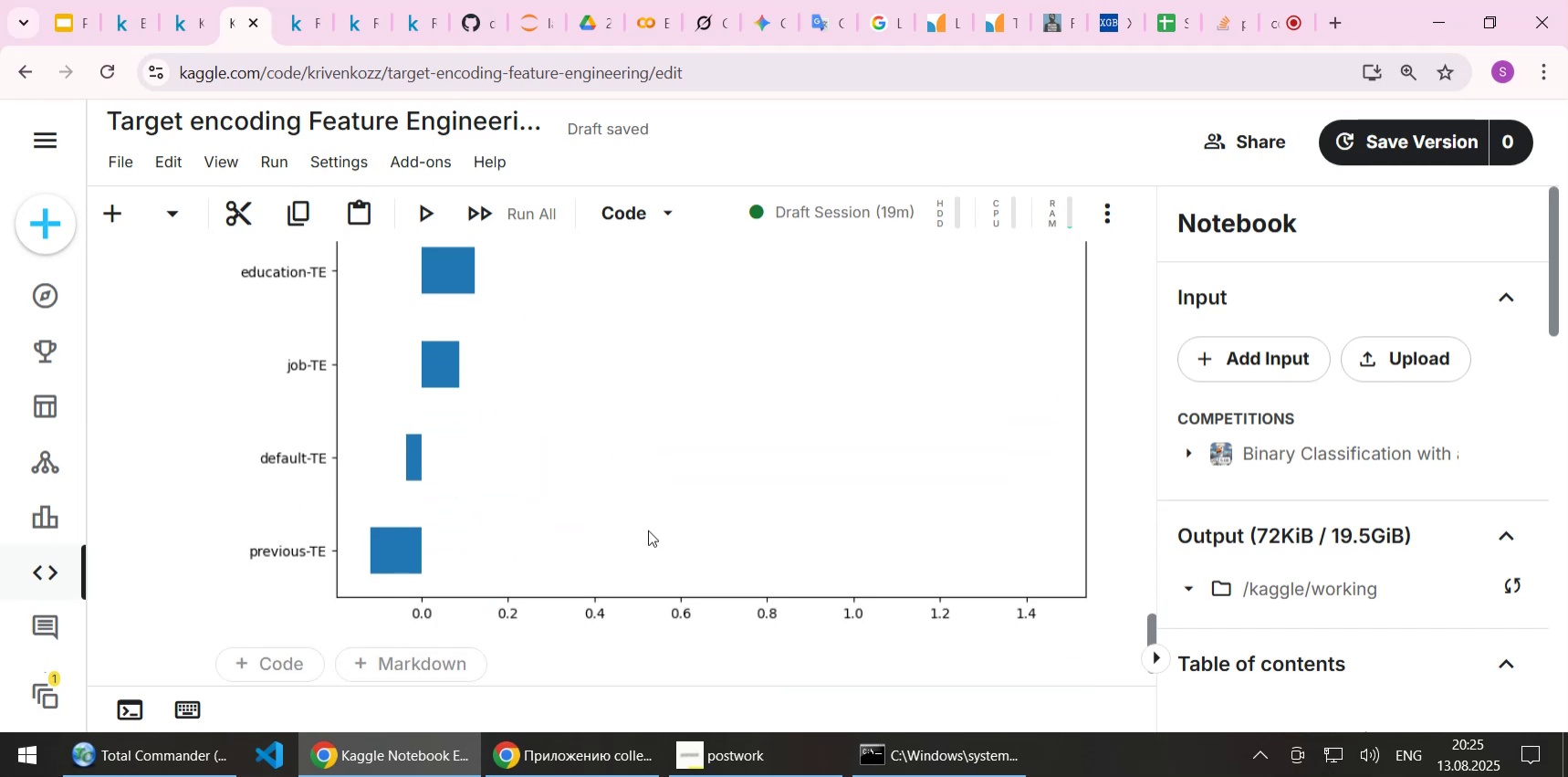 
scroll: coordinate [648, 530], scroll_direction: up, amount: 16.0
 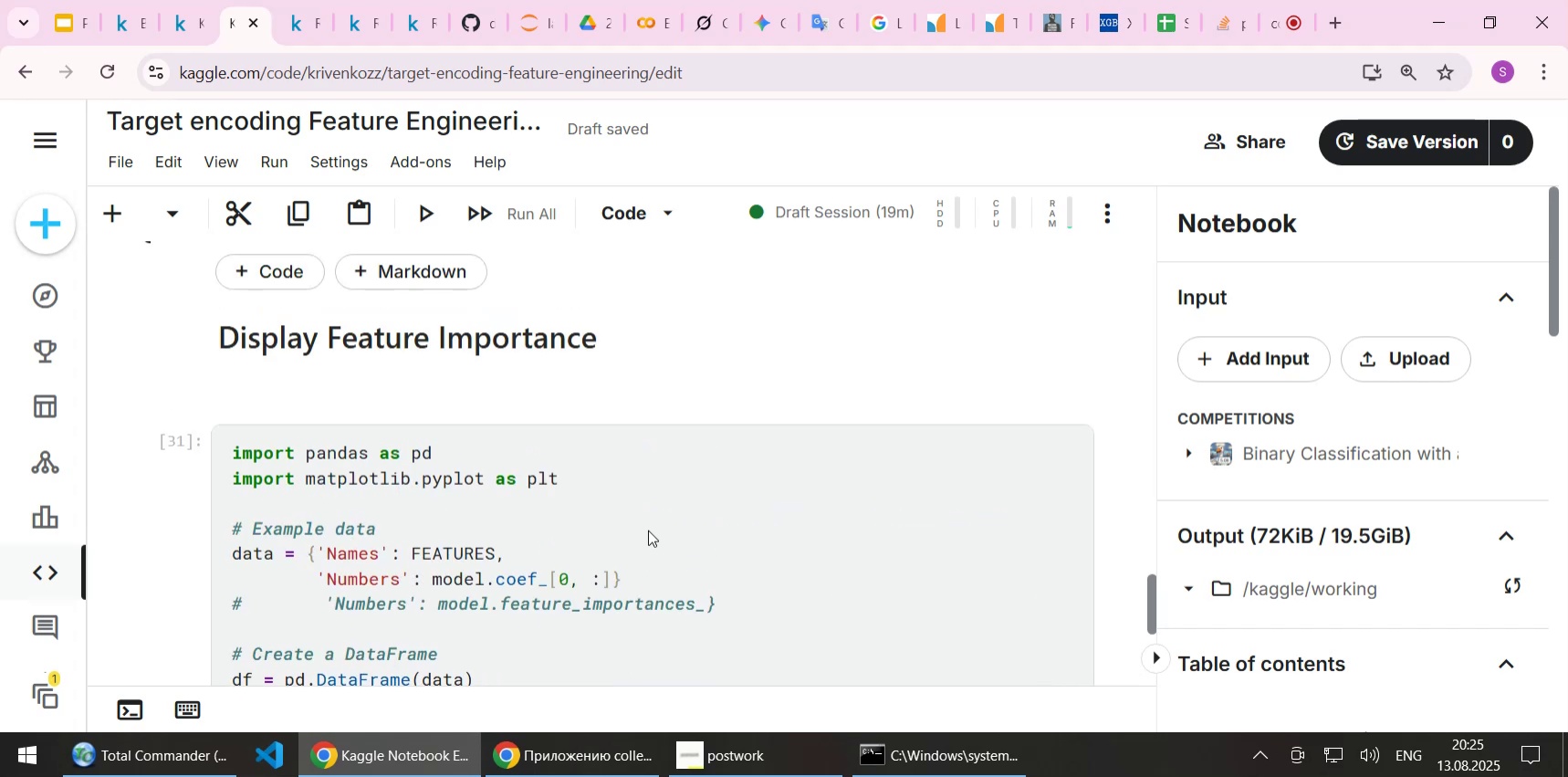 
scroll: coordinate [649, 532], scroll_direction: none, amount: 0.0
 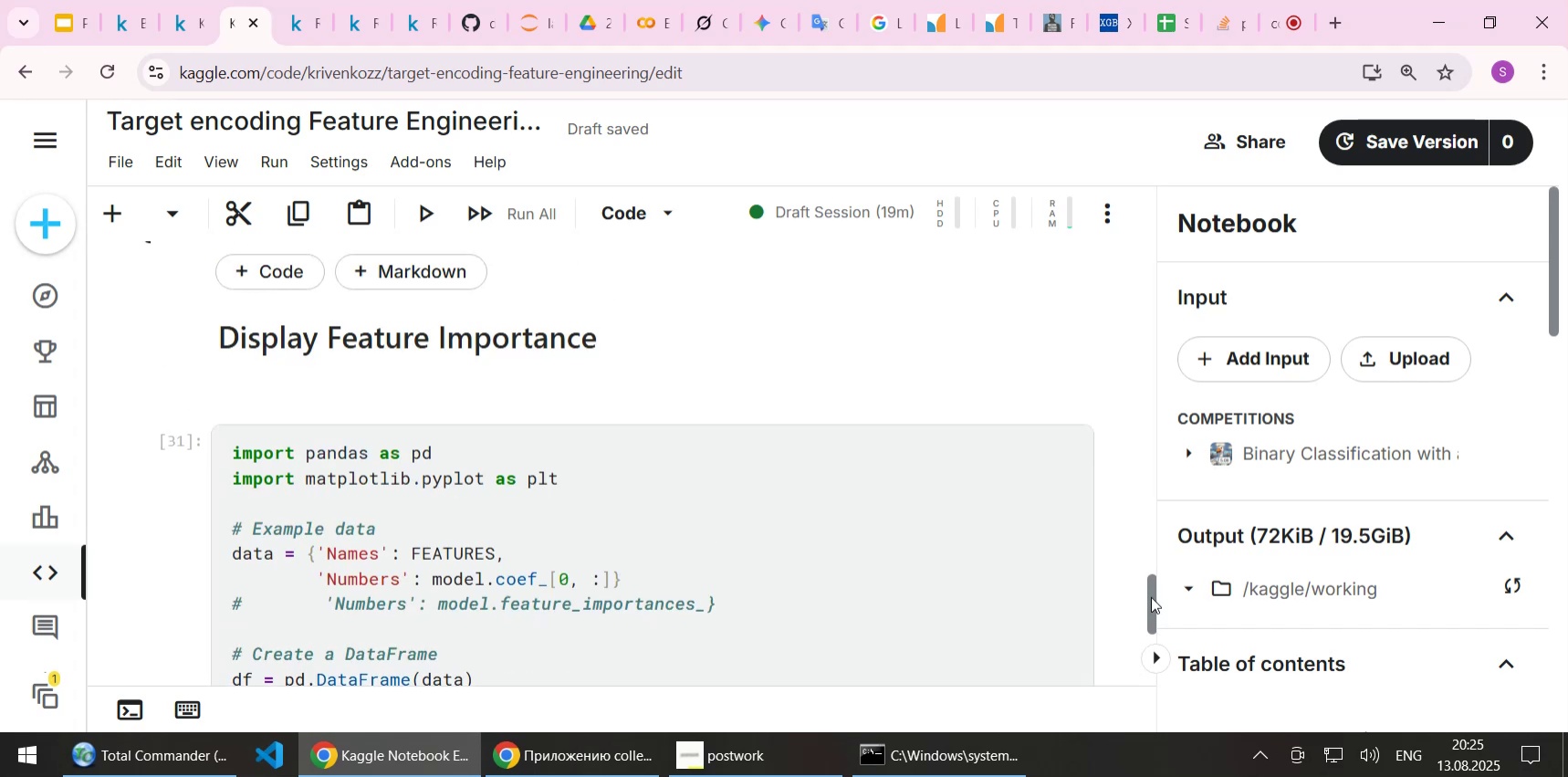 
left_click_drag(start_coordinate=[1153, 596], to_coordinate=[1159, 258])
 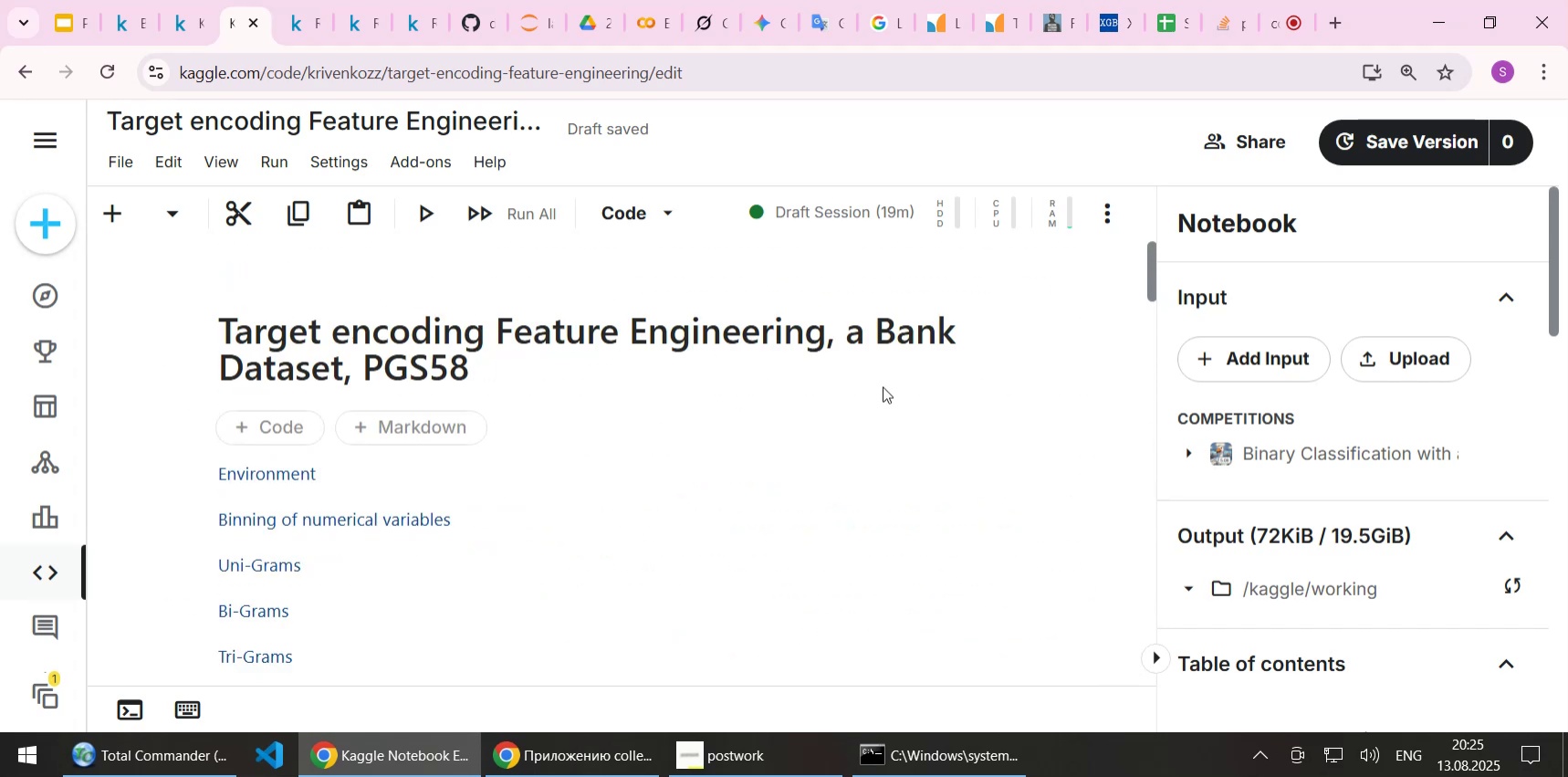 
scroll: coordinate [883, 389], scroll_direction: down, amount: 5.0
 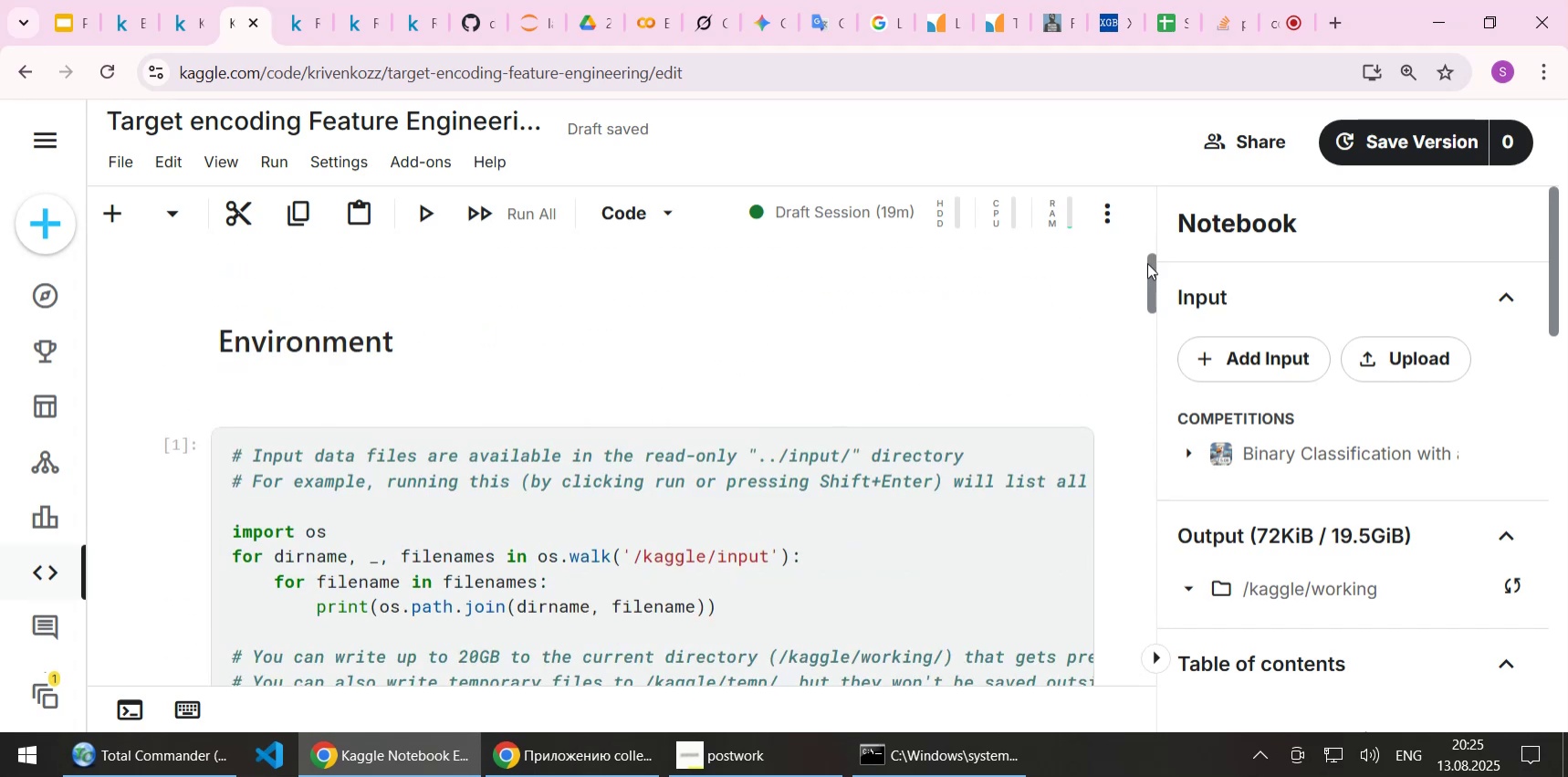 
left_click_drag(start_coordinate=[1151, 270], to_coordinate=[1150, 506])
 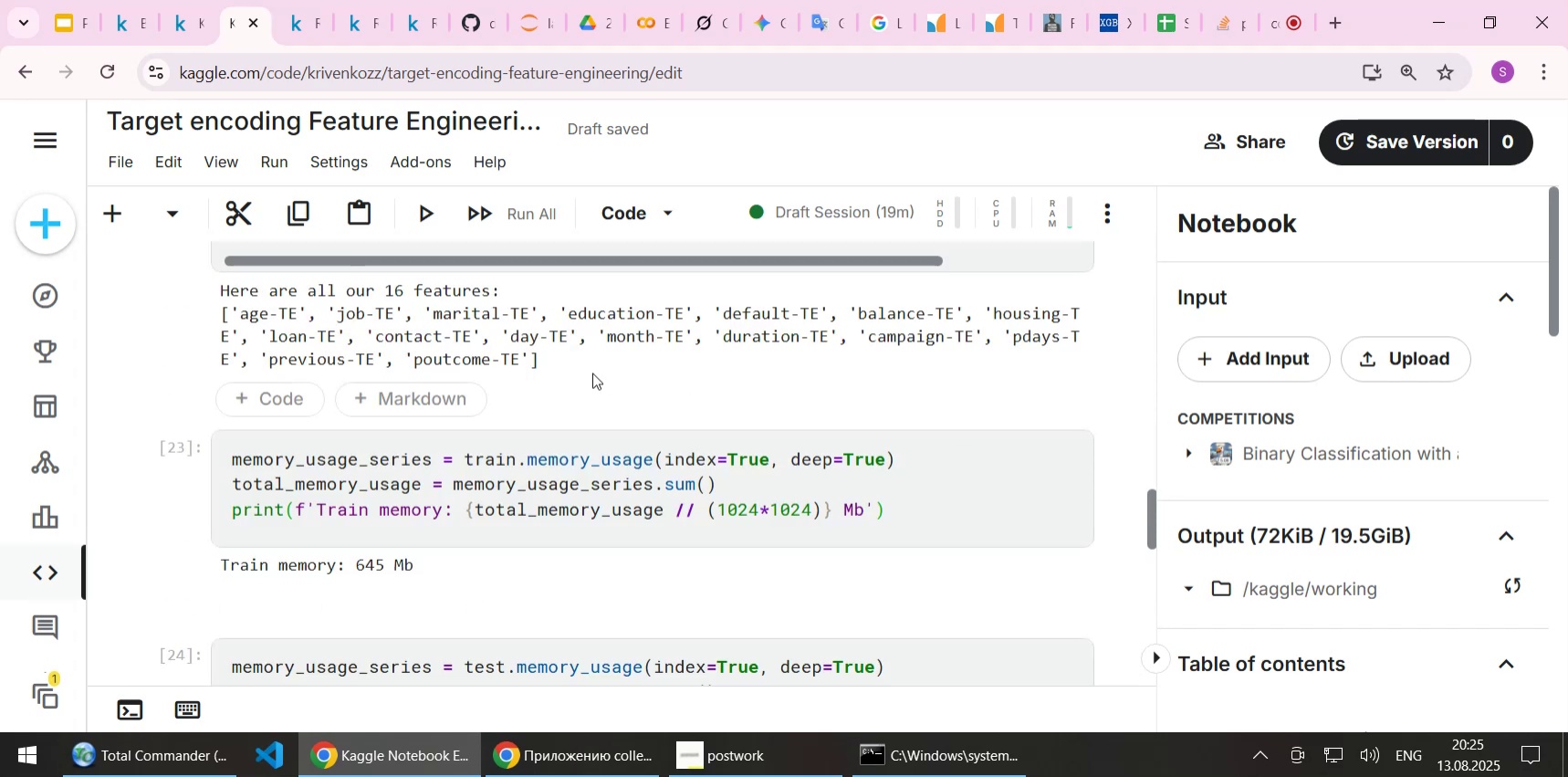 
scroll: coordinate [592, 373], scroll_direction: up, amount: 4.0
 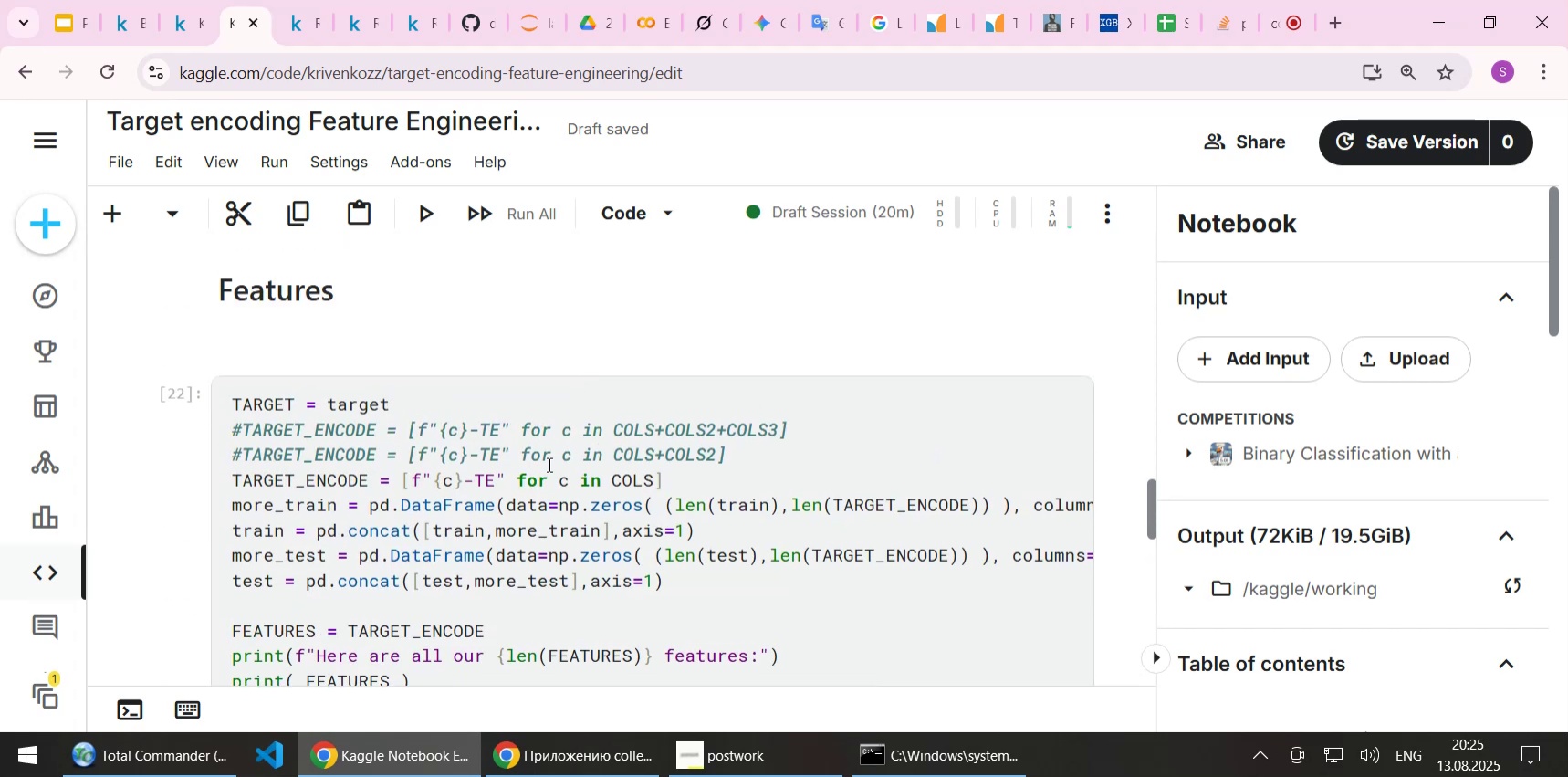 
left_click([548, 464])
 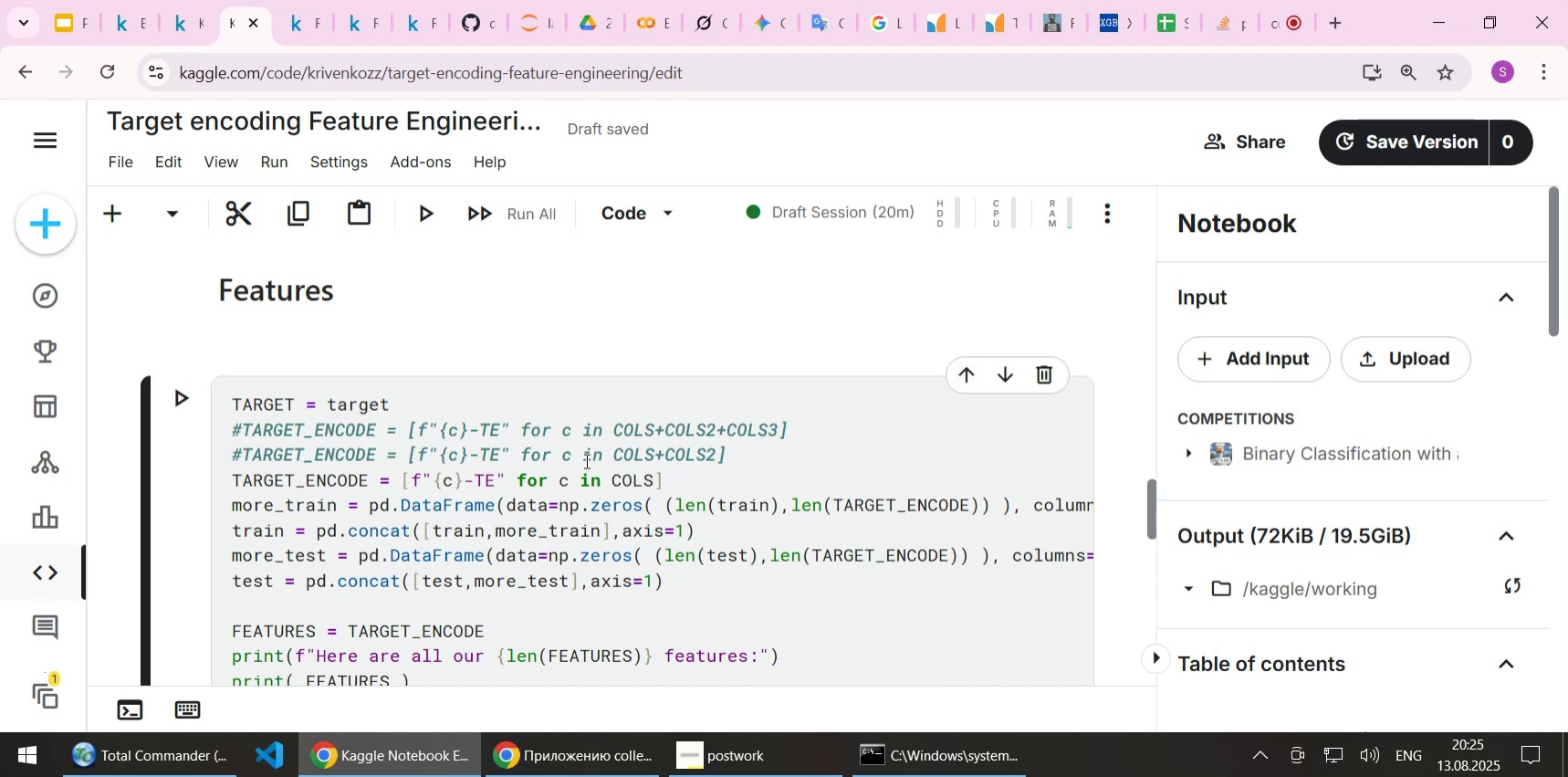 
key(Home)
 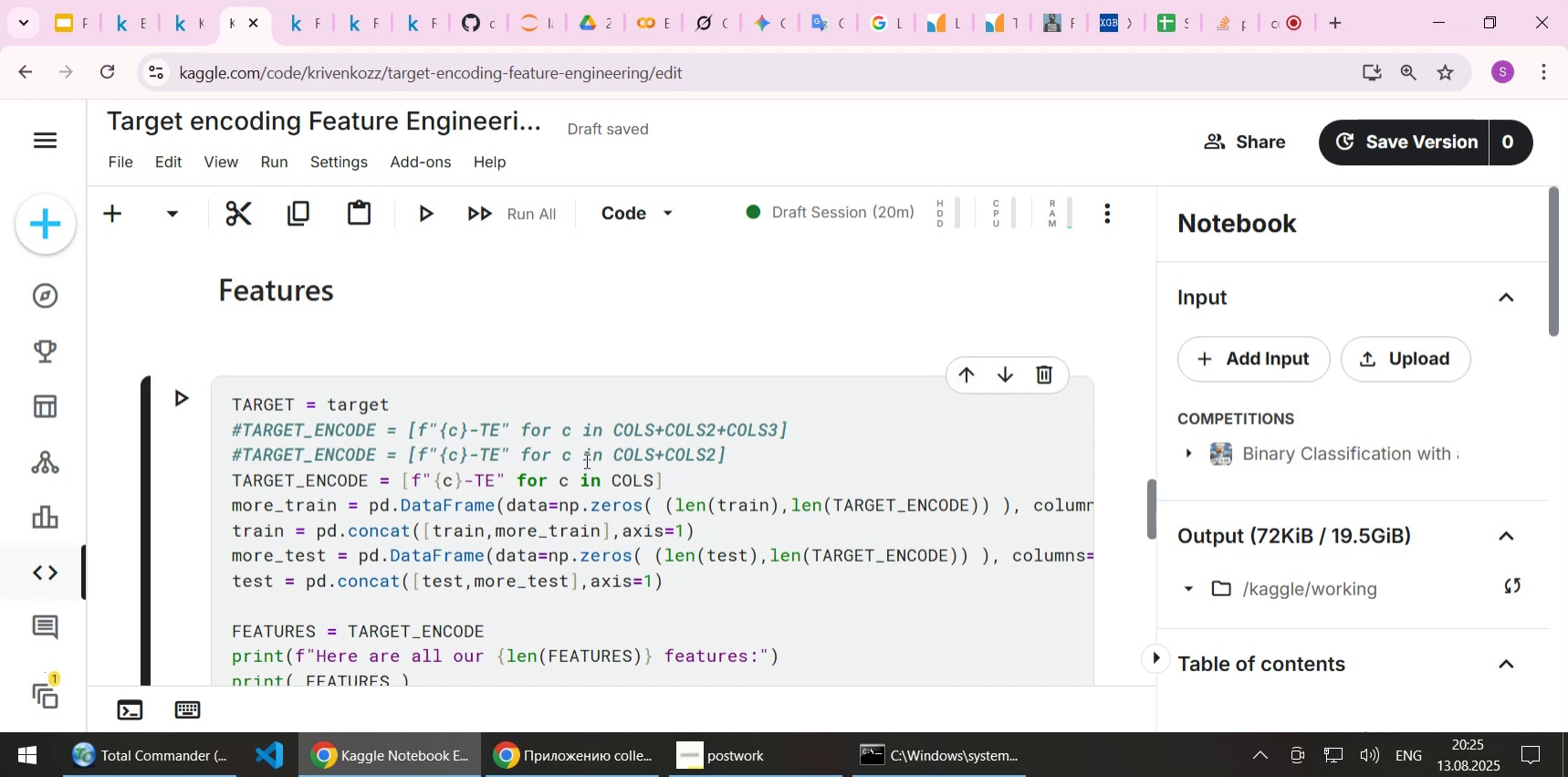 
key(Delete)
 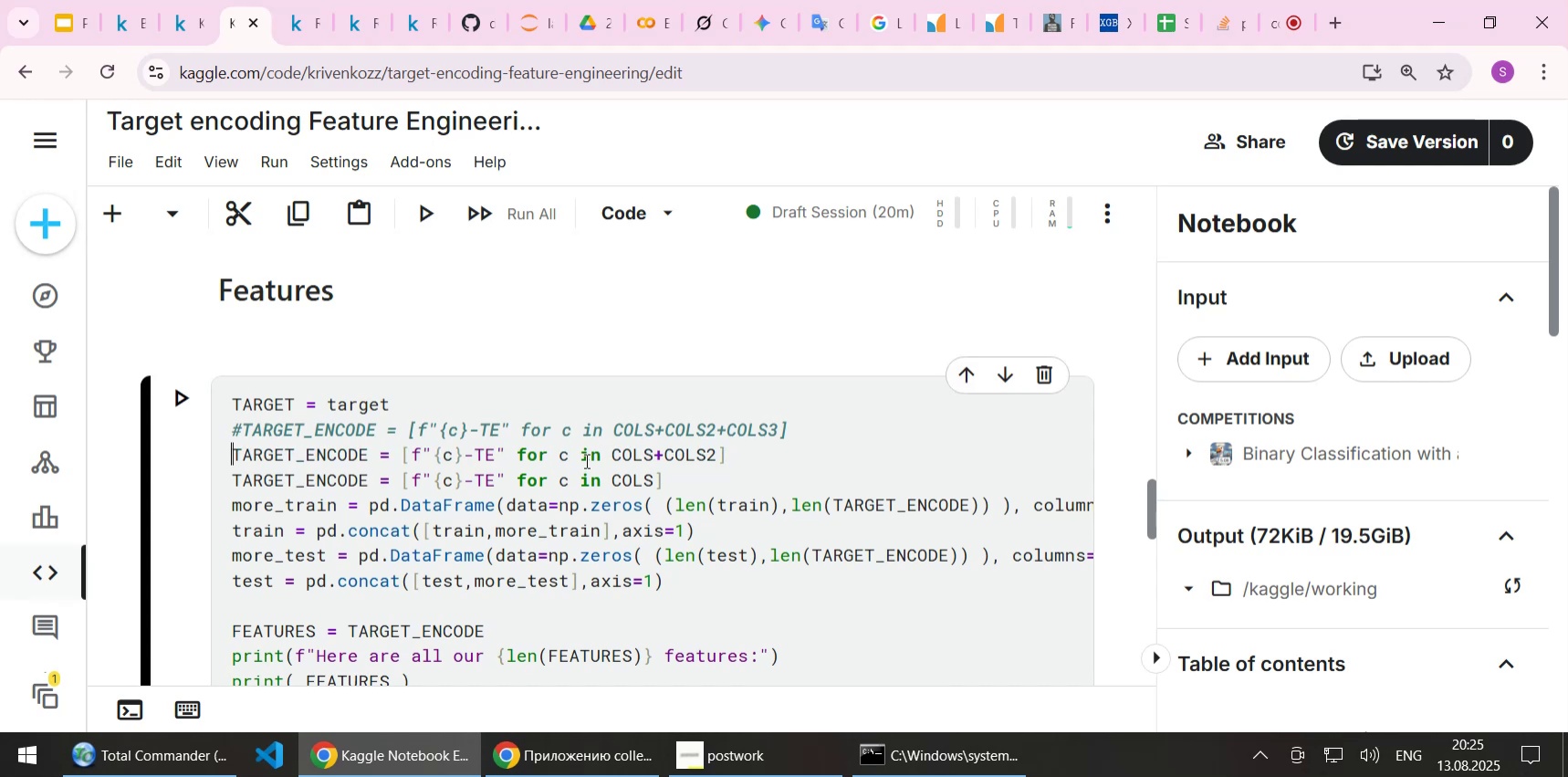 
key(ArrowDown)
 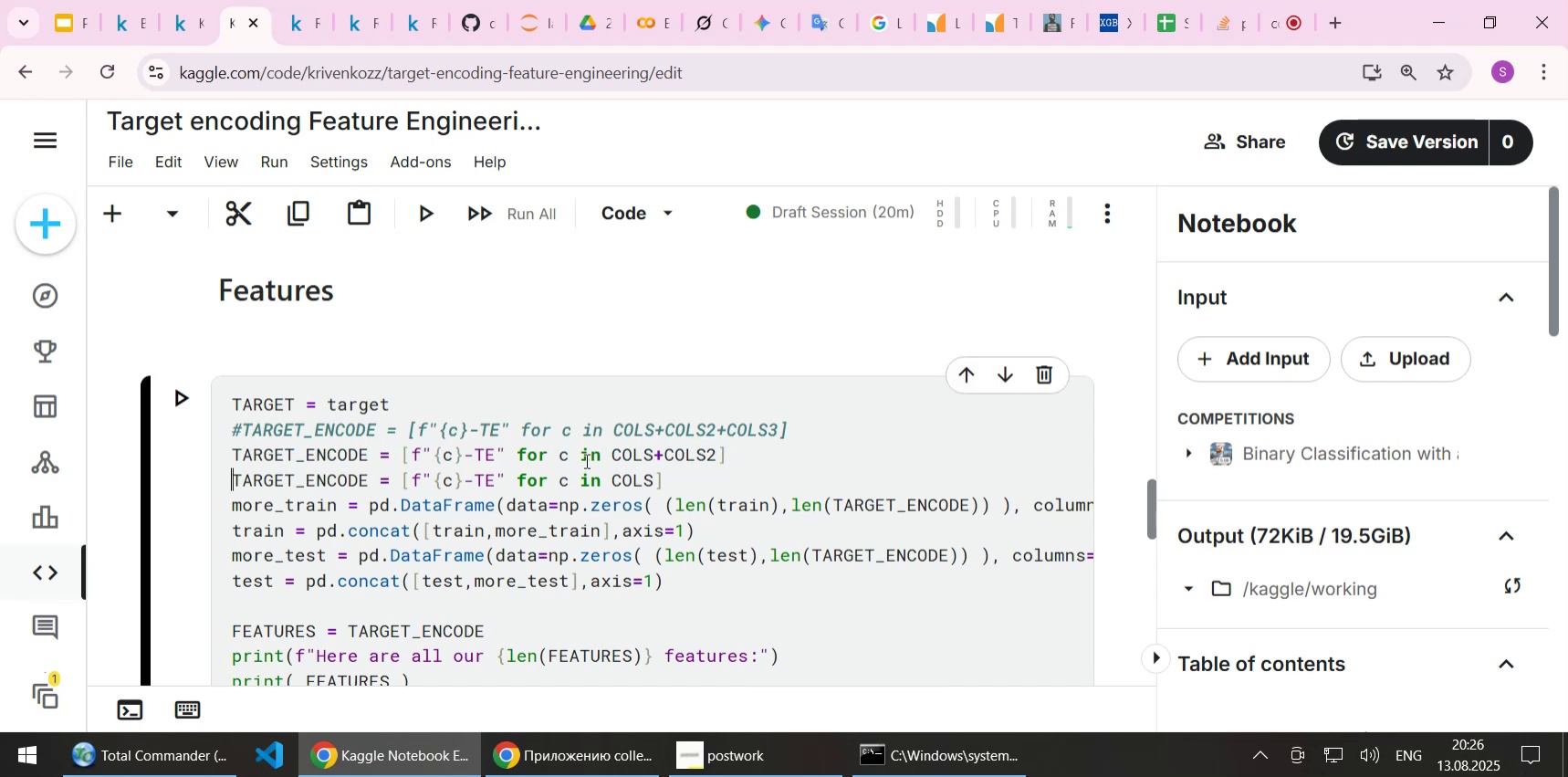 
key(Shift+3)
 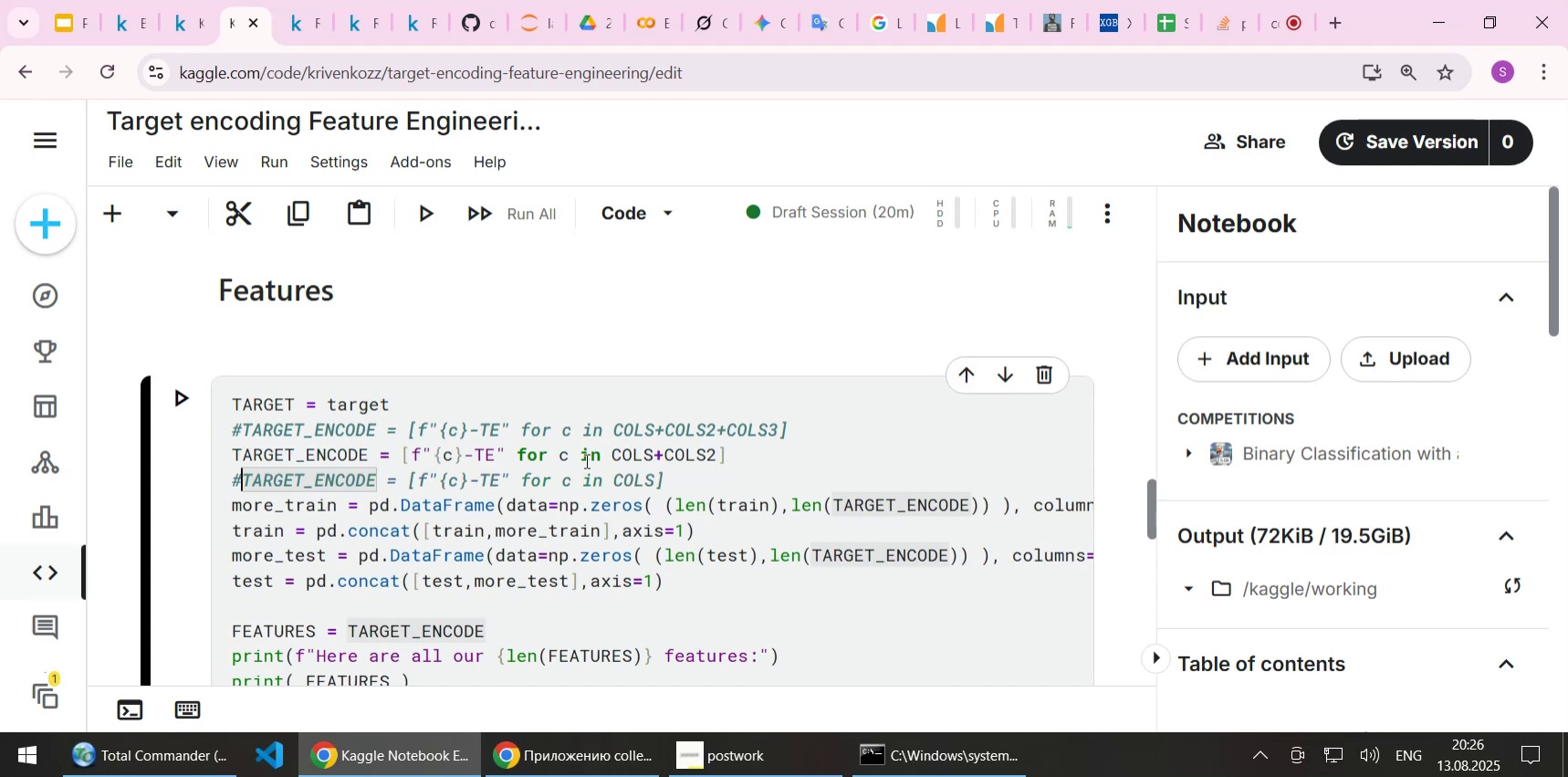 
key(Control+S)
 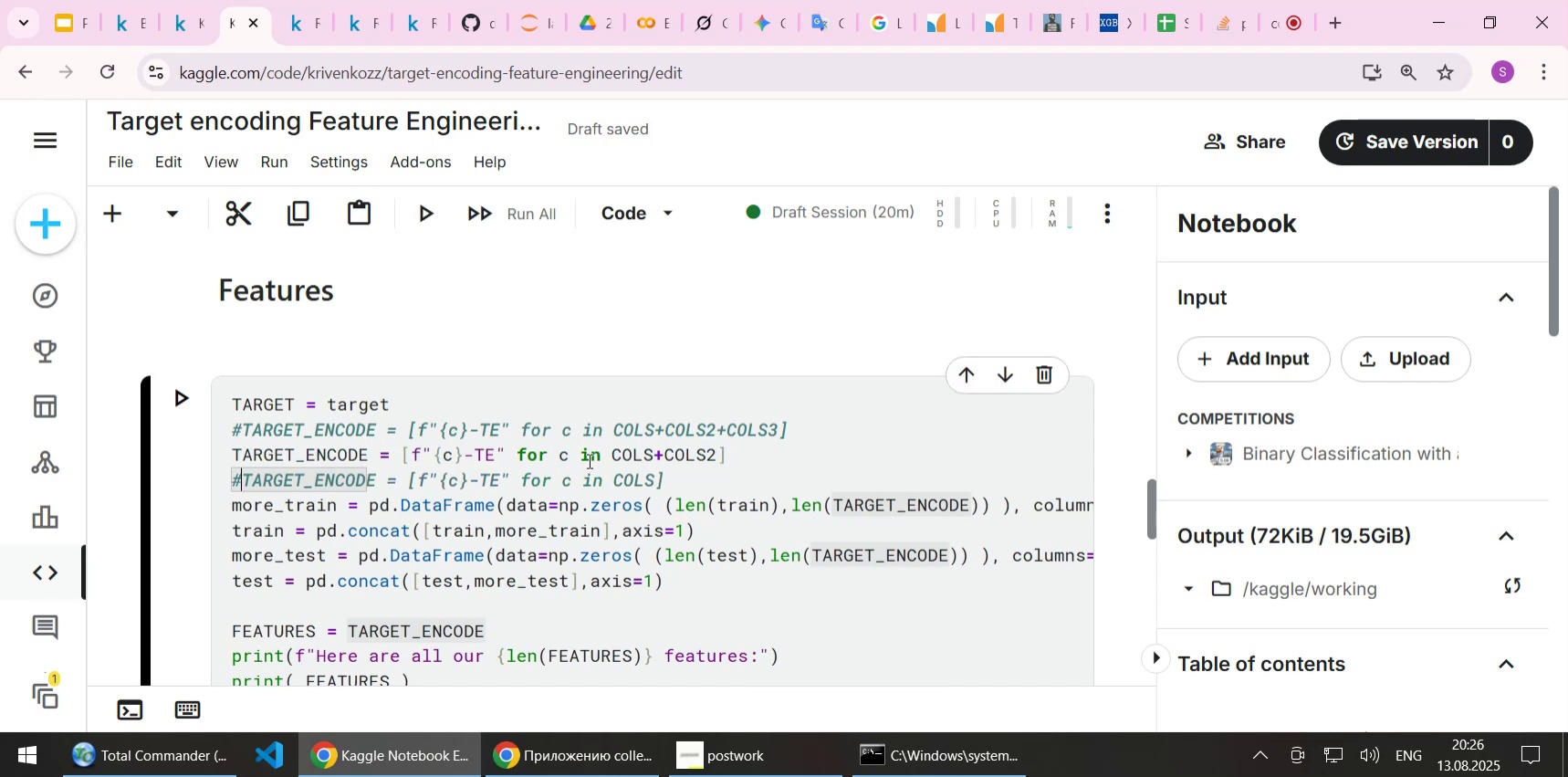 
scroll: coordinate [538, 499], scroll_direction: down, amount: 10.0
 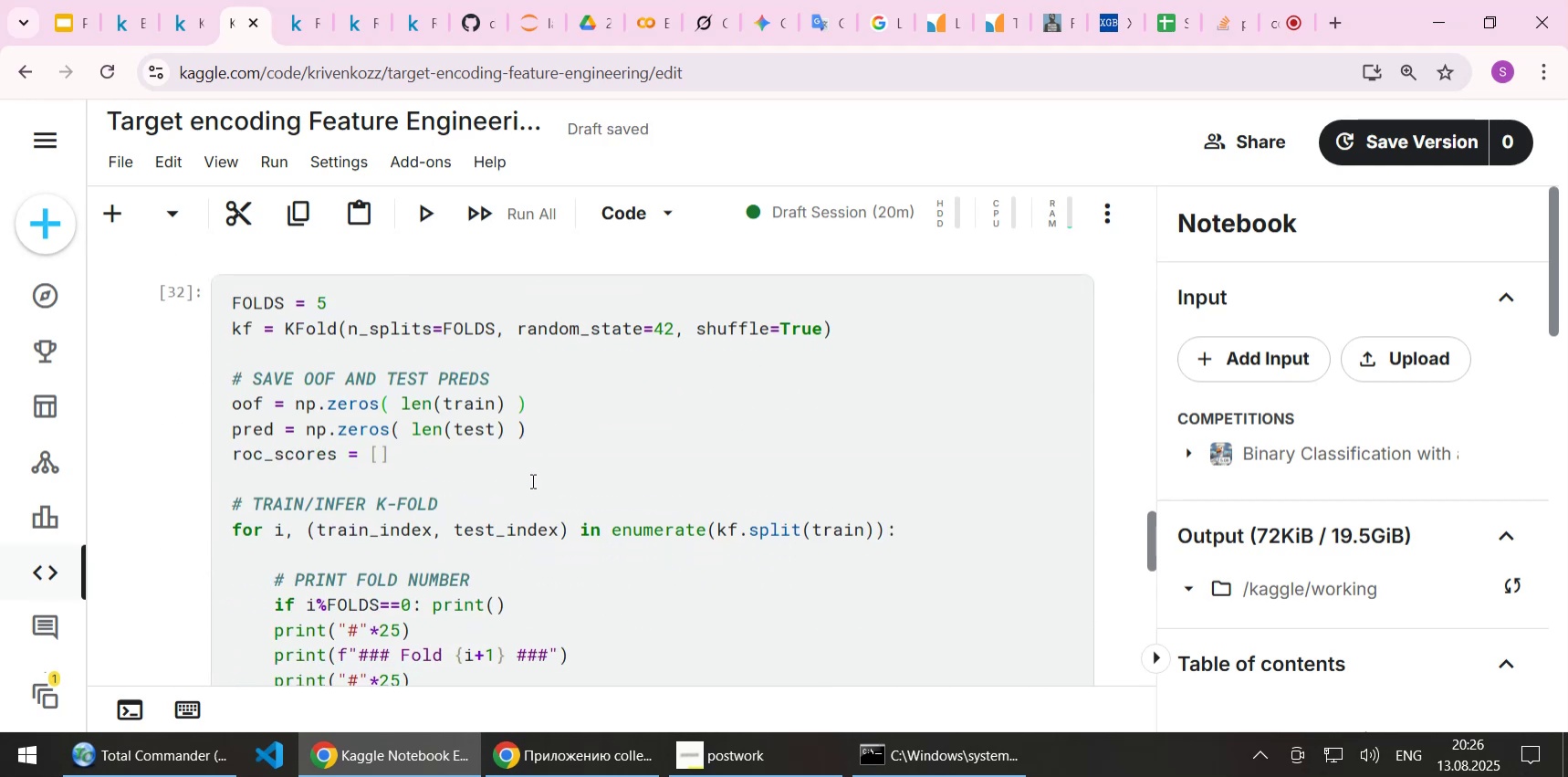 
scroll: coordinate [531, 480], scroll_direction: up, amount: 1.0
 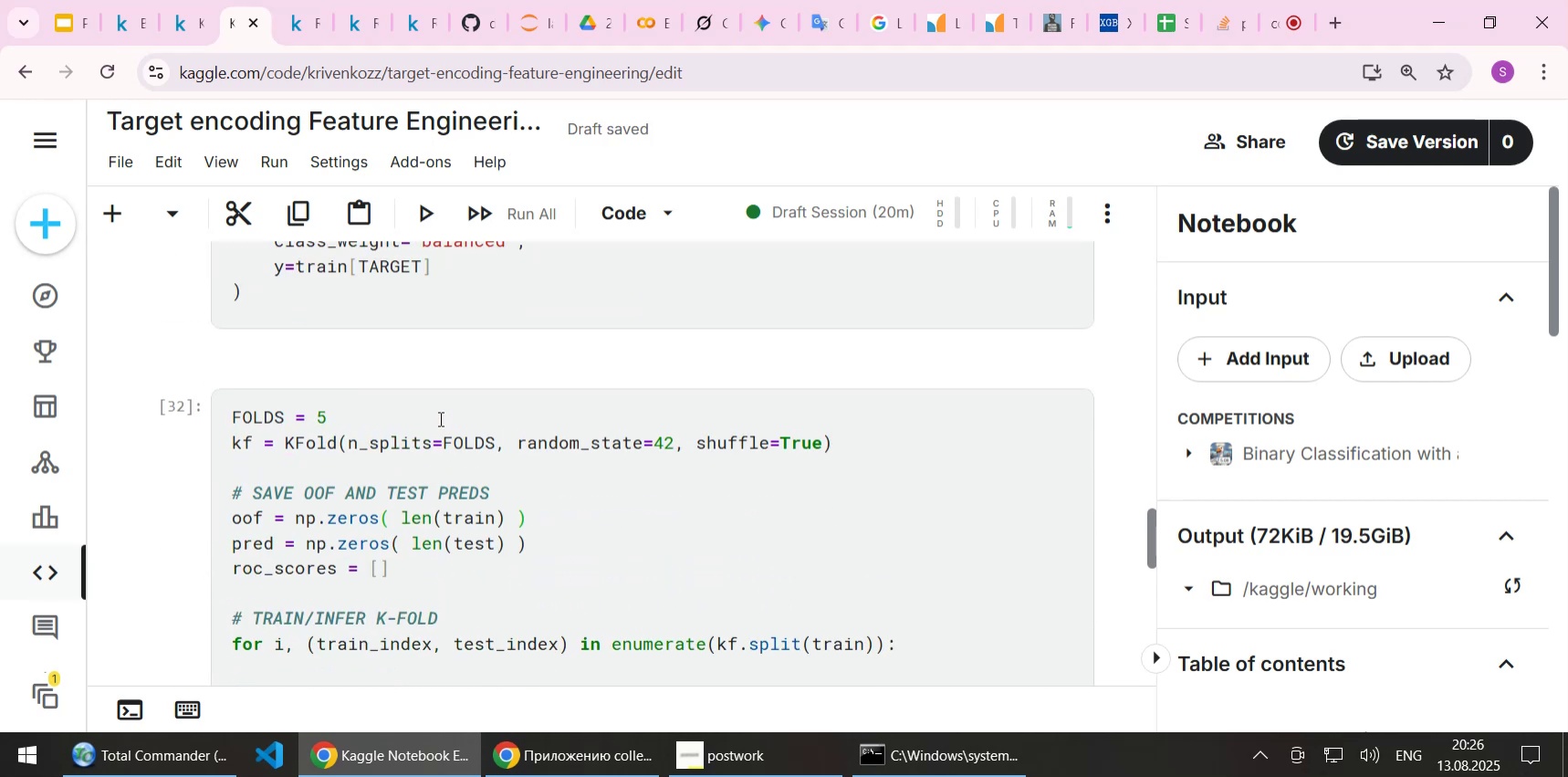 
left_click([439, 418])
 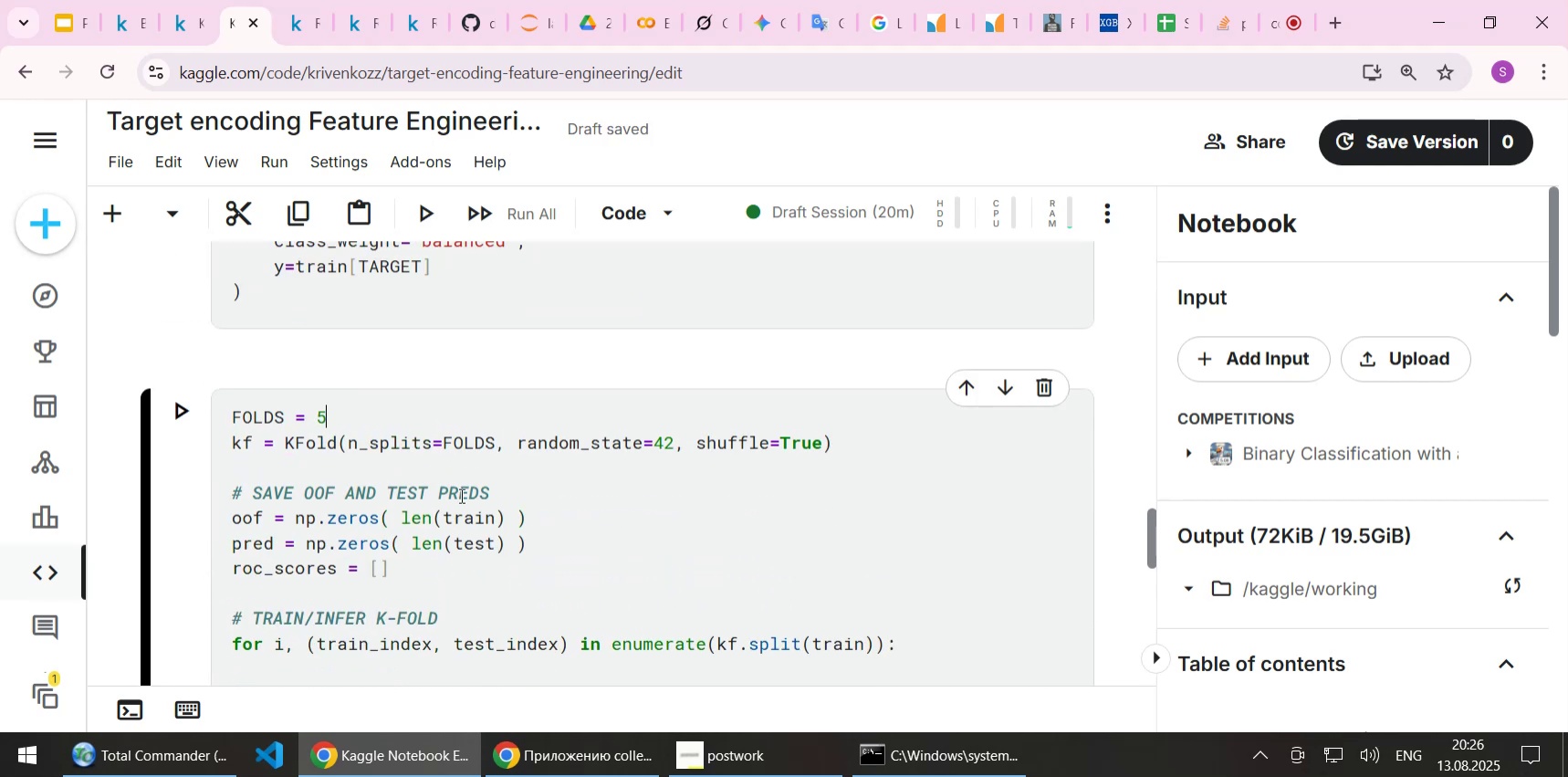 
scroll: coordinate [465, 509], scroll_direction: down, amount: 4.0
 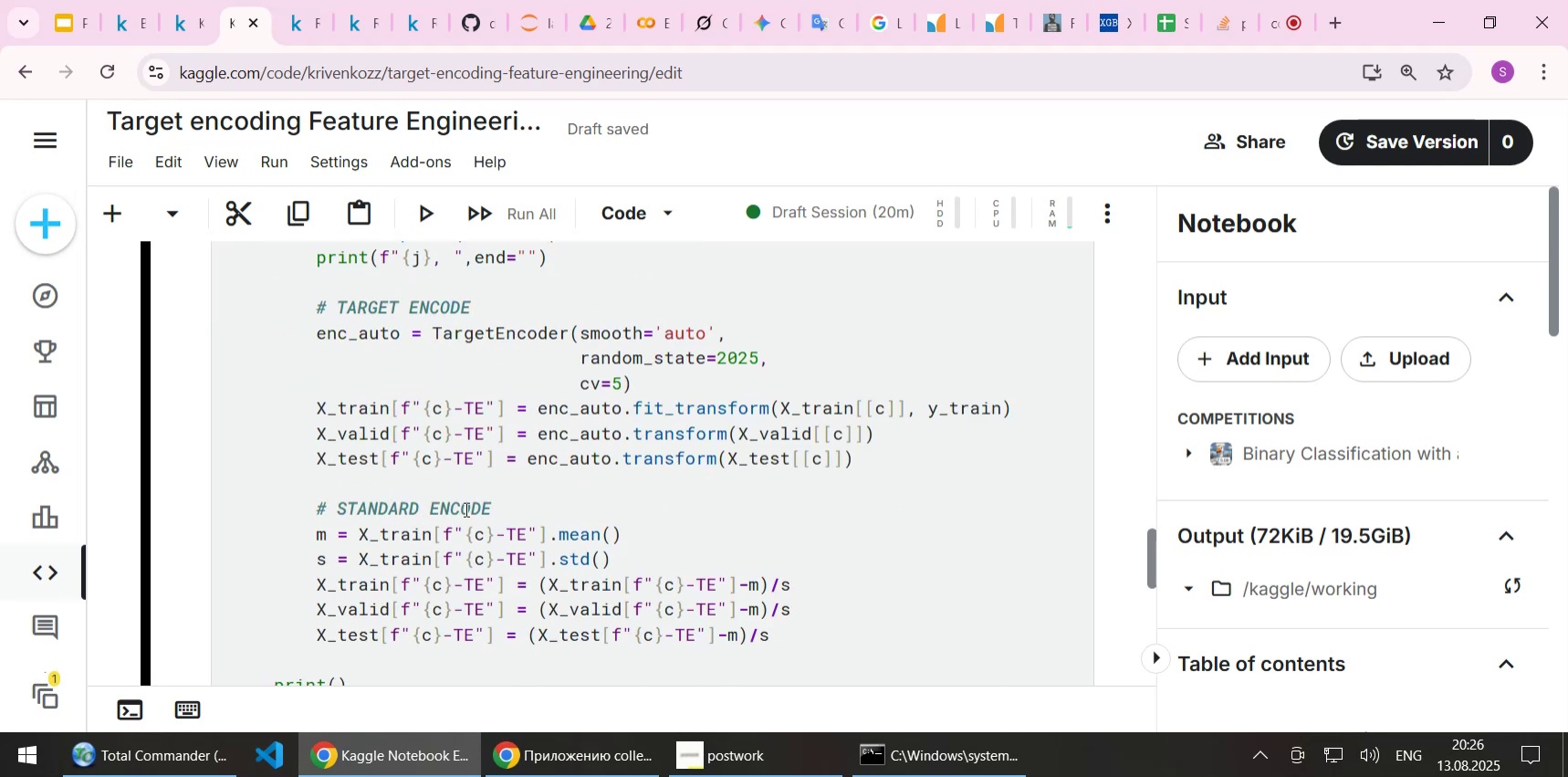 
scroll: coordinate [463, 498], scroll_direction: up, amount: 20.0
 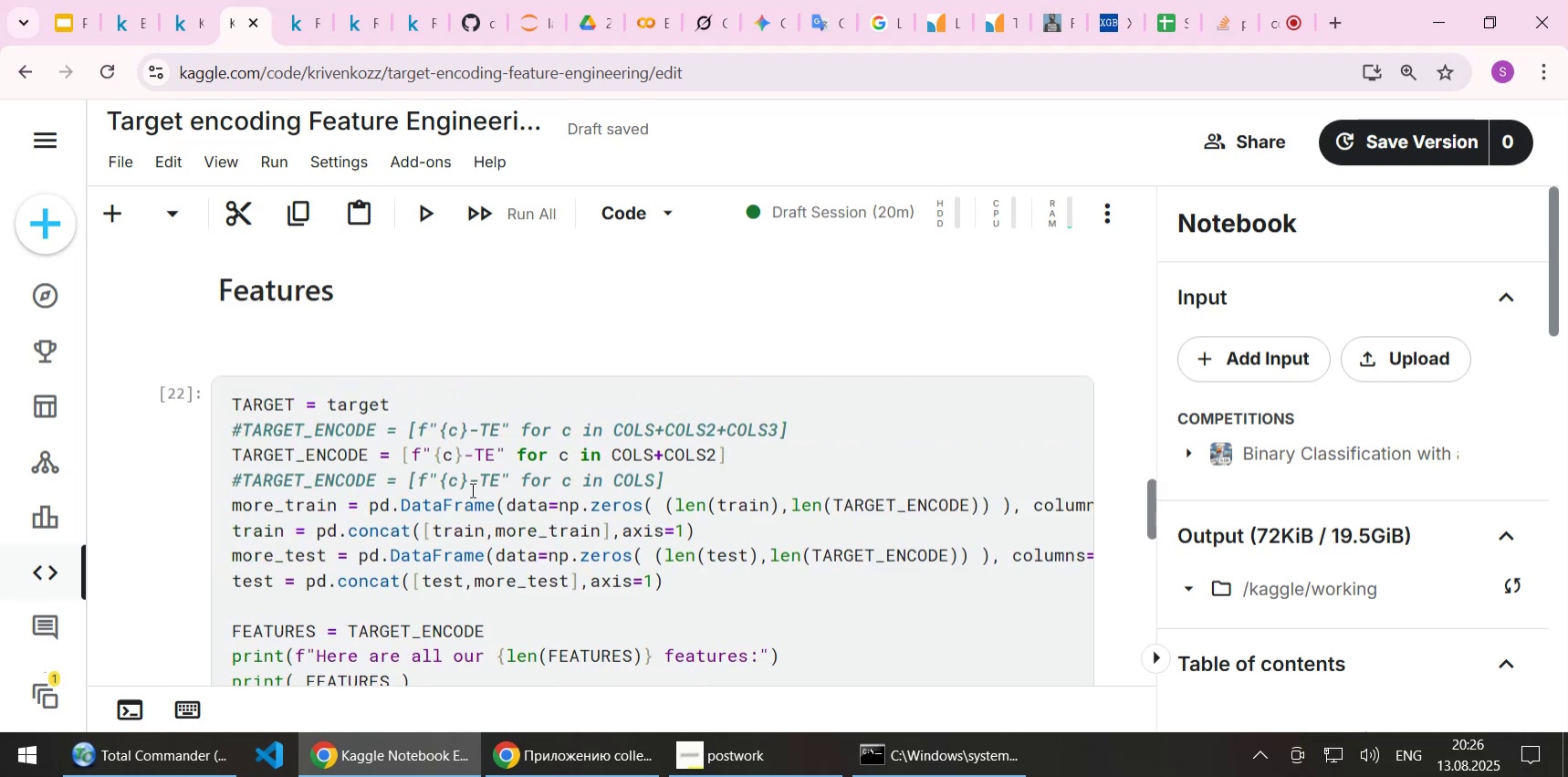 
left_click([471, 489])
 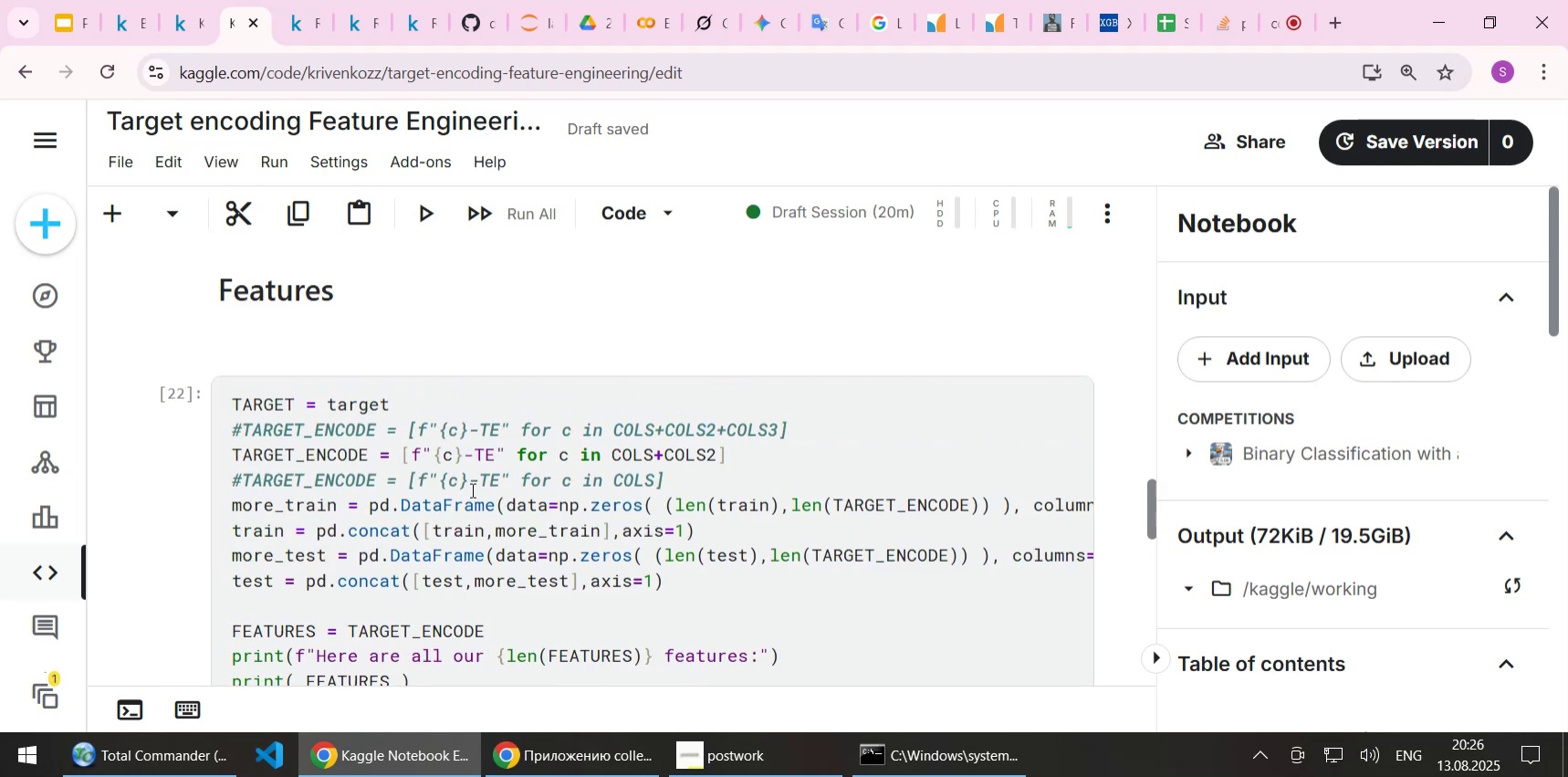 
key(Control+Z)
 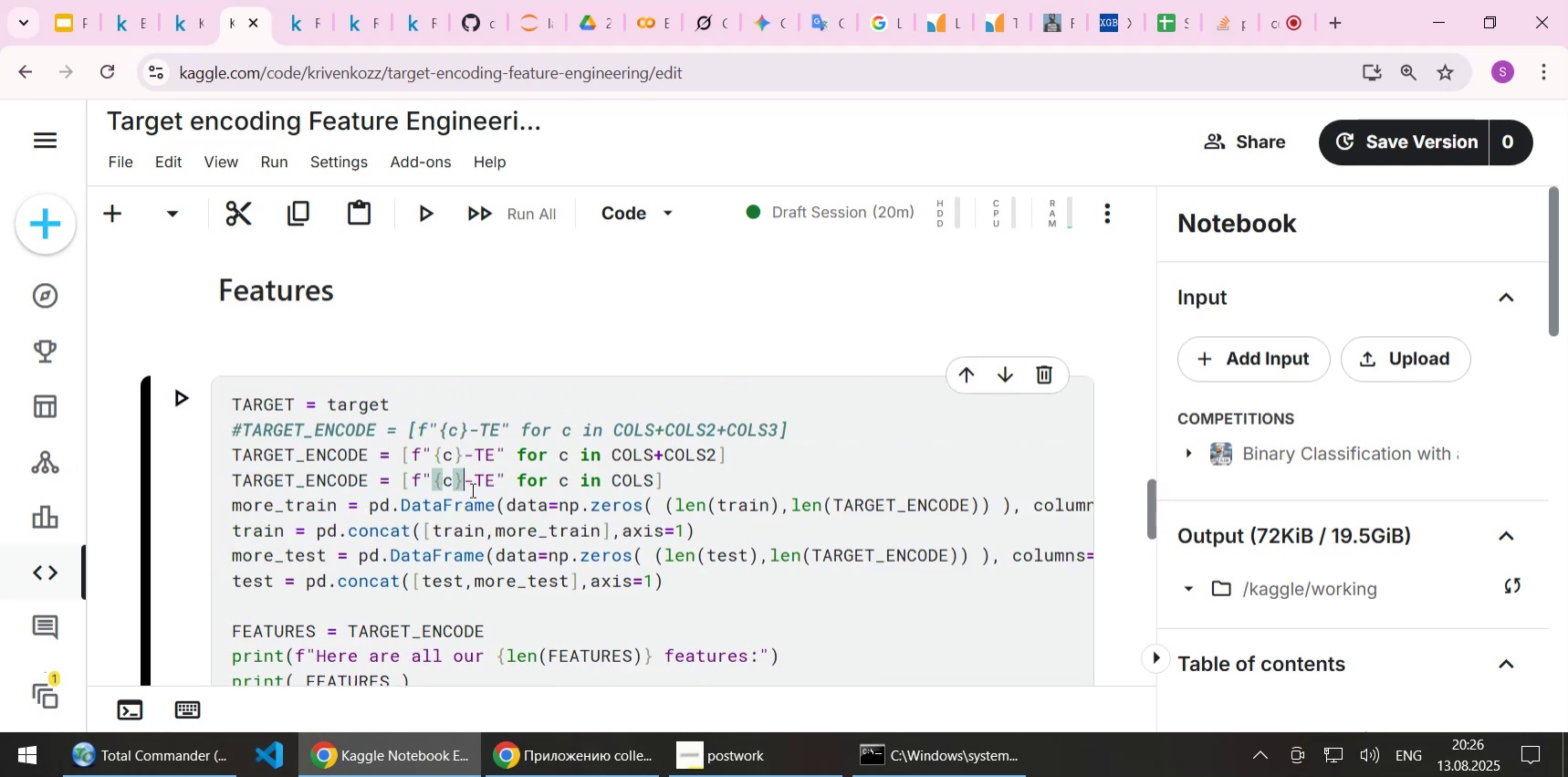 
key(Control+Z)
 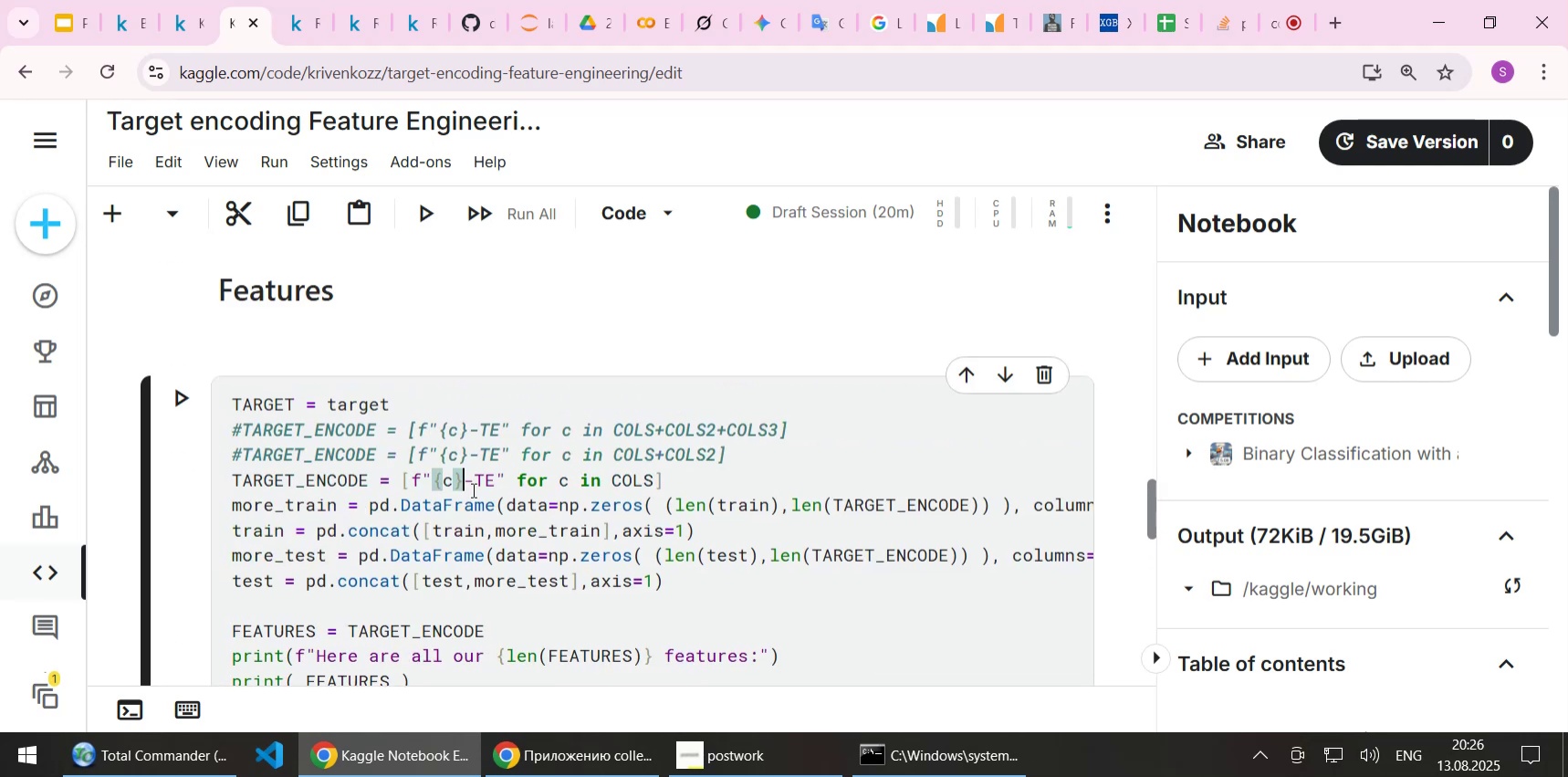 
key(Control+Z)
 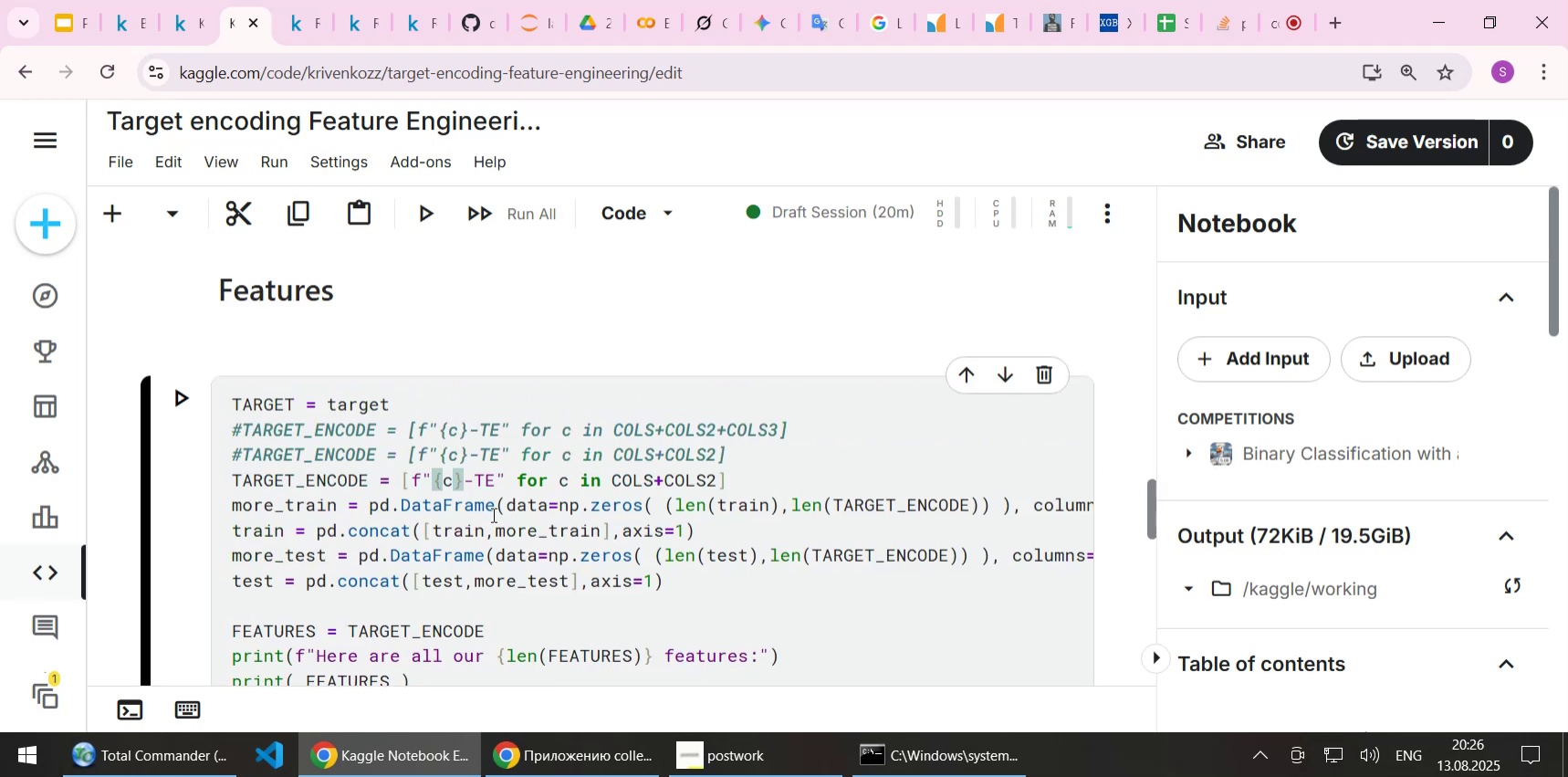 
key(Control+Y)
 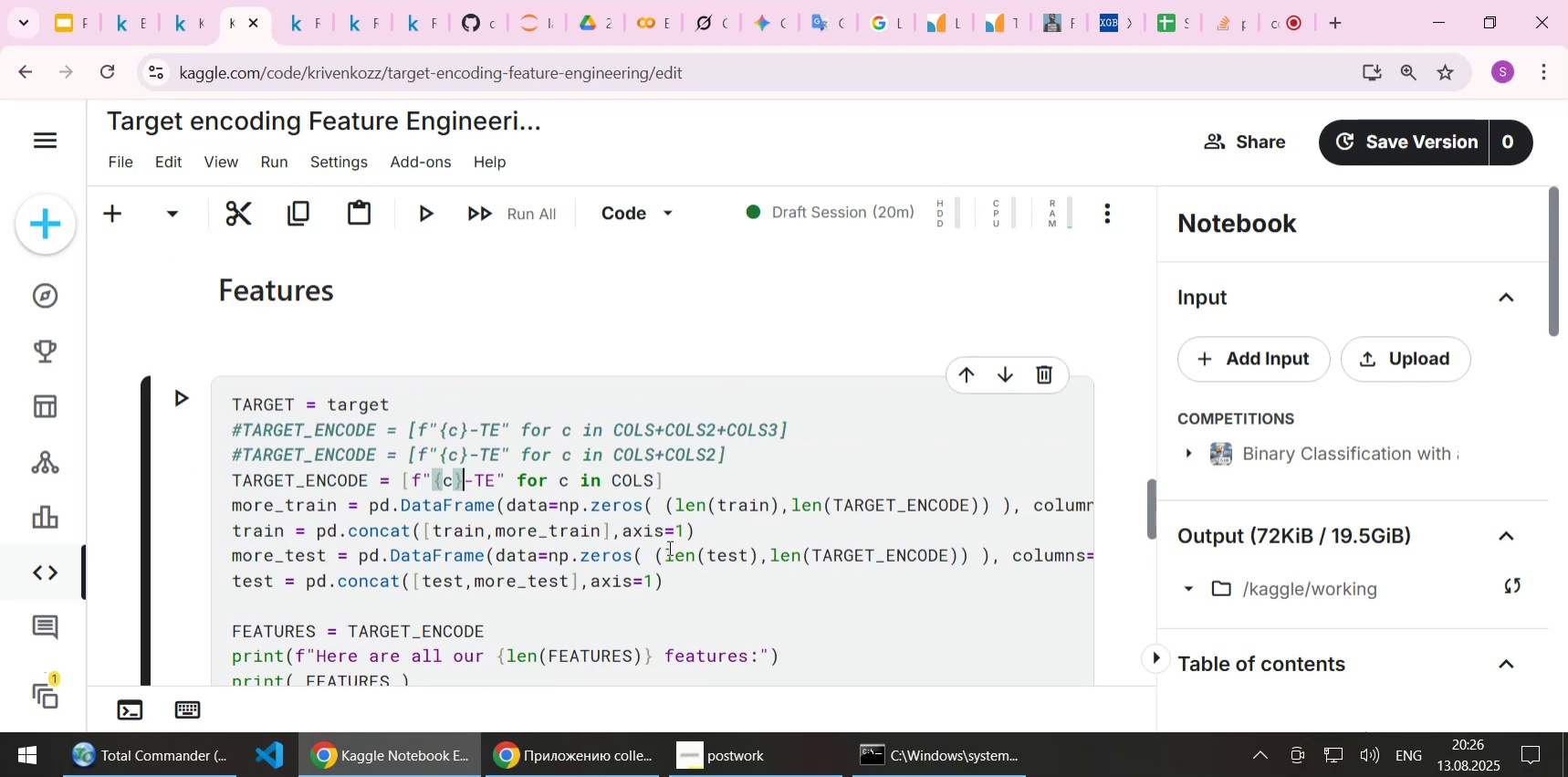 
left_click([665, 551])
 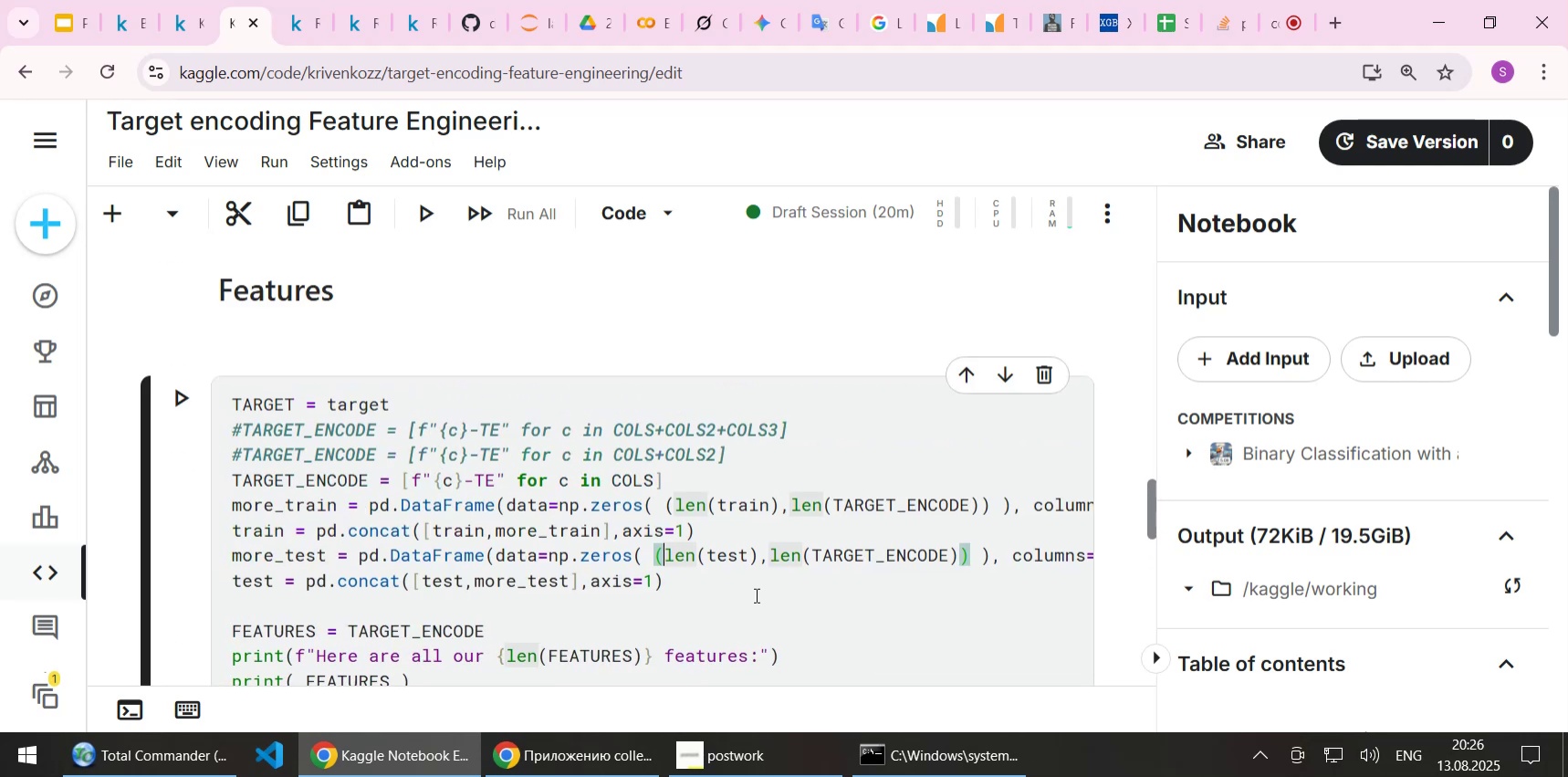 
left_click([755, 594])
 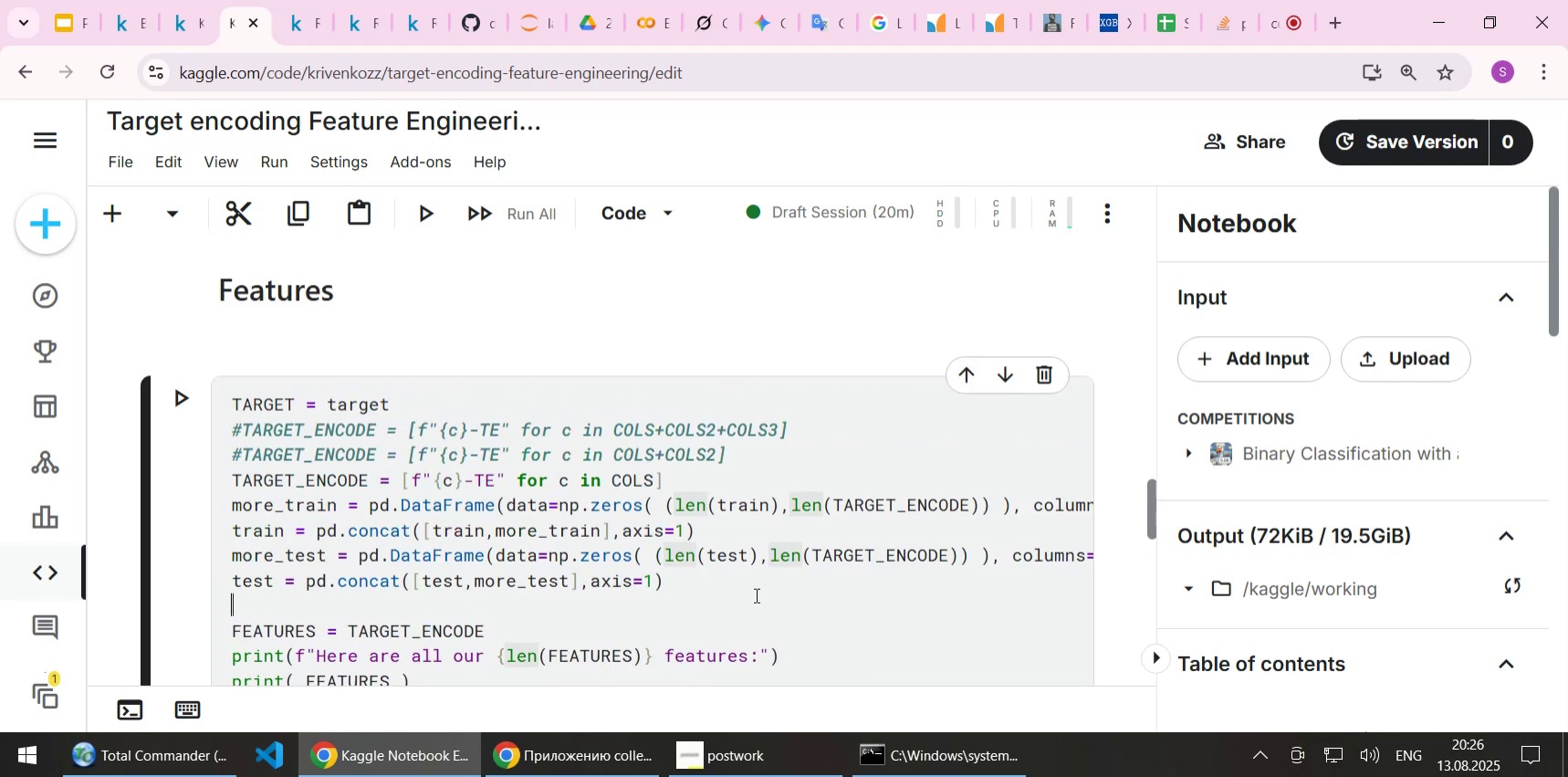 
scroll: coordinate [752, 600], scroll_direction: down, amount: 22.0
 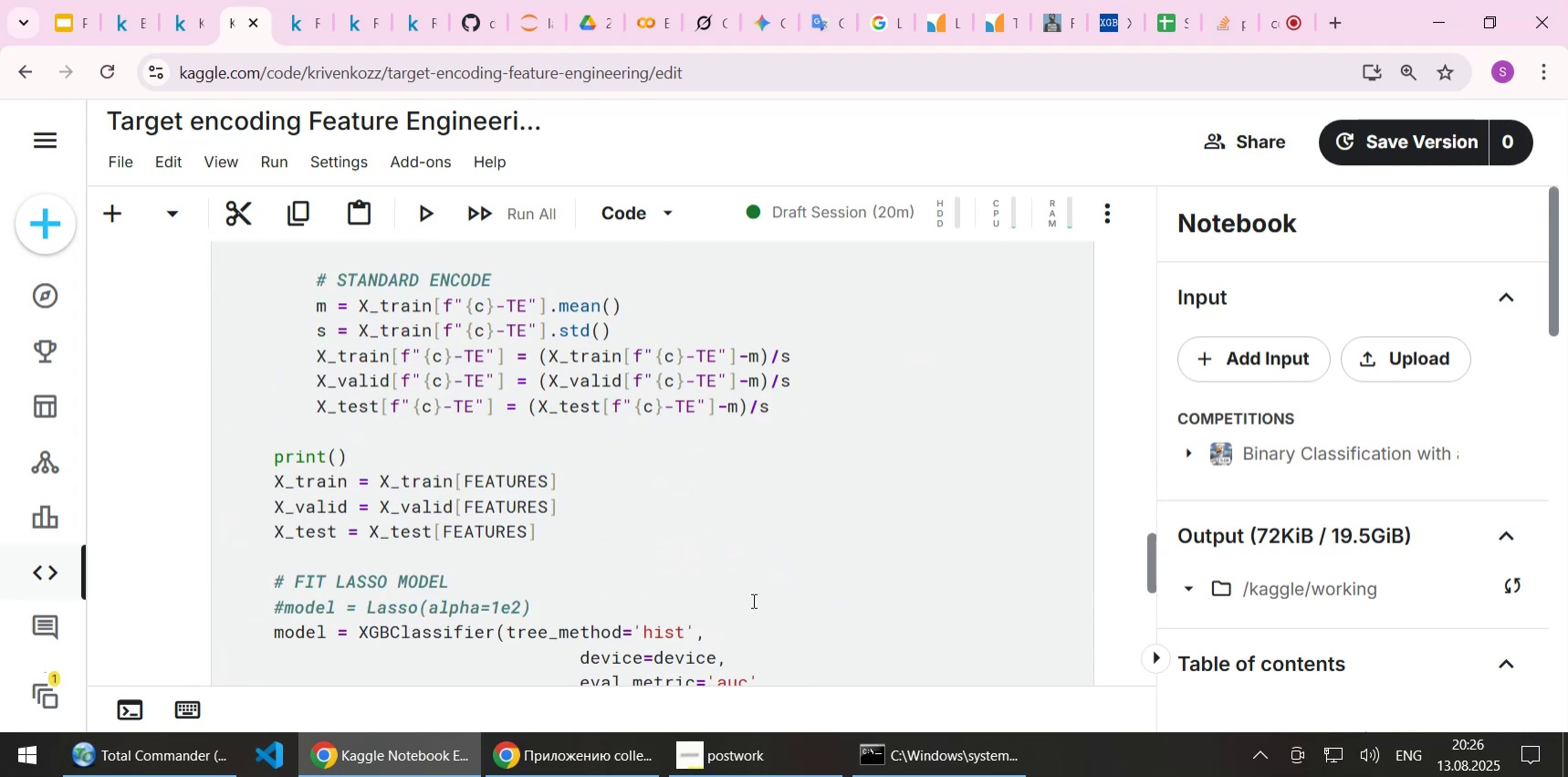 
scroll: coordinate [752, 600], scroll_direction: up, amount: 4.0
 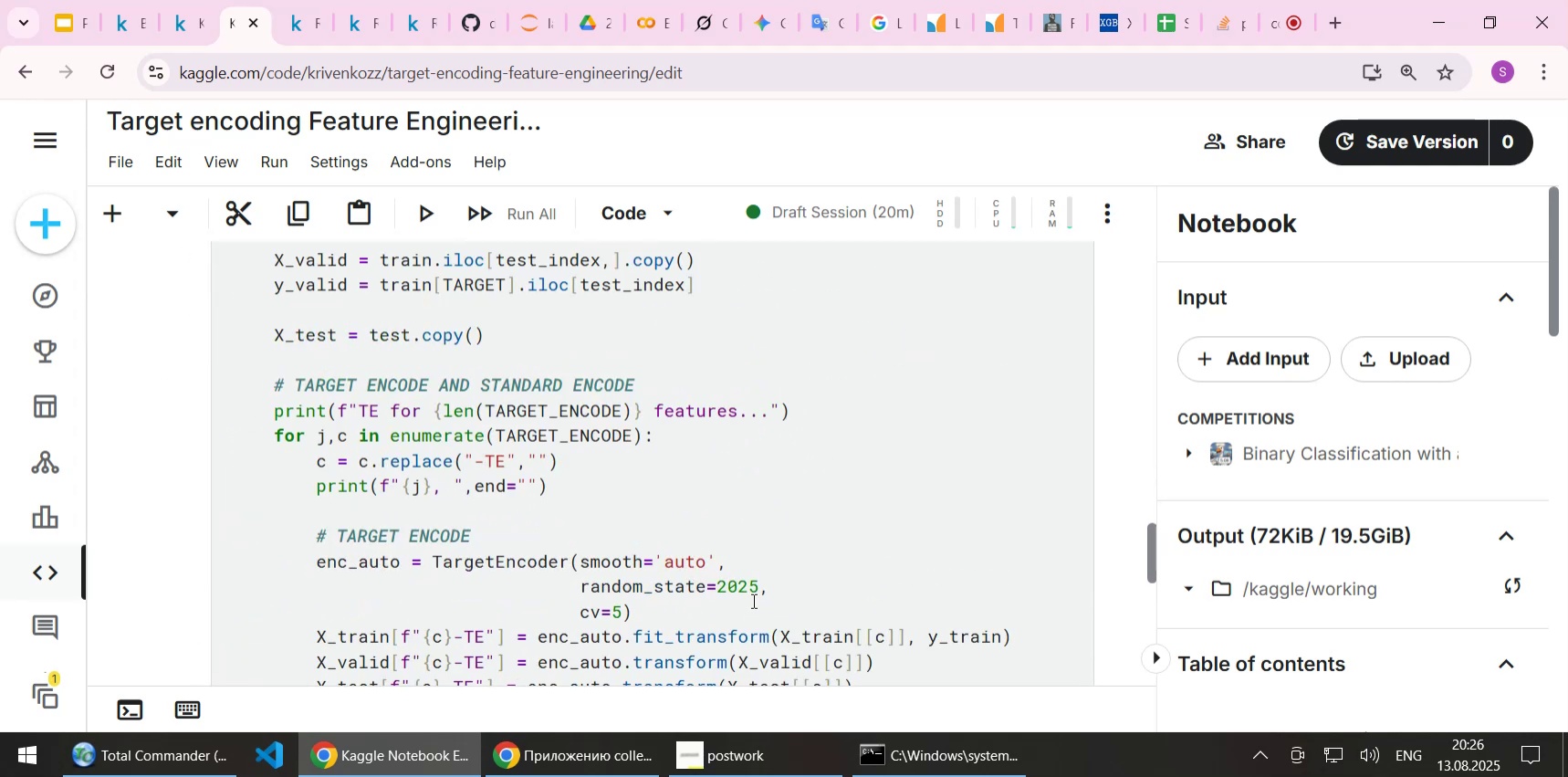 
scroll: coordinate [645, 535], scroll_direction: down, amount: 9.0
 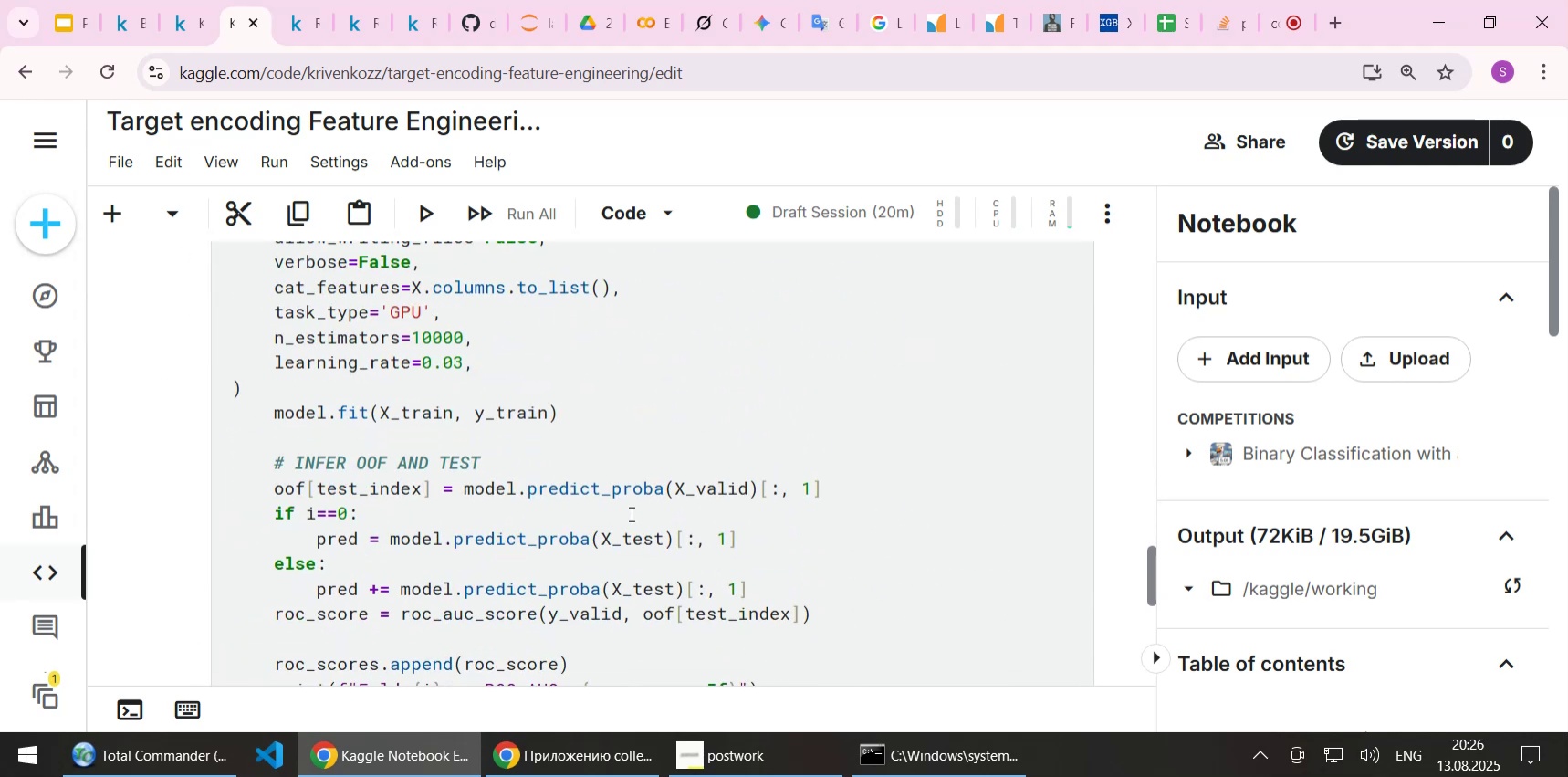 
scroll: coordinate [630, 513], scroll_direction: up, amount: 1.0
 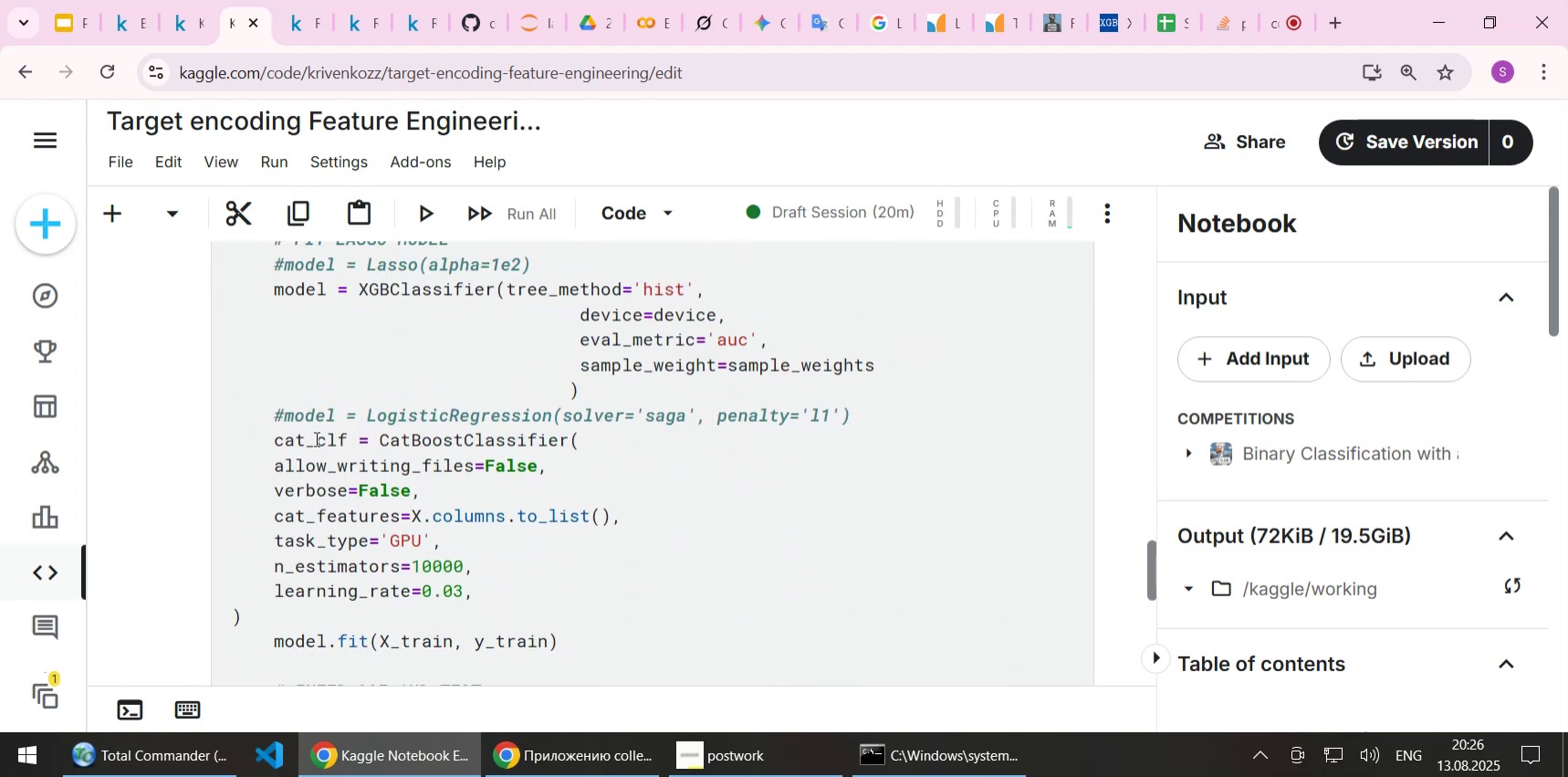 
double_click([315, 438])
 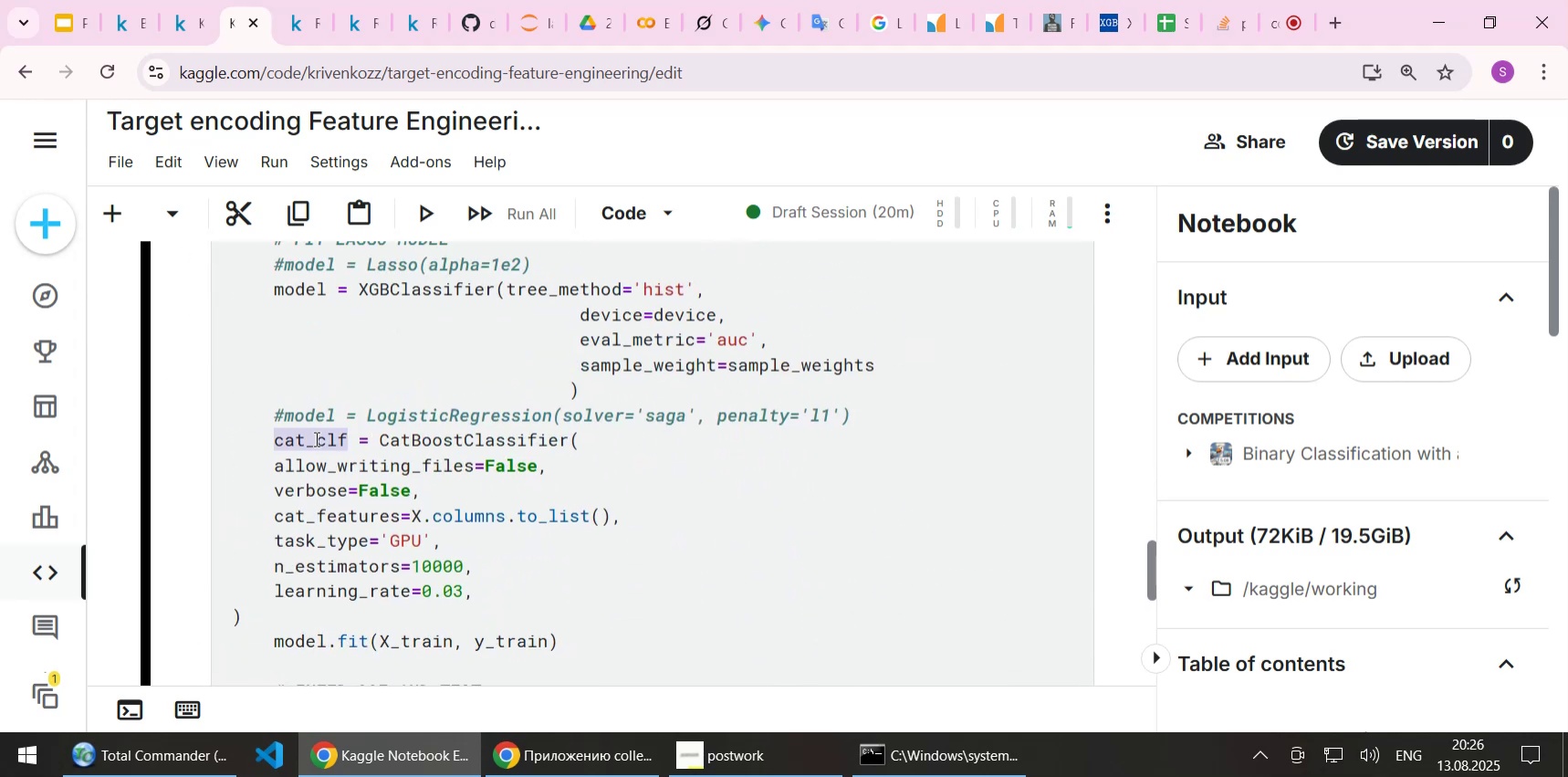 
type(model[End])
 